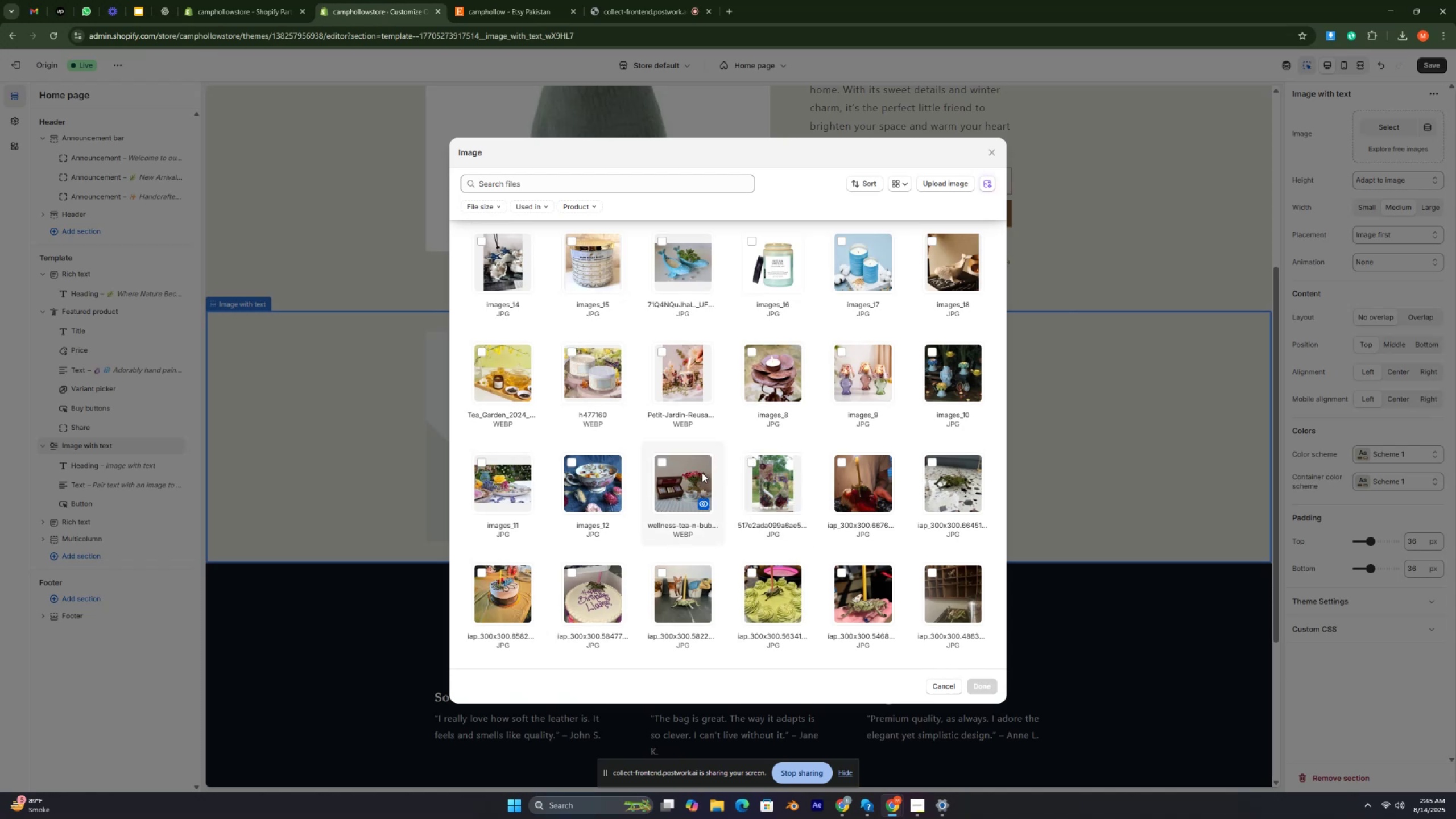 
key(Control+ControlRight)
 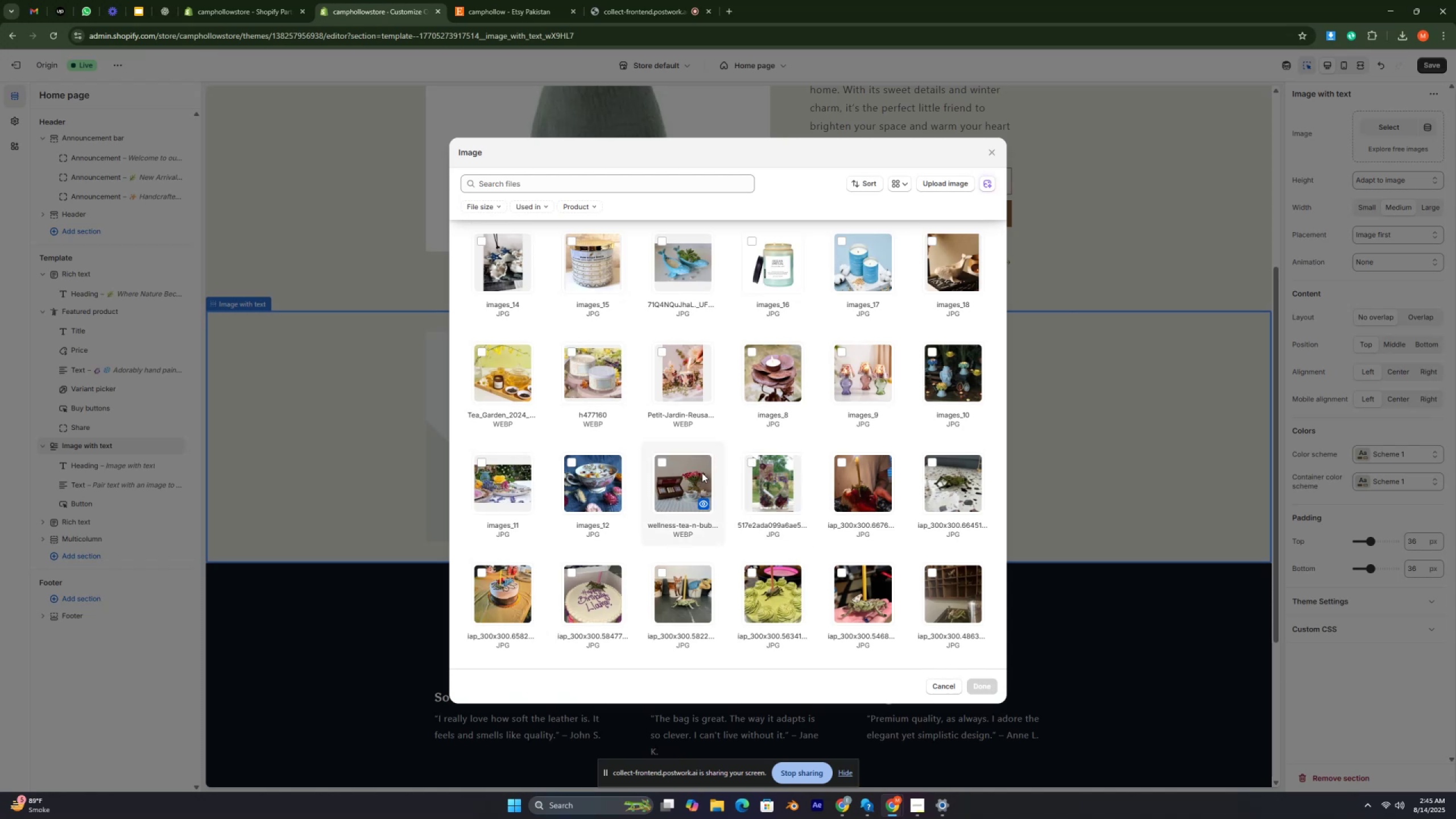 
key(Control+ControlRight)
 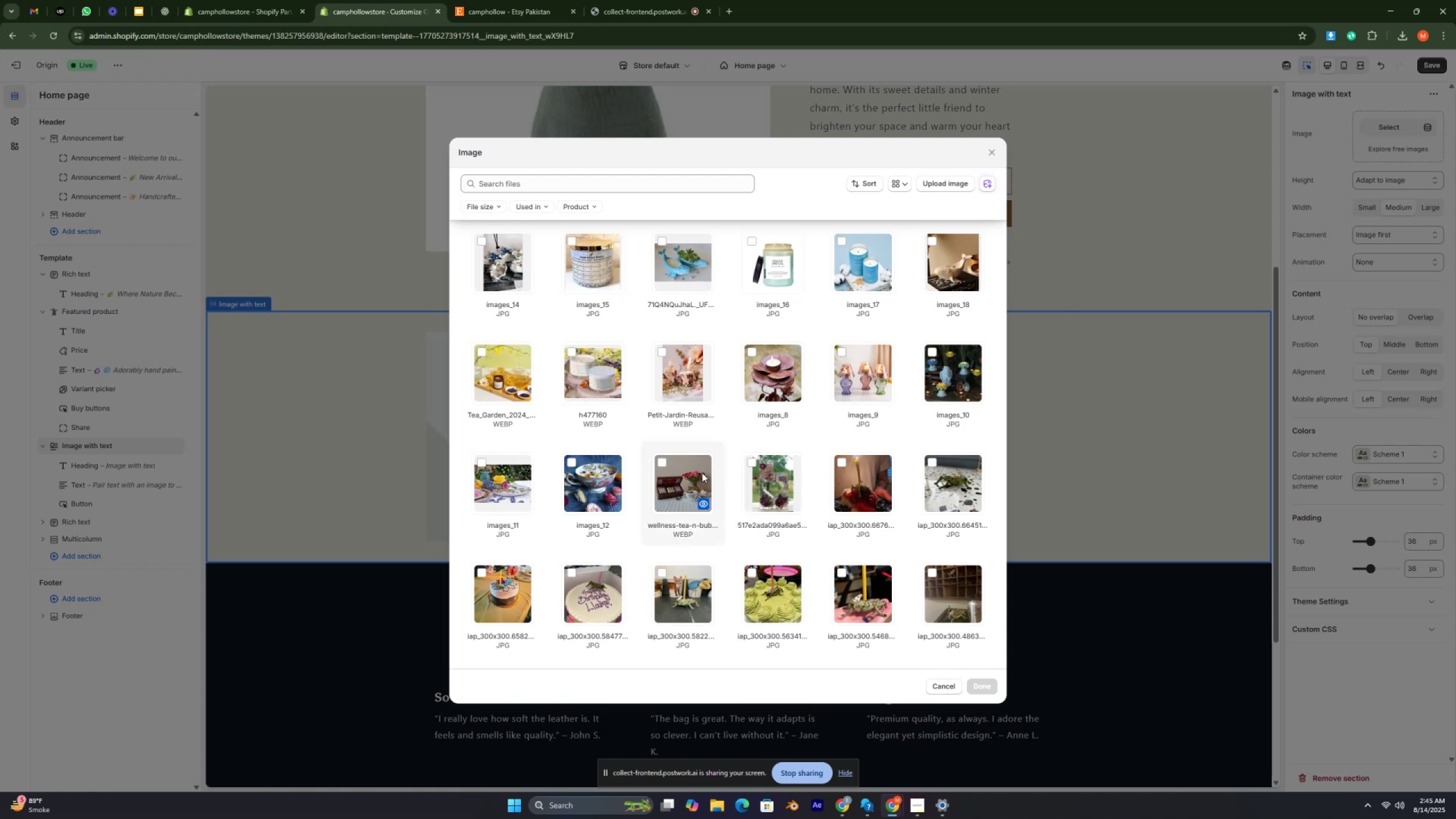 
key(Control+ControlRight)
 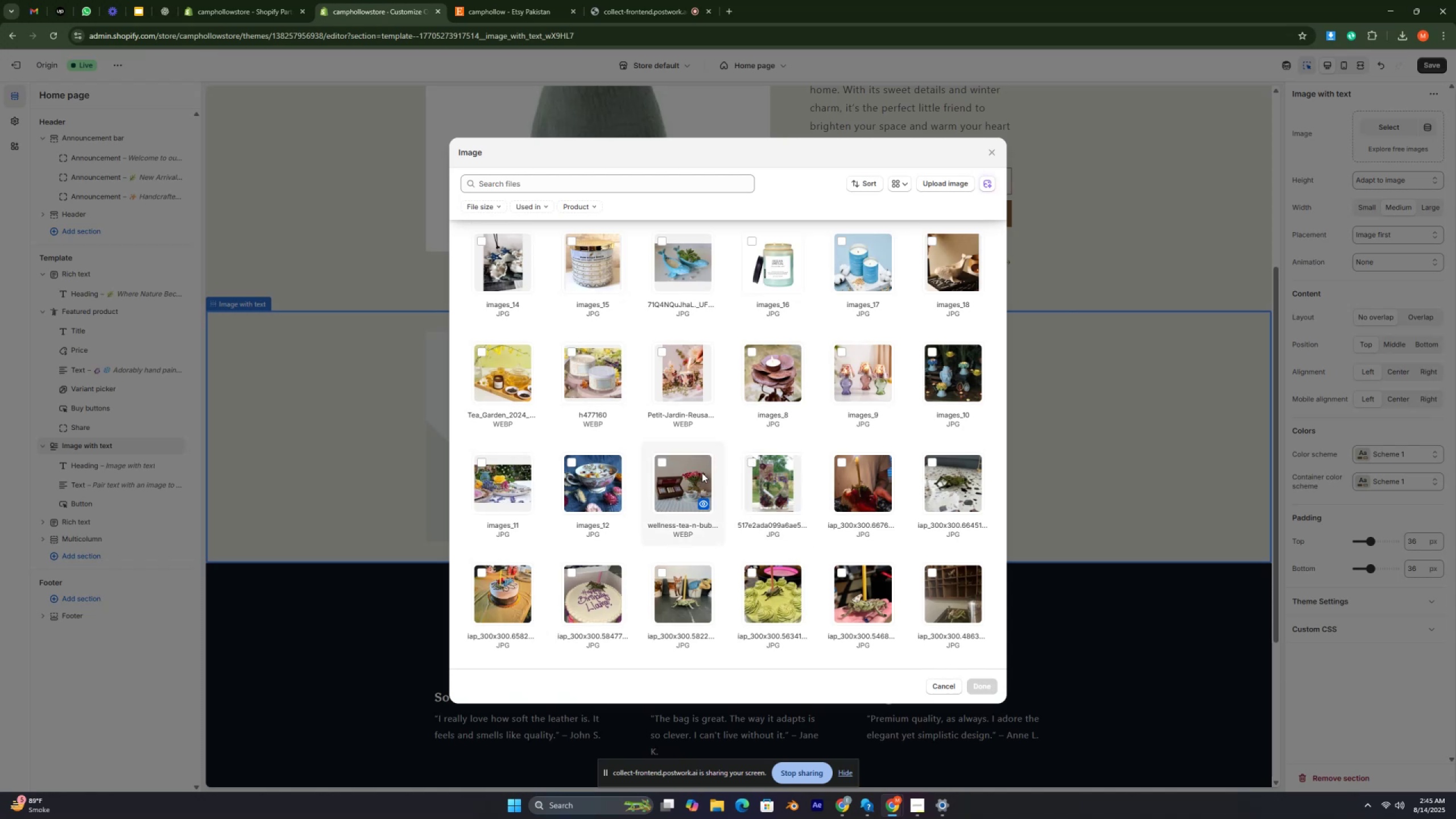 
key(Control+ControlRight)
 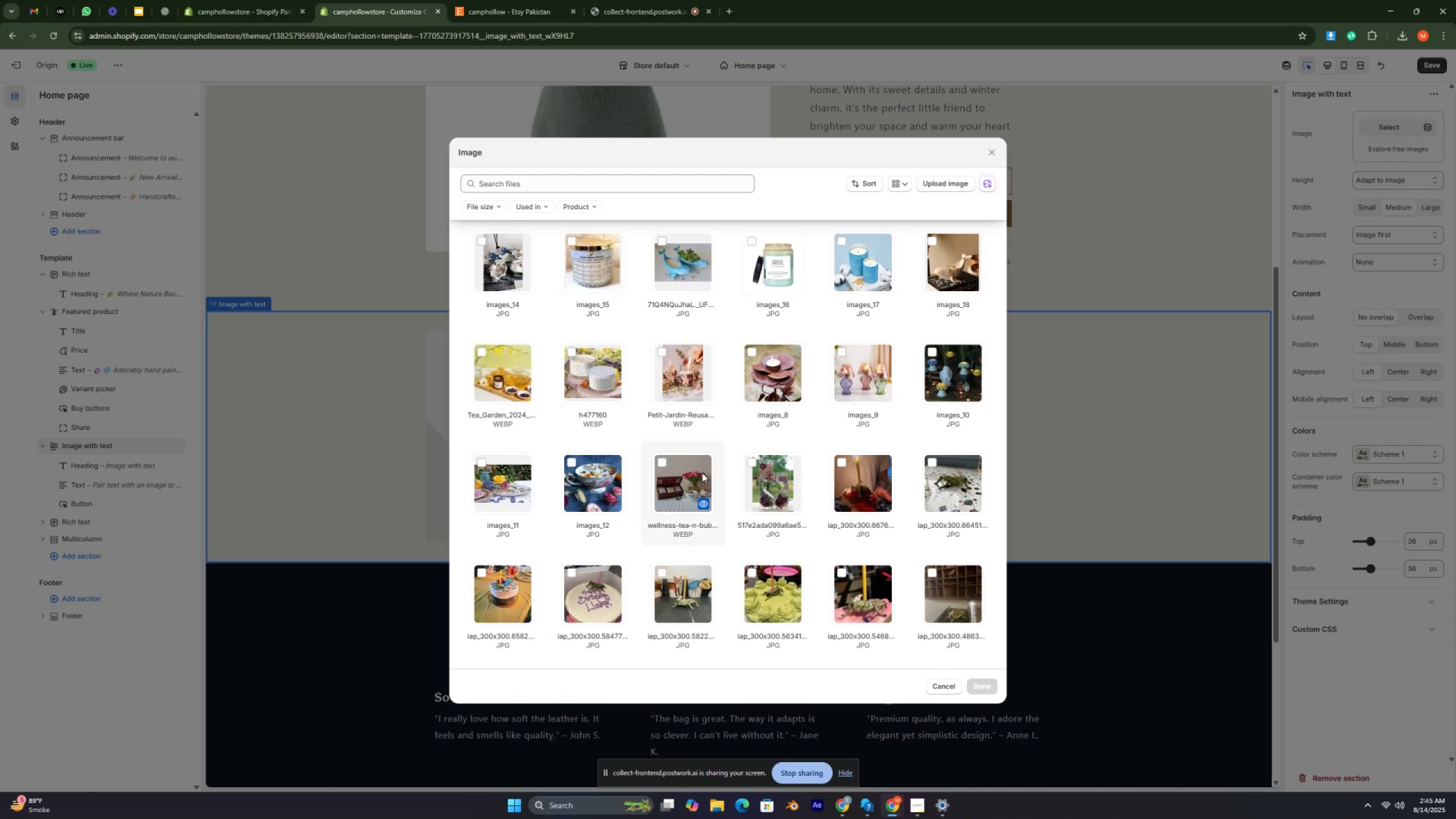 
key(Control+ControlRight)
 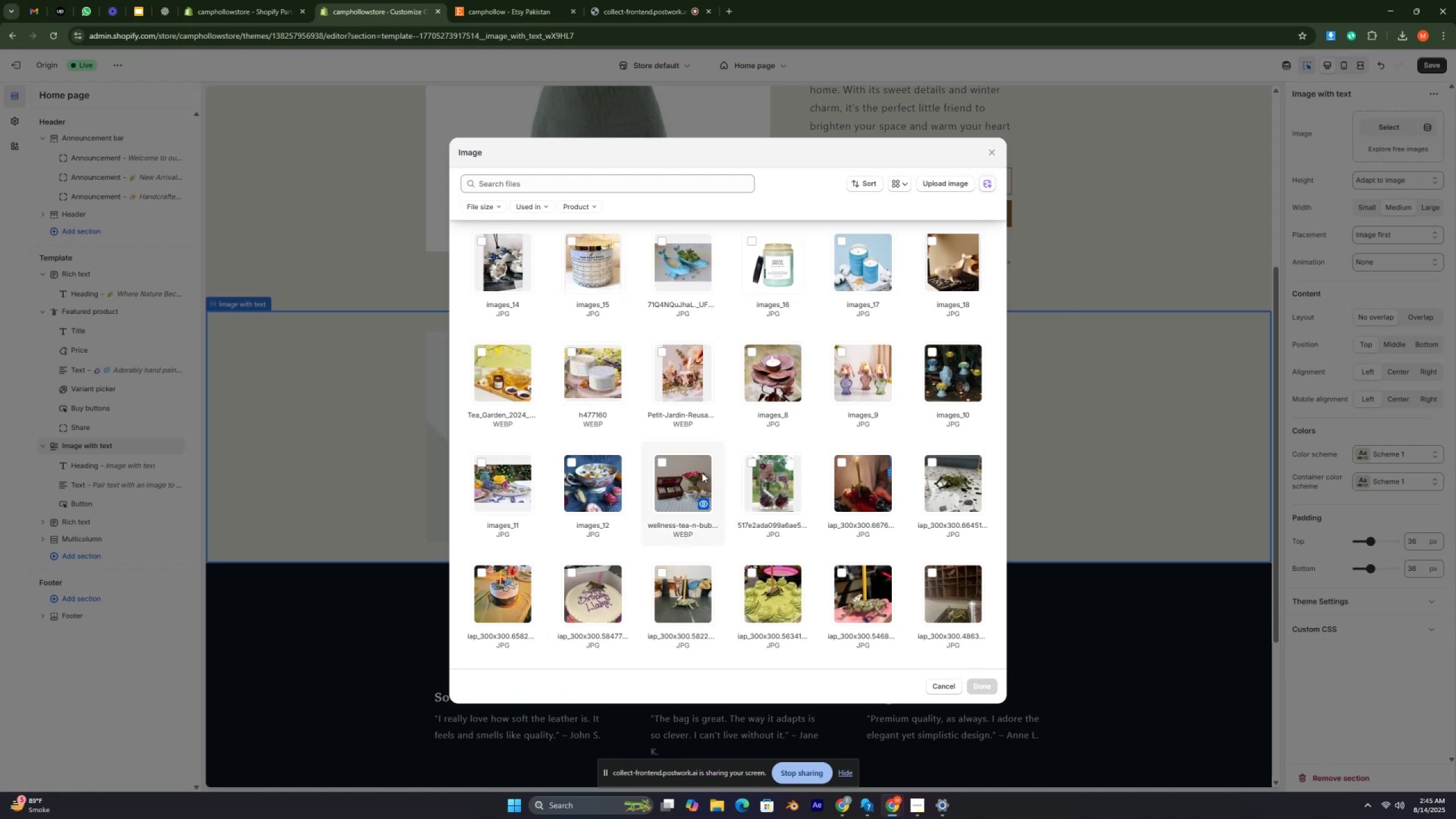 
key(Control+ControlRight)
 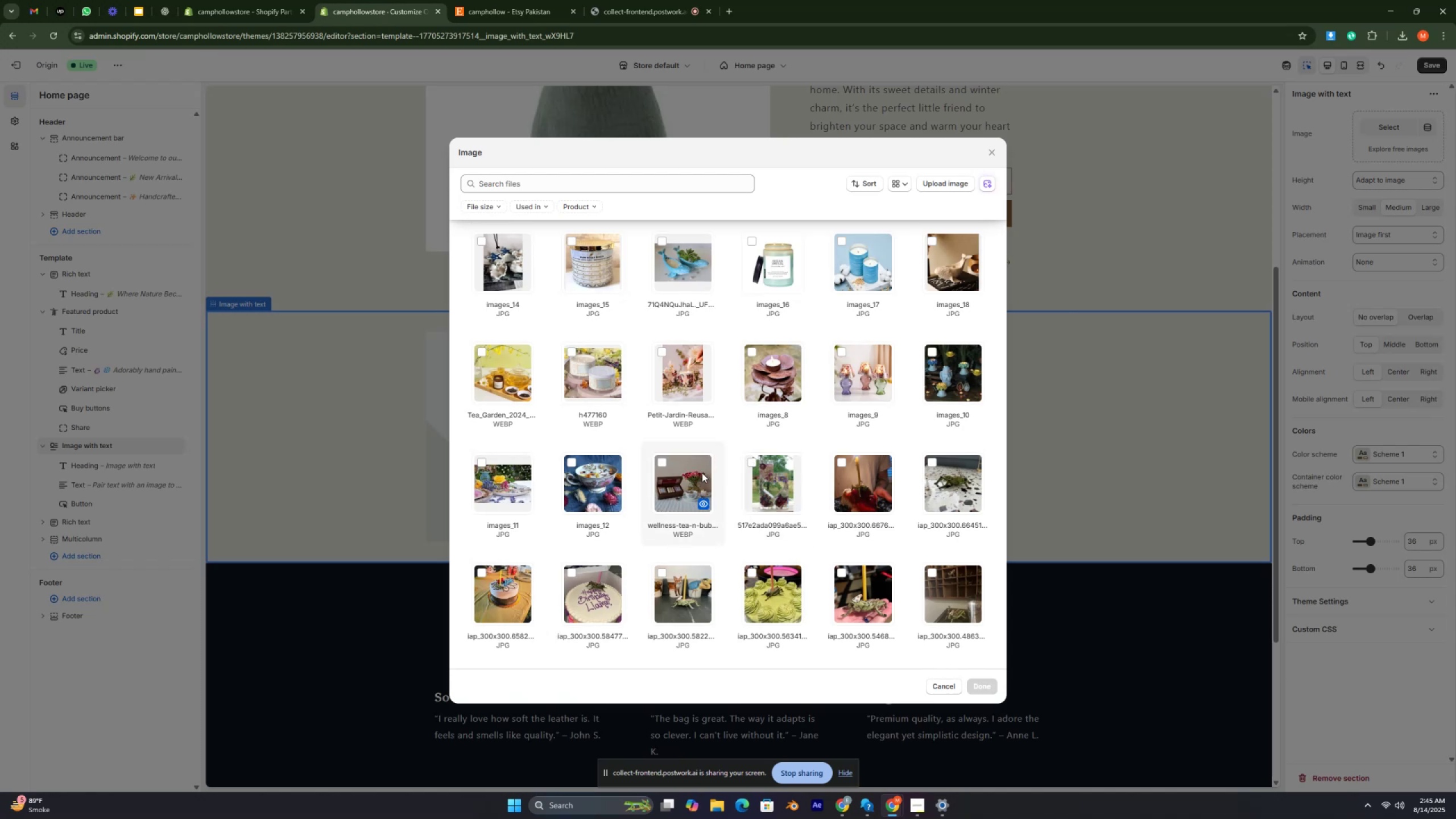 
key(Control+ControlRight)
 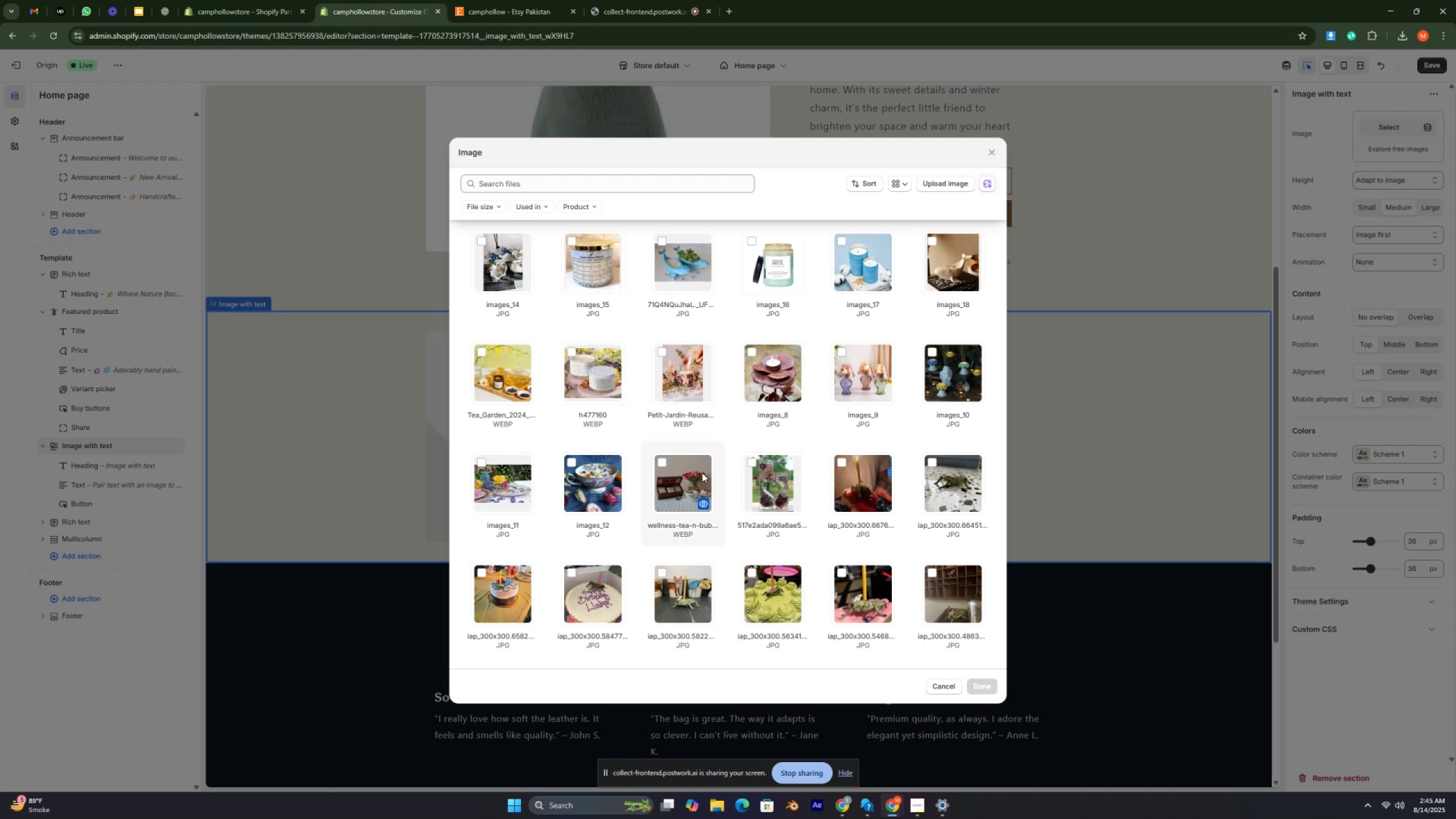 
key(Control+ControlRight)
 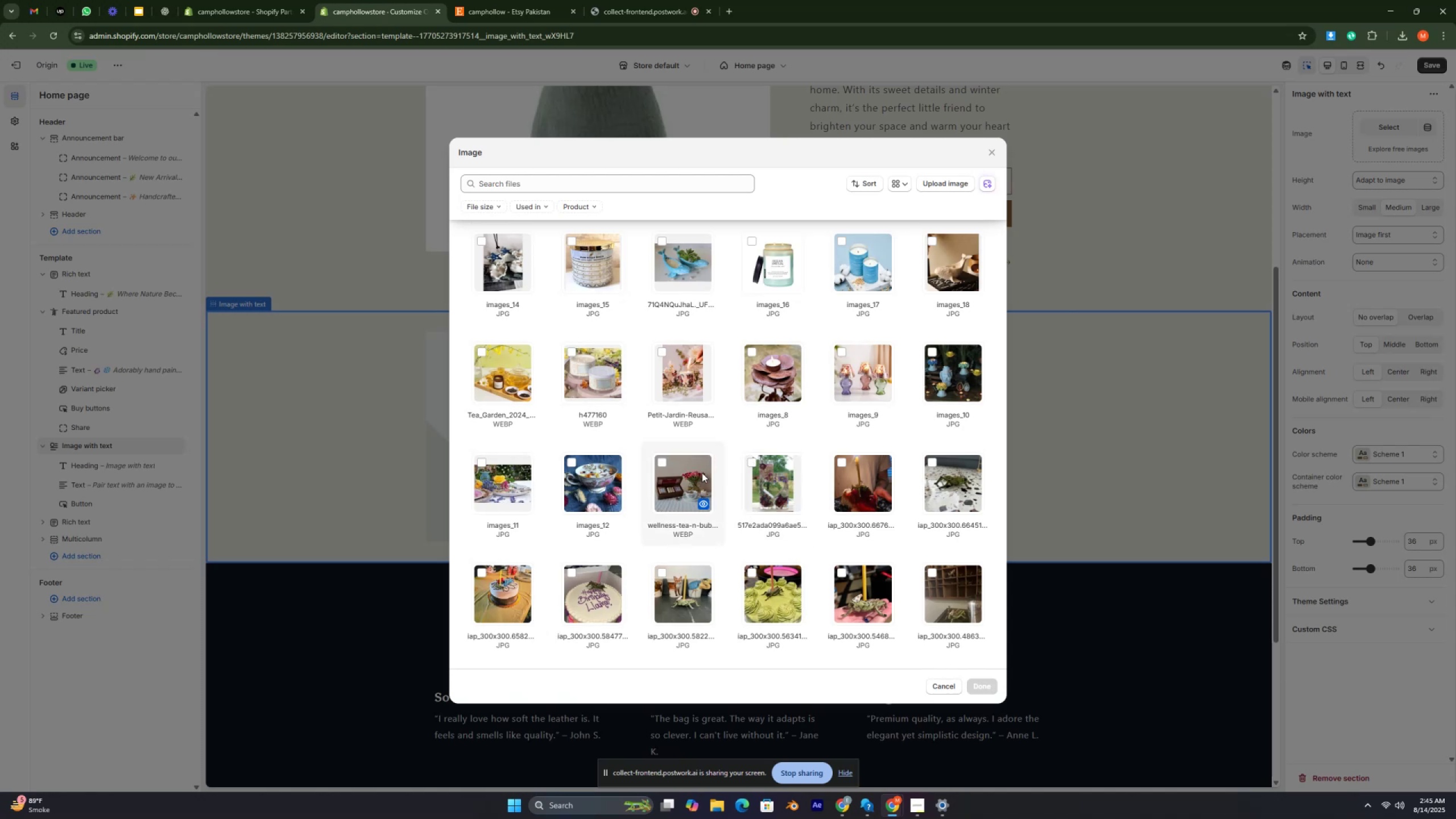 
key(Control+ControlRight)
 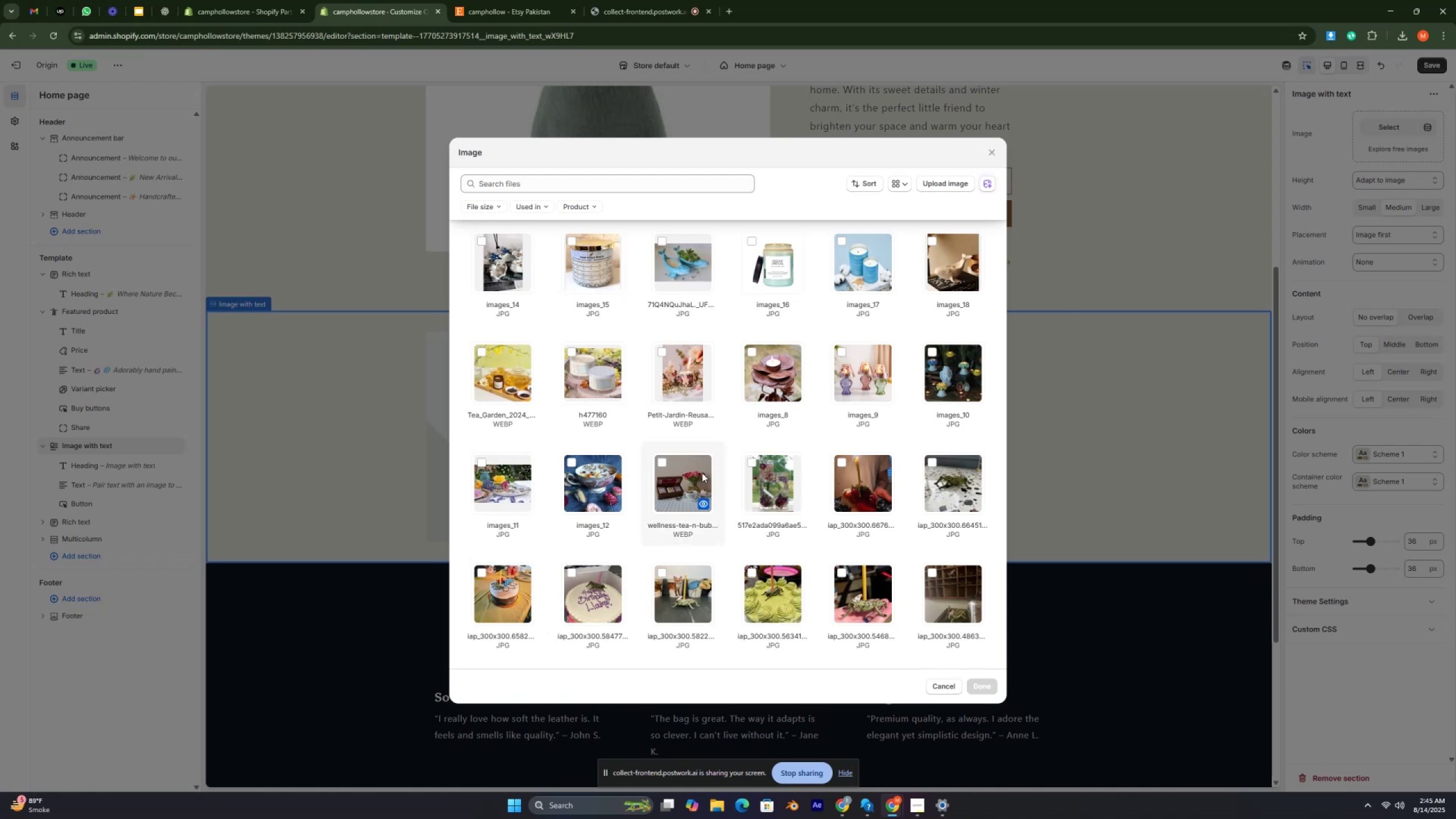 
key(Control+ControlRight)
 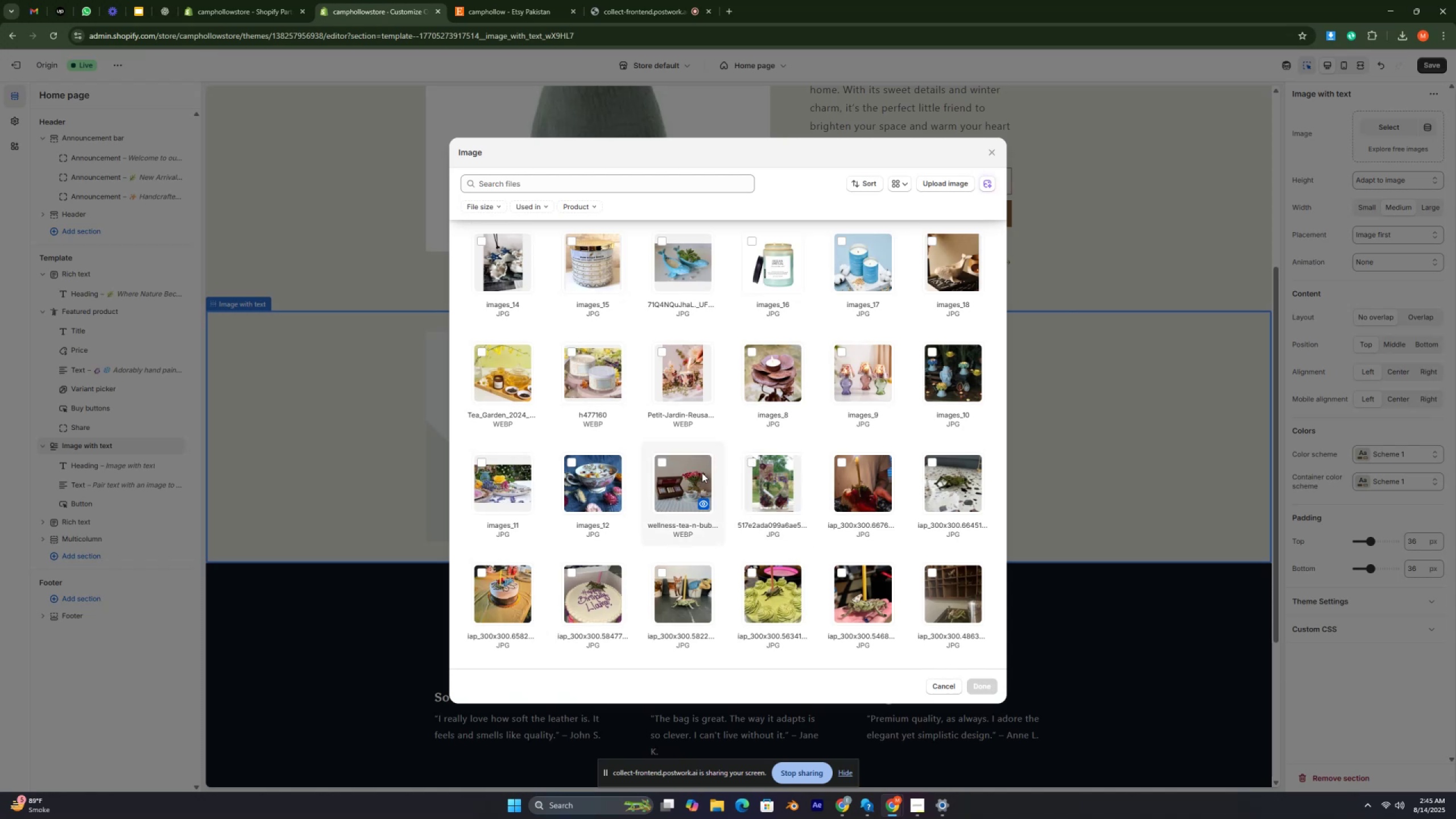 
key(Control+ControlRight)
 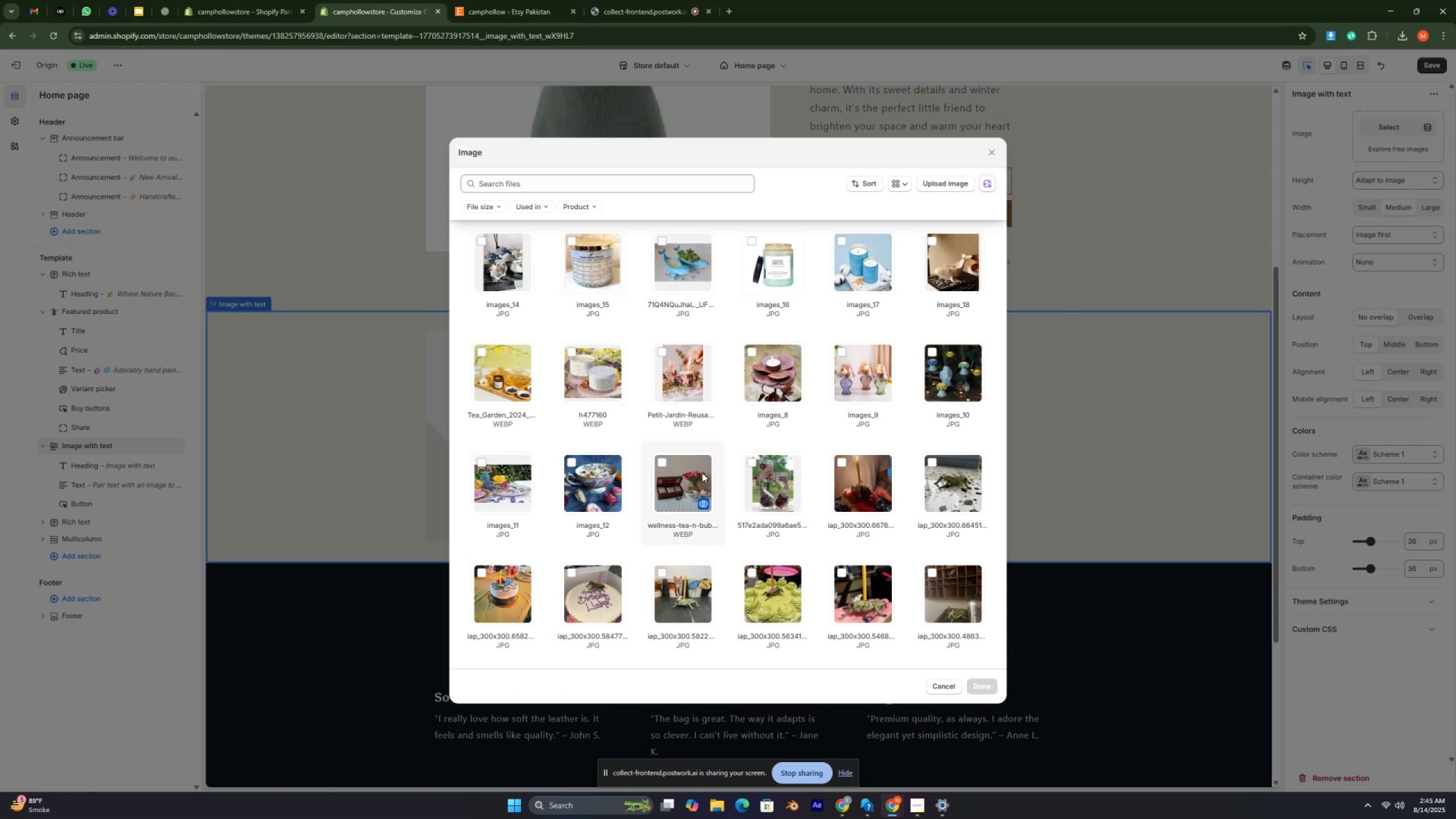 
key(Control+ControlRight)
 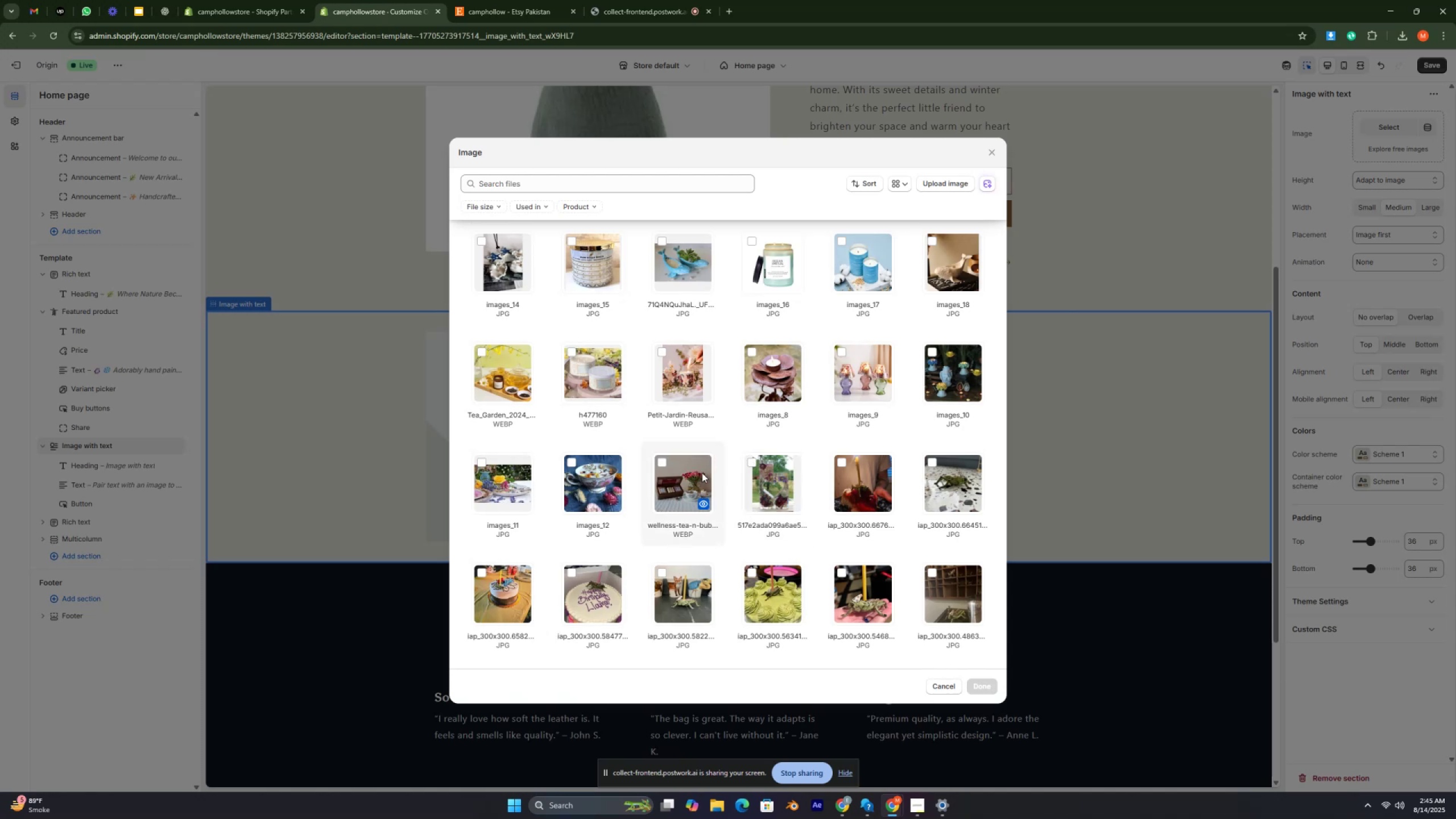 
key(Control+ControlRight)
 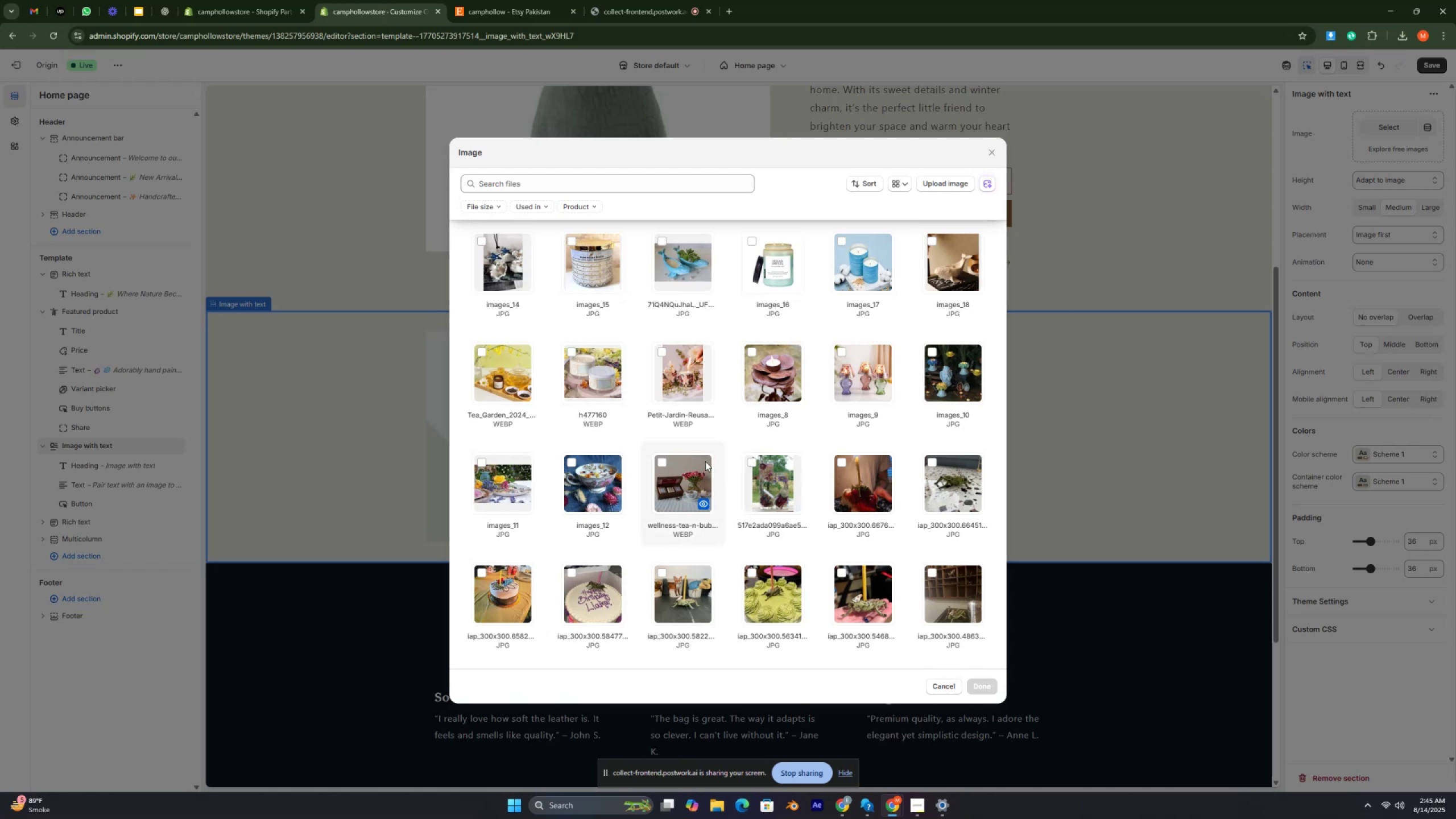 
scroll: coordinate [778, 373], scroll_direction: down, amount: 35.0
 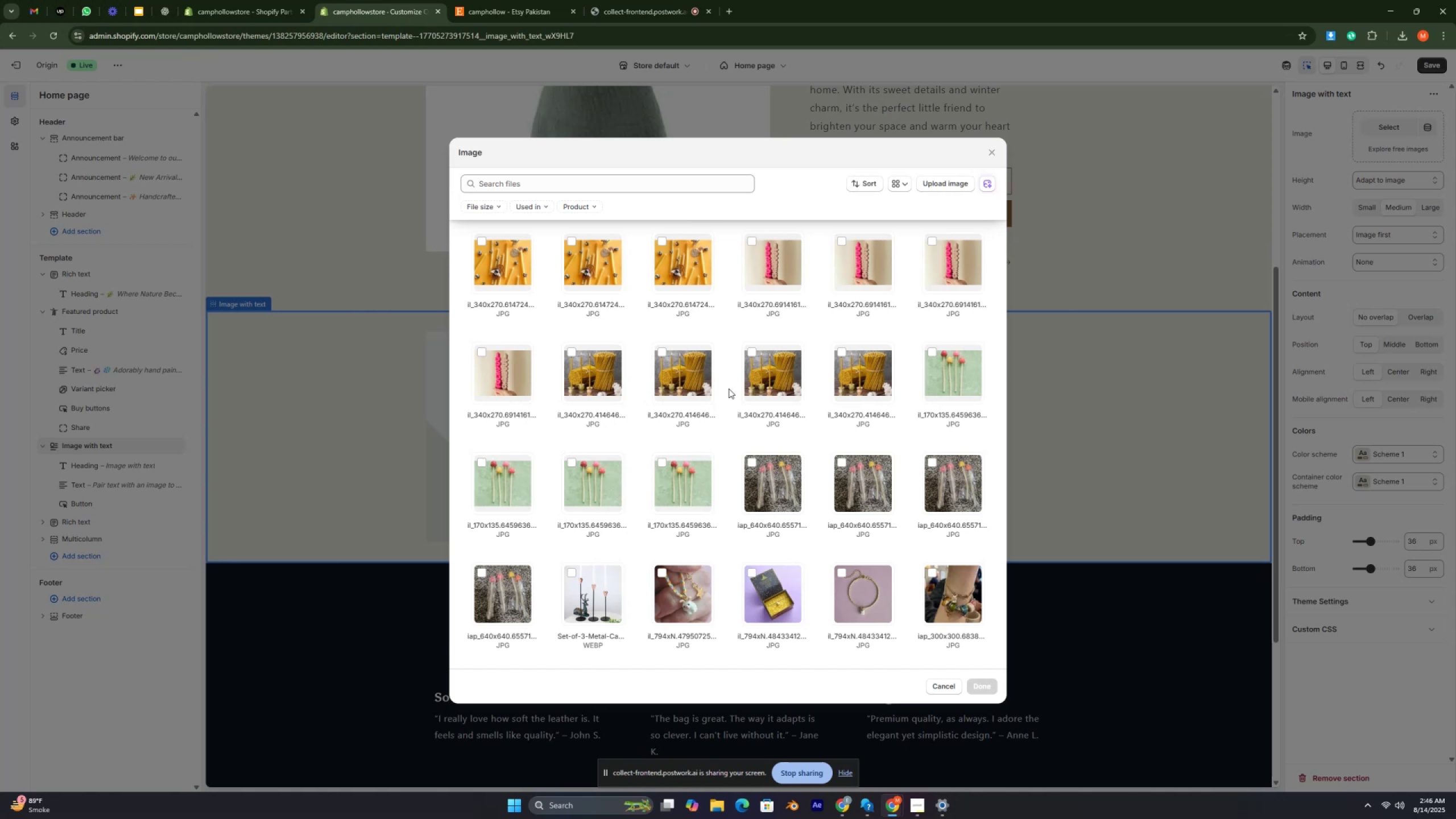 
wait(15.55)
 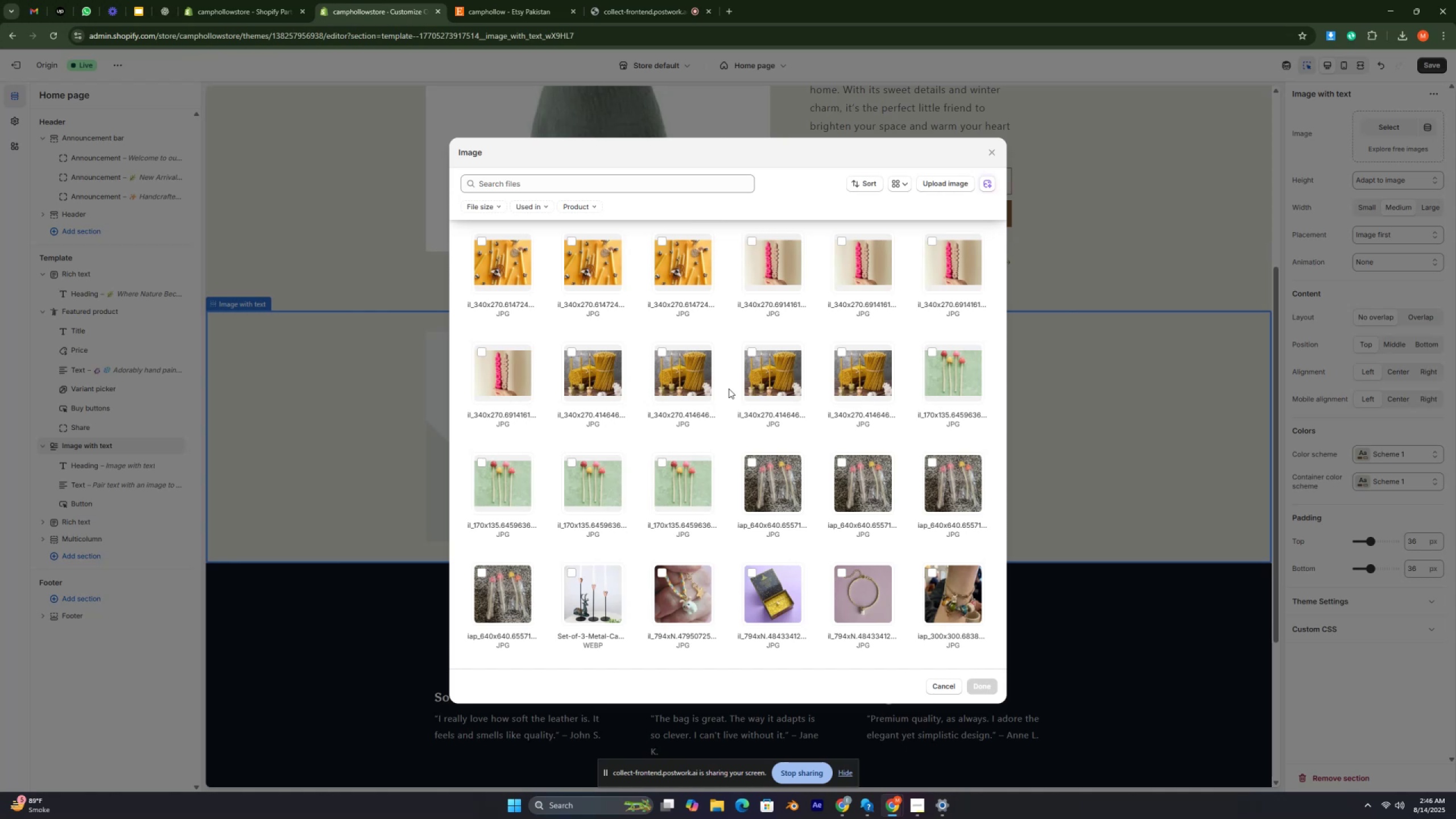 
scroll: coordinate [818, 363], scroll_direction: down, amount: 17.0
 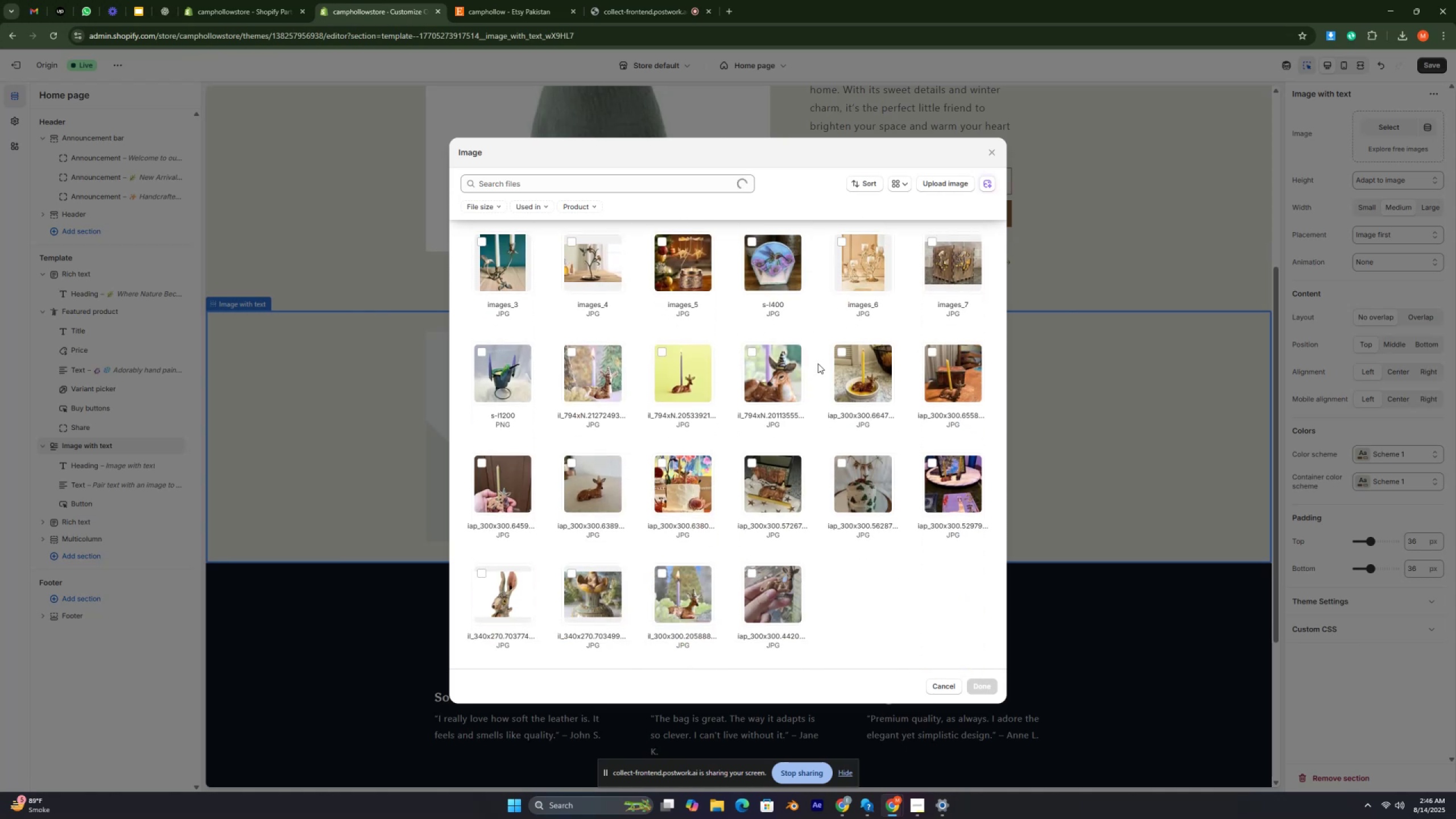 
key(Control+ControlRight)
 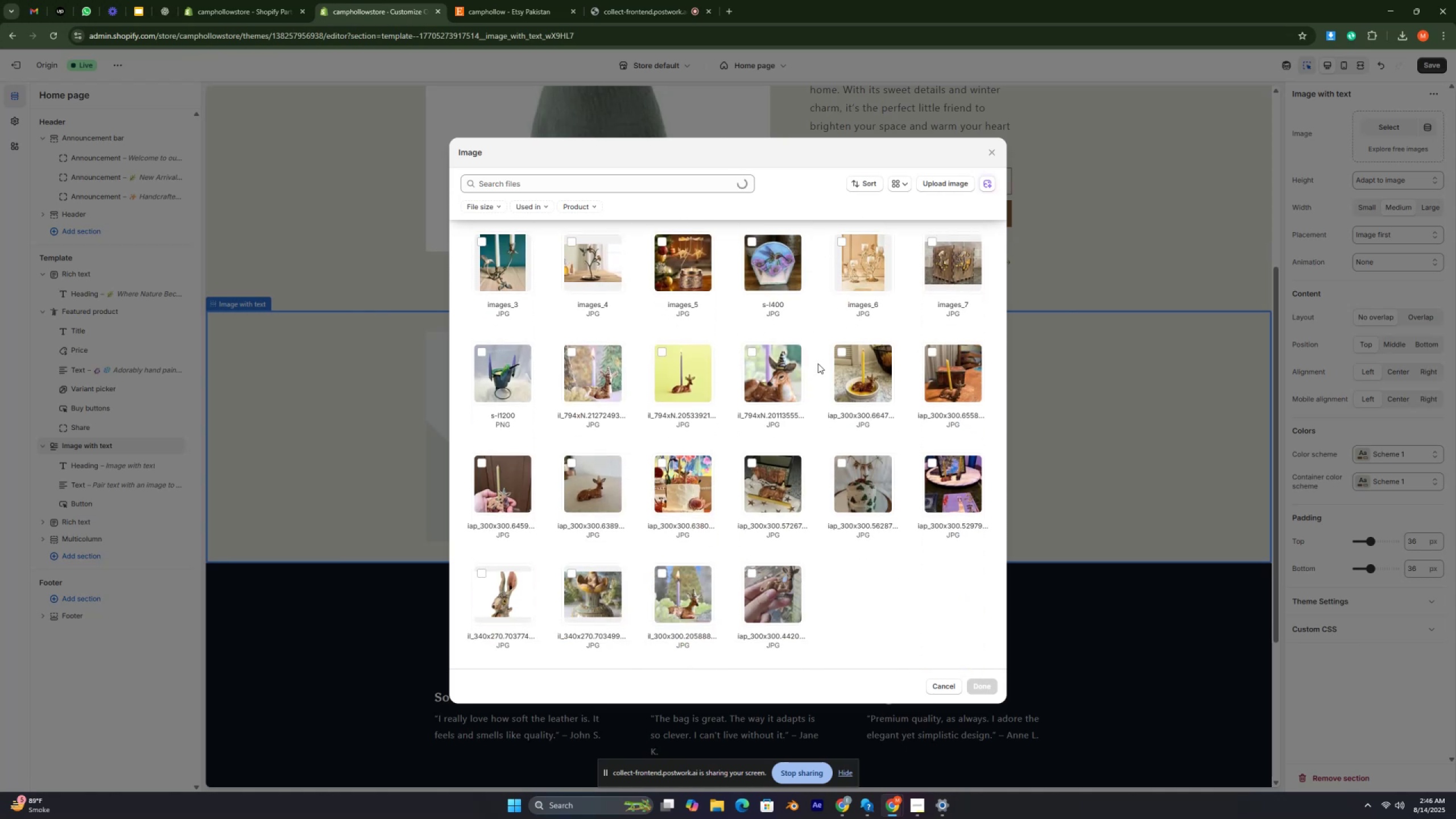 
key(Control+ControlRight)
 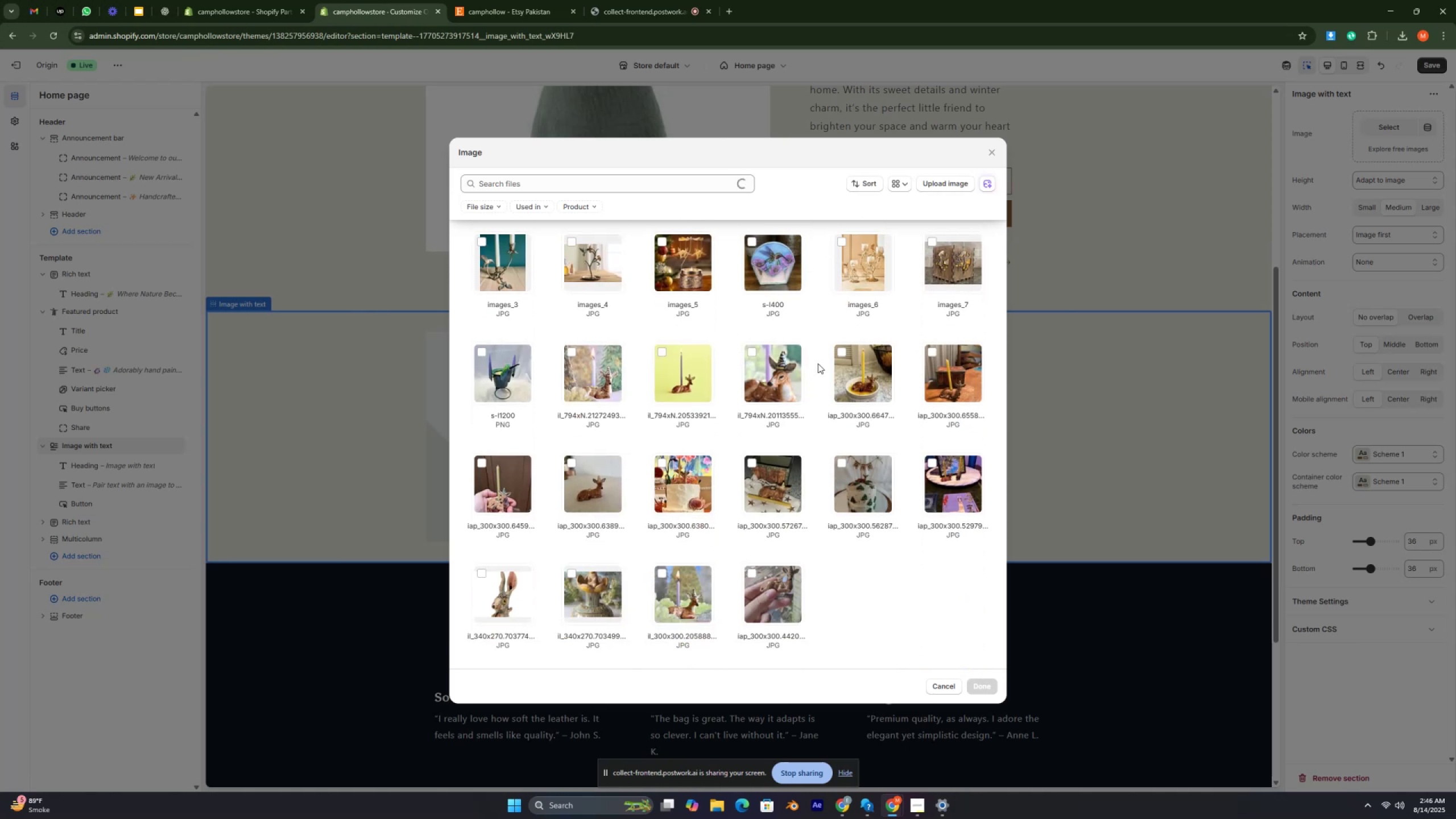 
key(Control+ControlRight)
 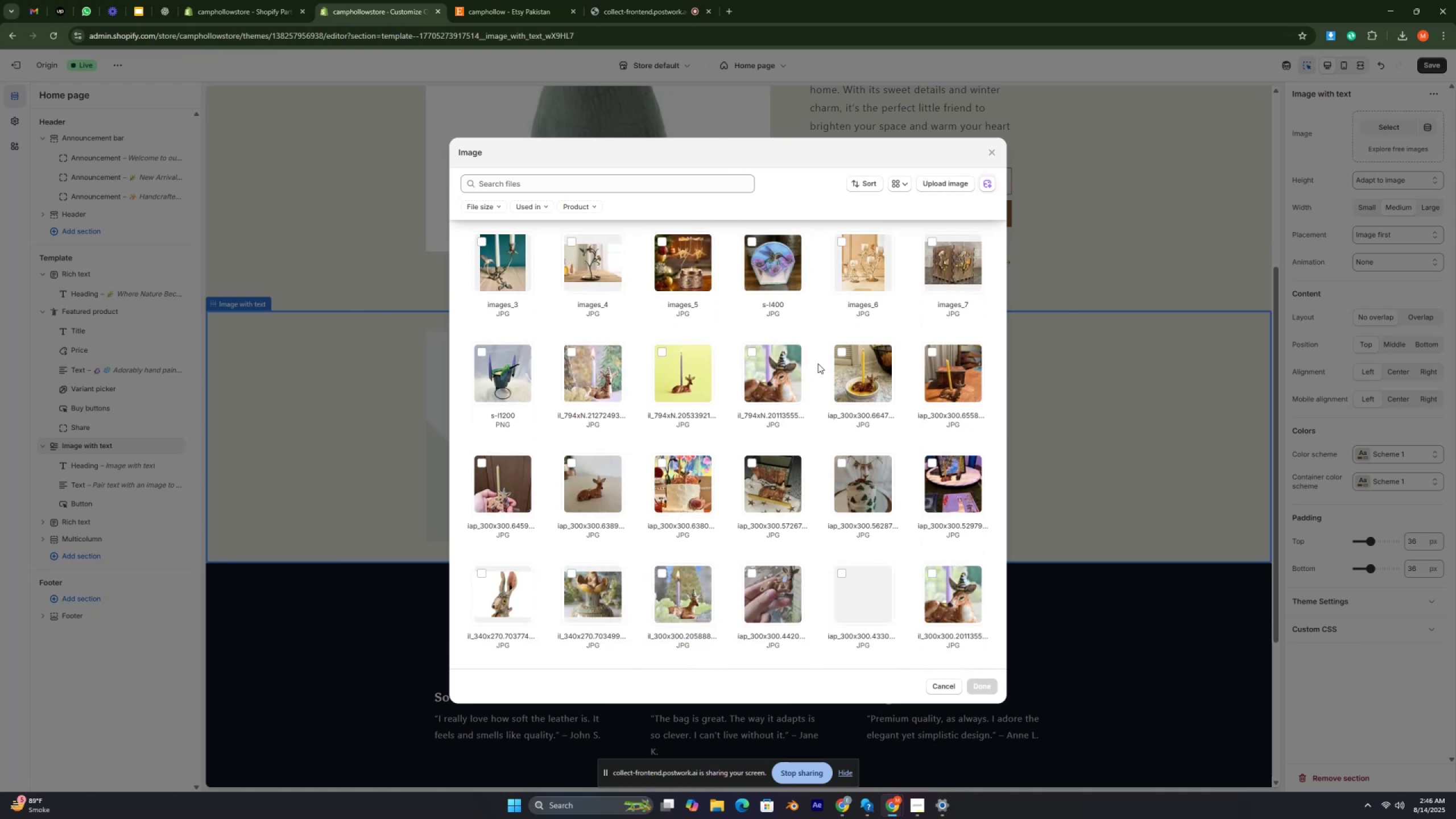 
key(Control+ControlRight)
 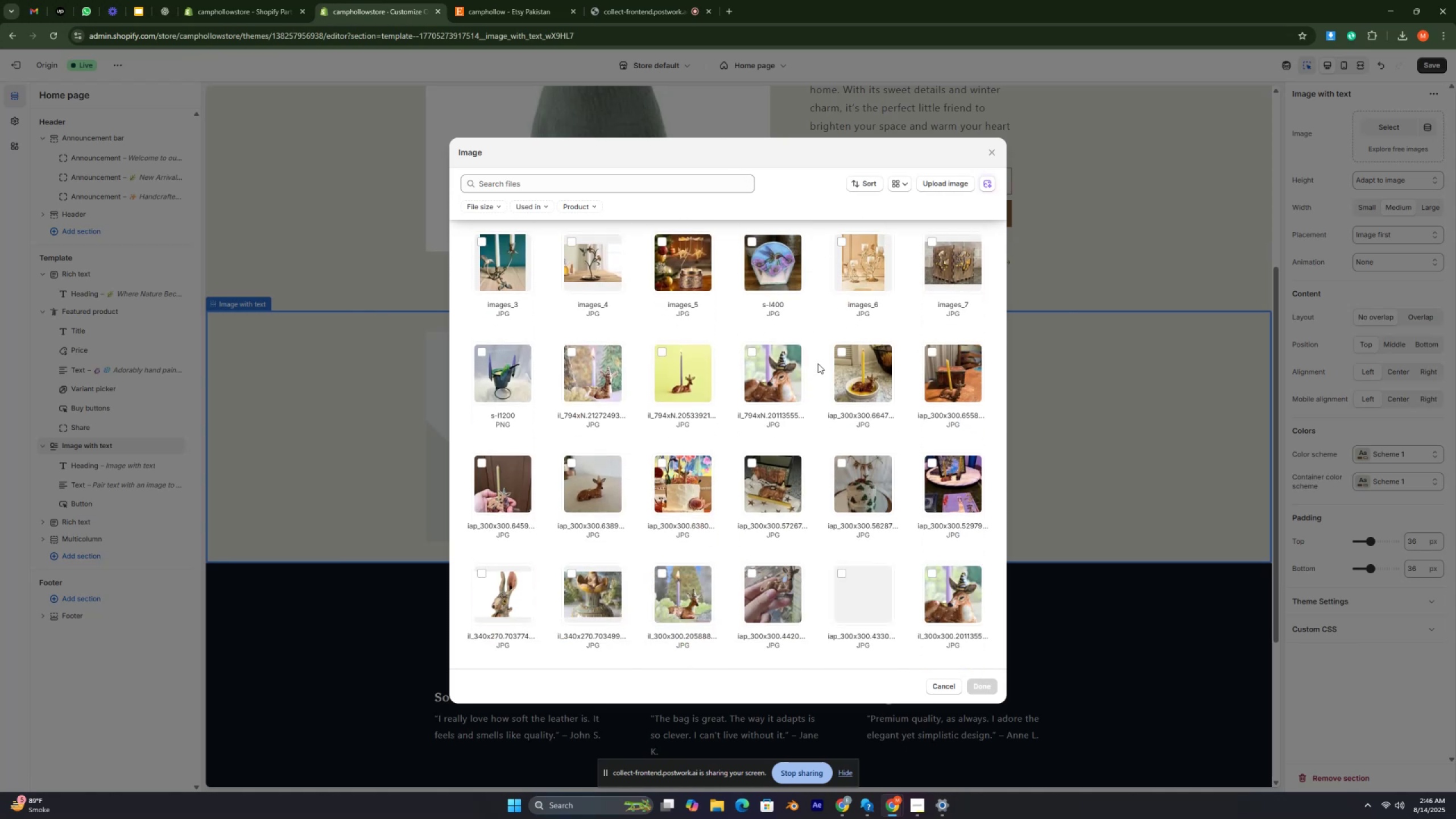 
key(Control+ControlRight)
 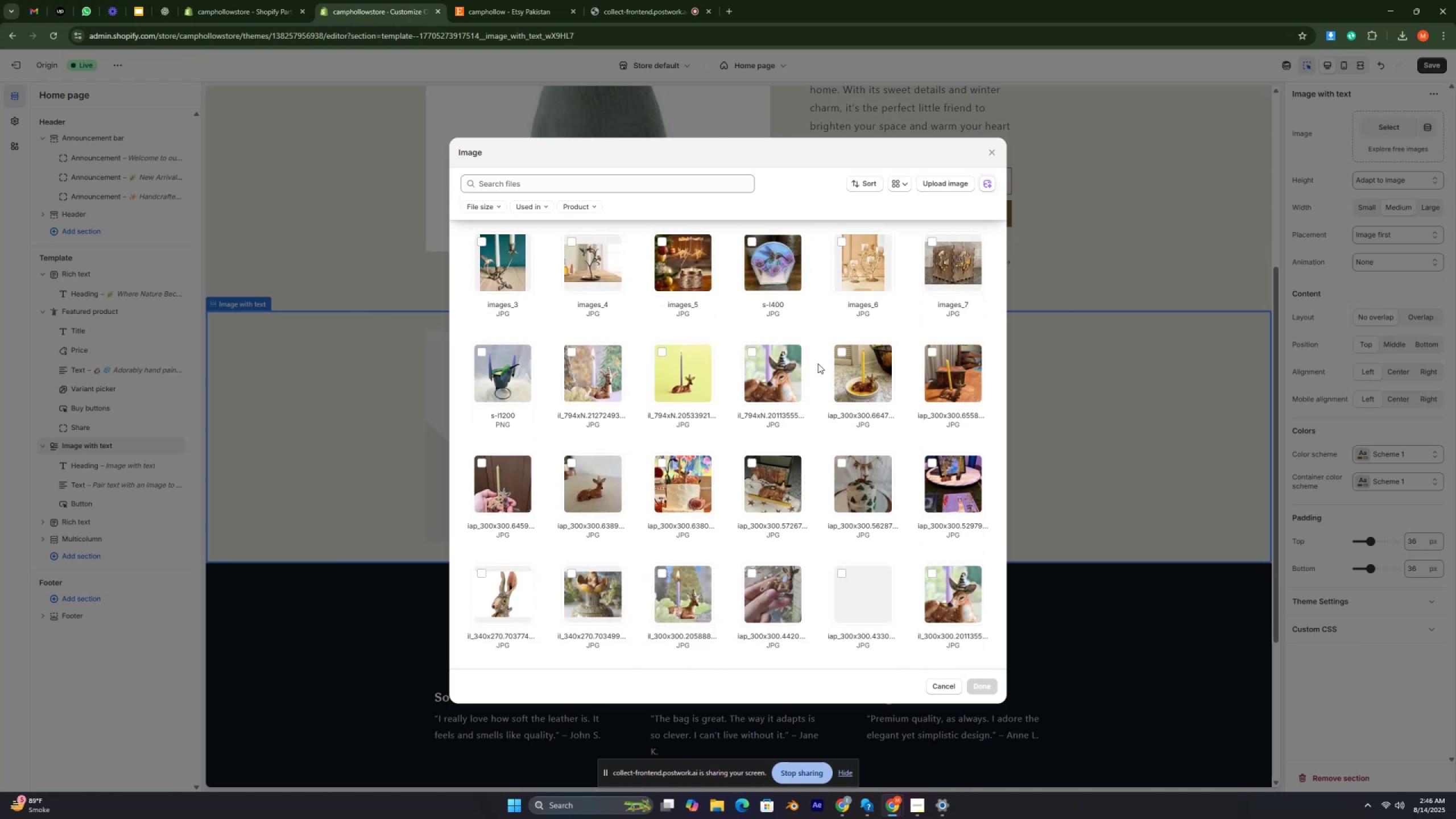 
key(Control+ControlRight)
 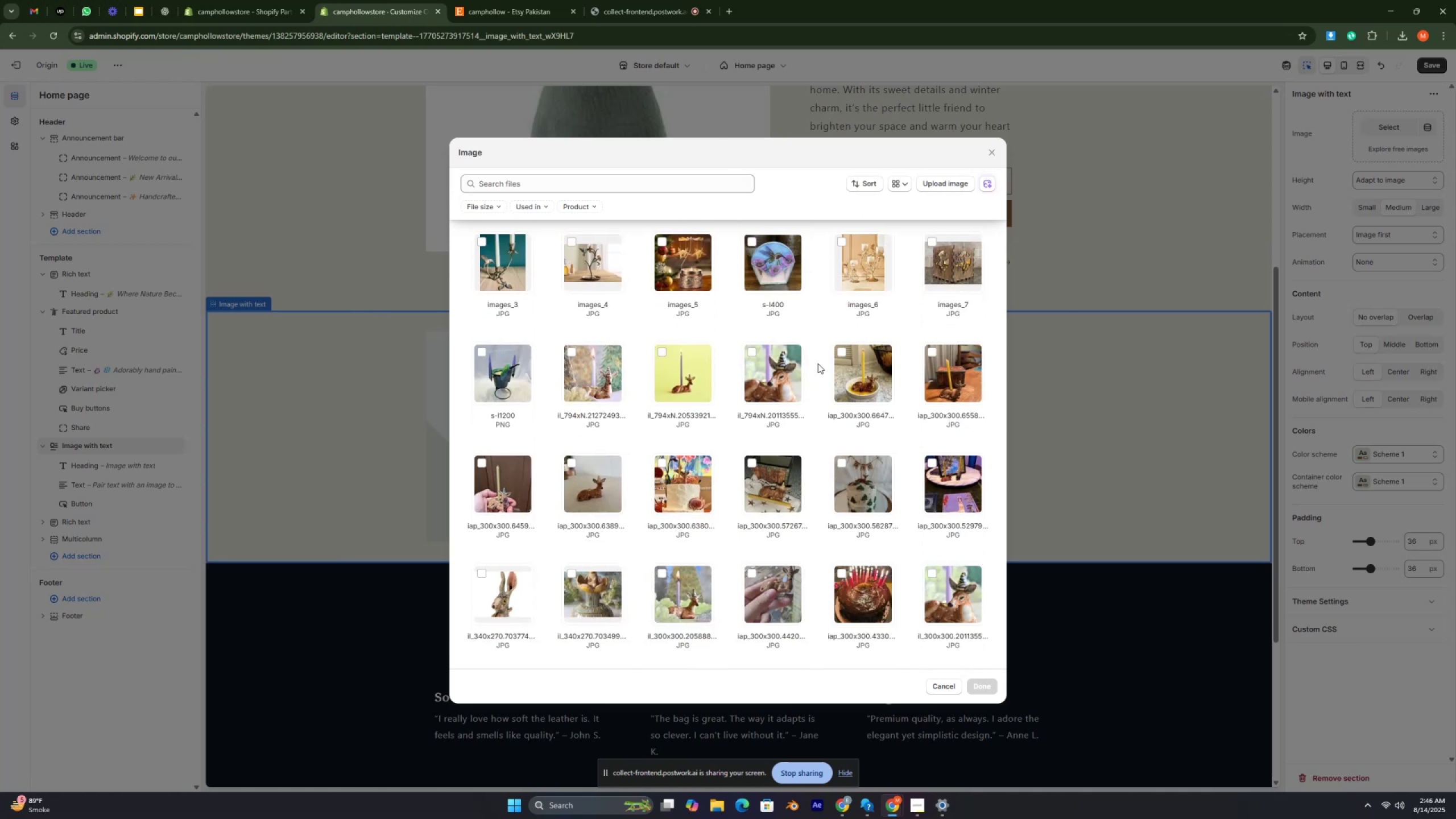 
key(Control+ControlRight)
 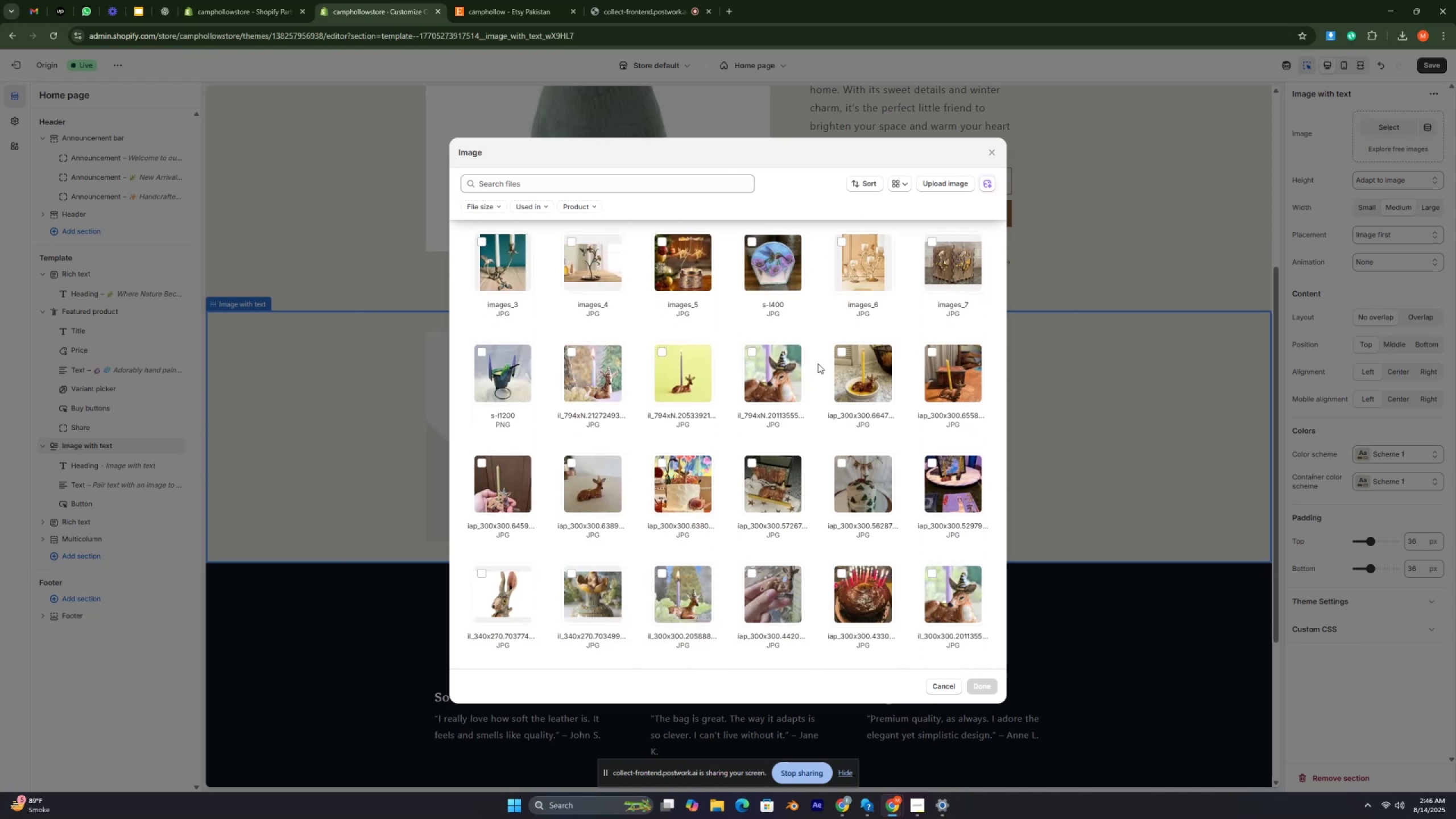 
key(Control+ControlRight)
 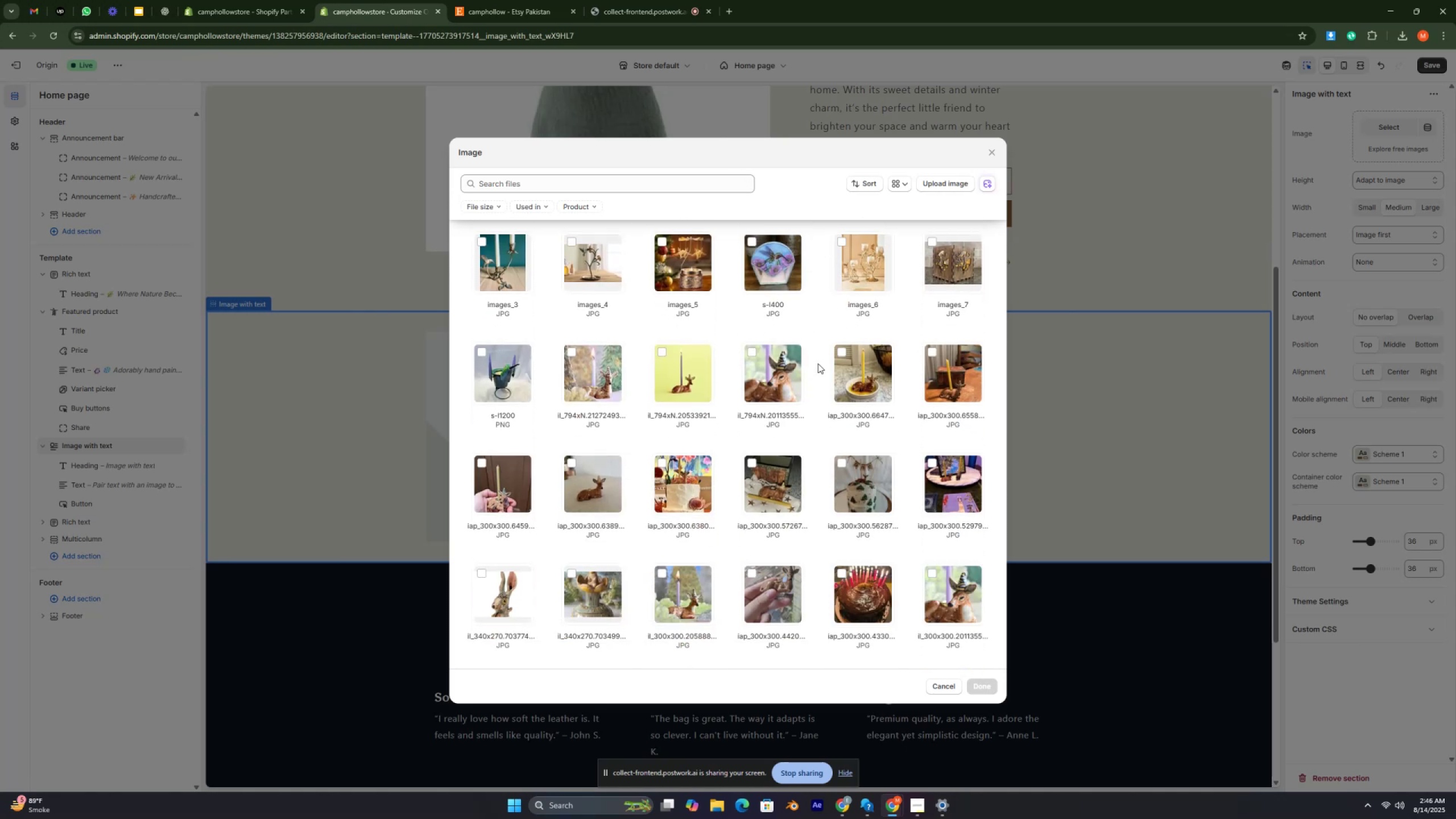 
key(Control+ControlRight)
 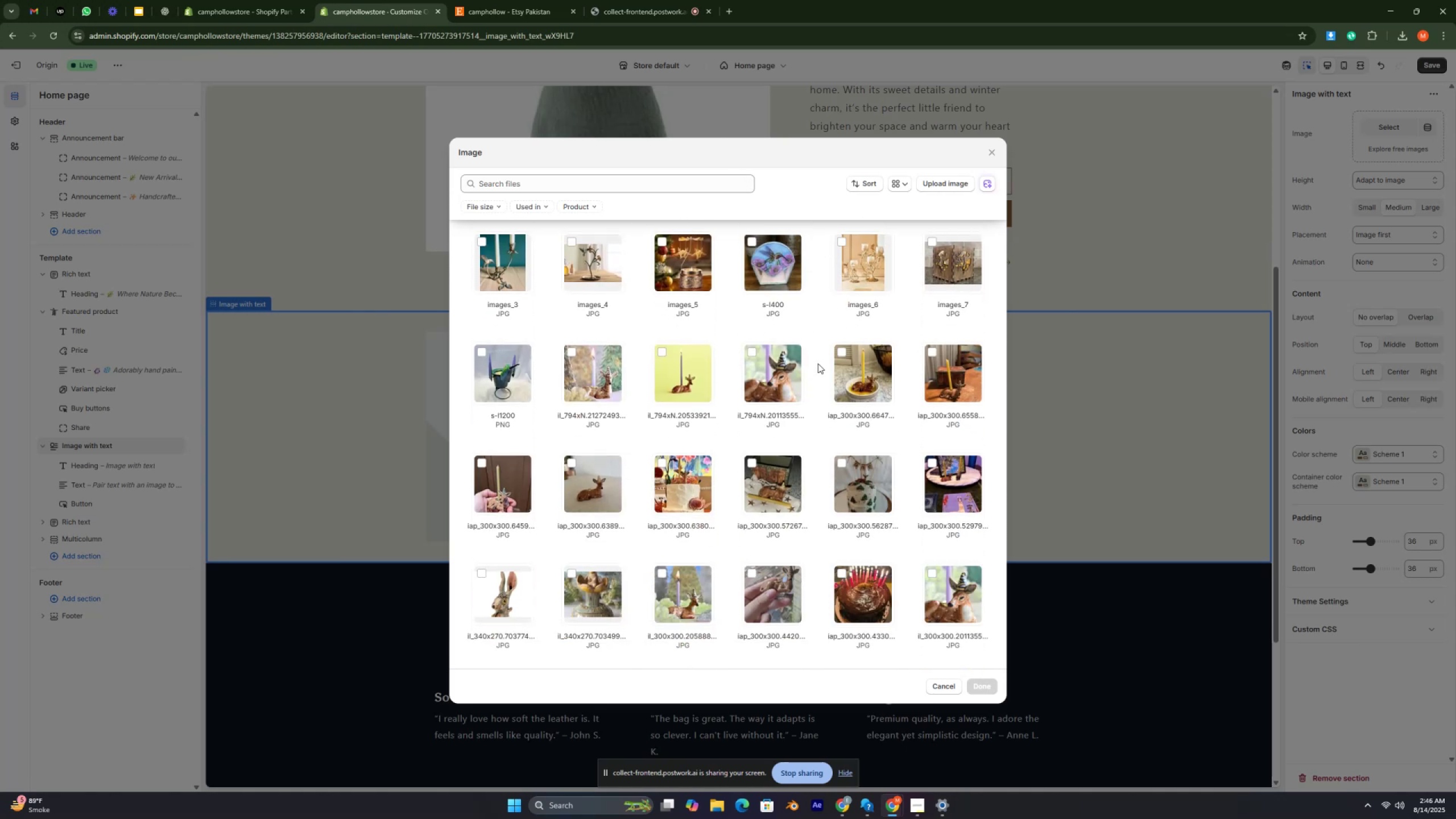 
key(Control+ControlRight)
 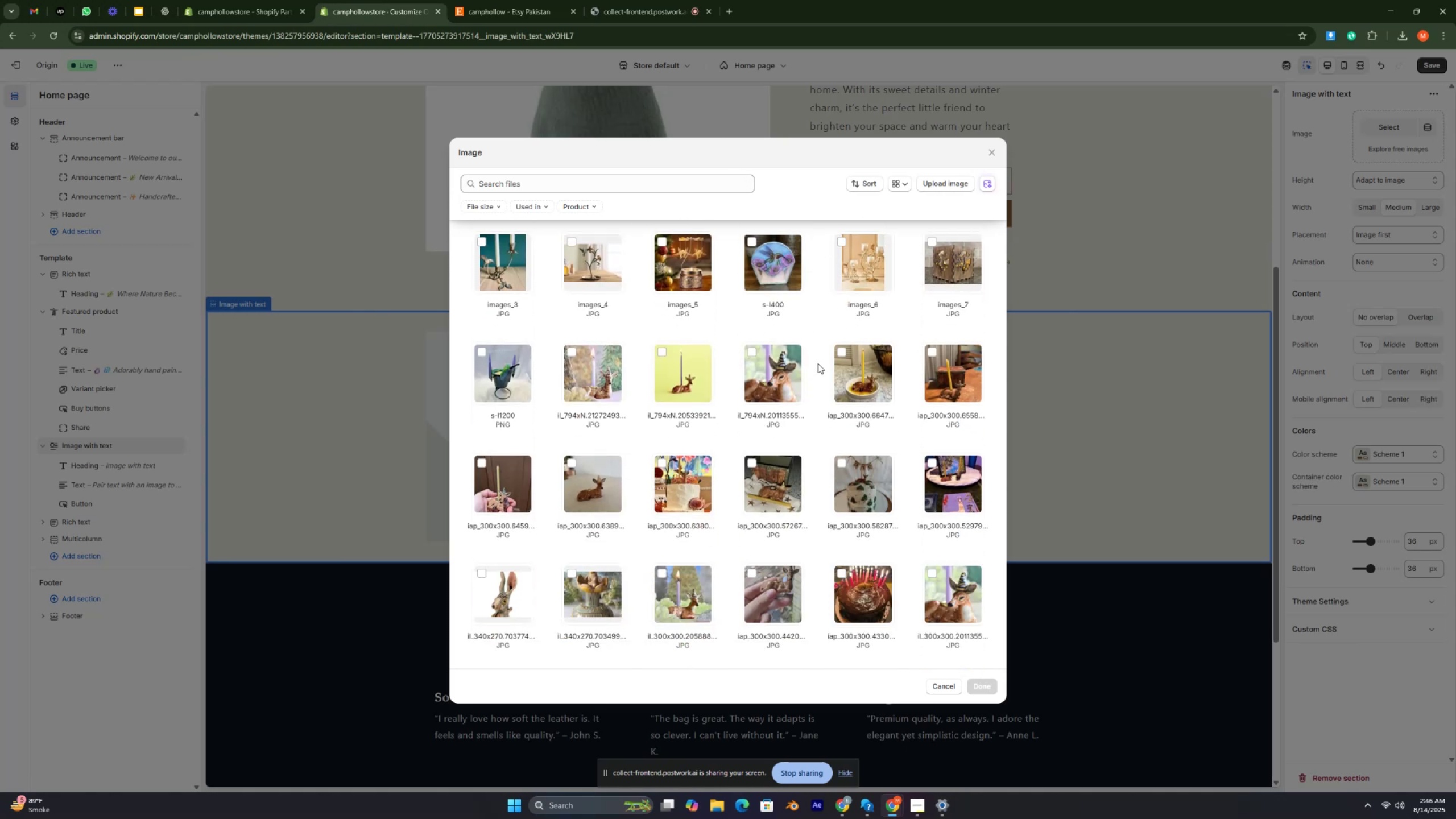 
key(Control+ControlRight)
 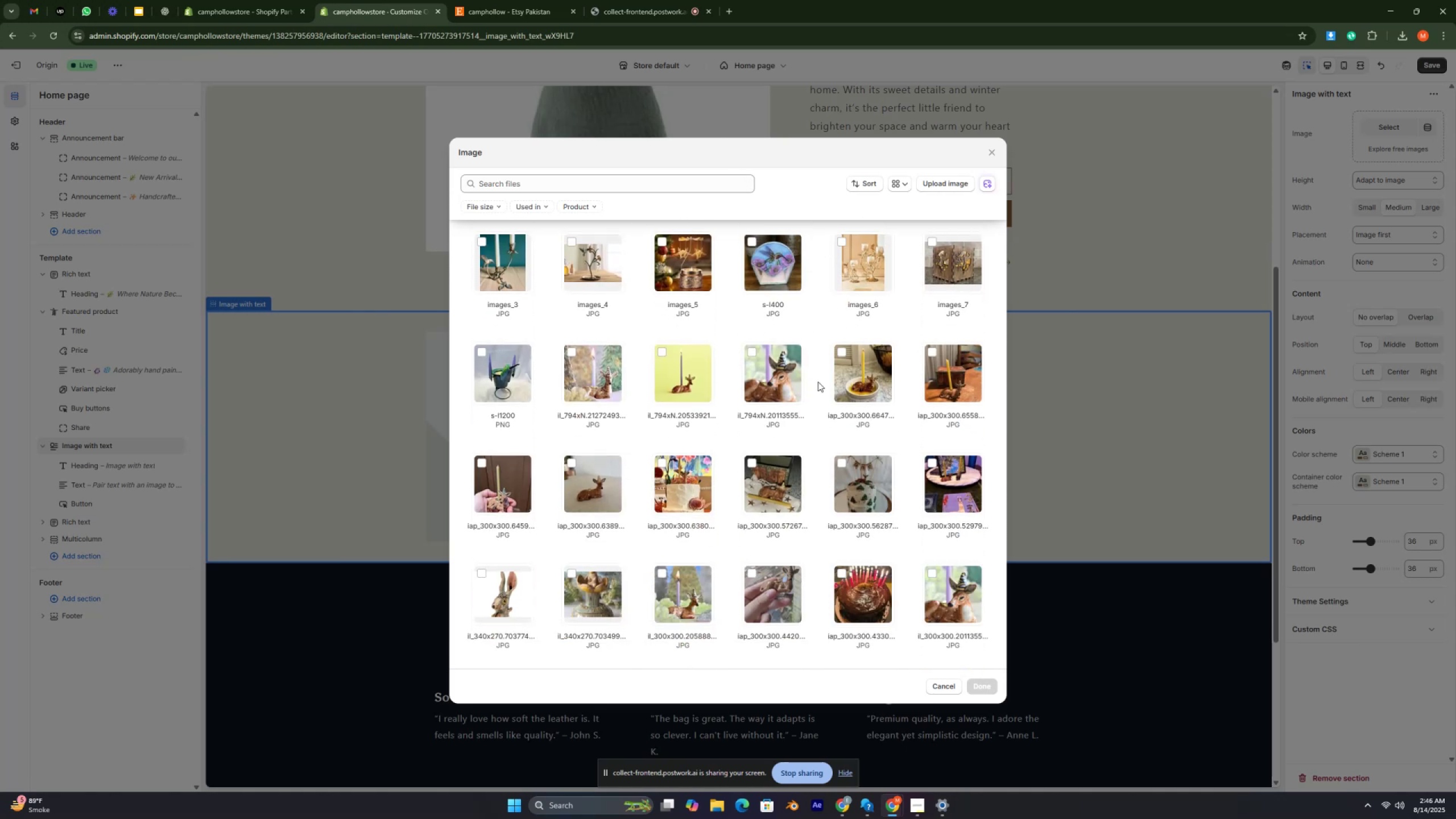 
scroll: coordinate [777, 400], scroll_direction: down, amount: 41.0
 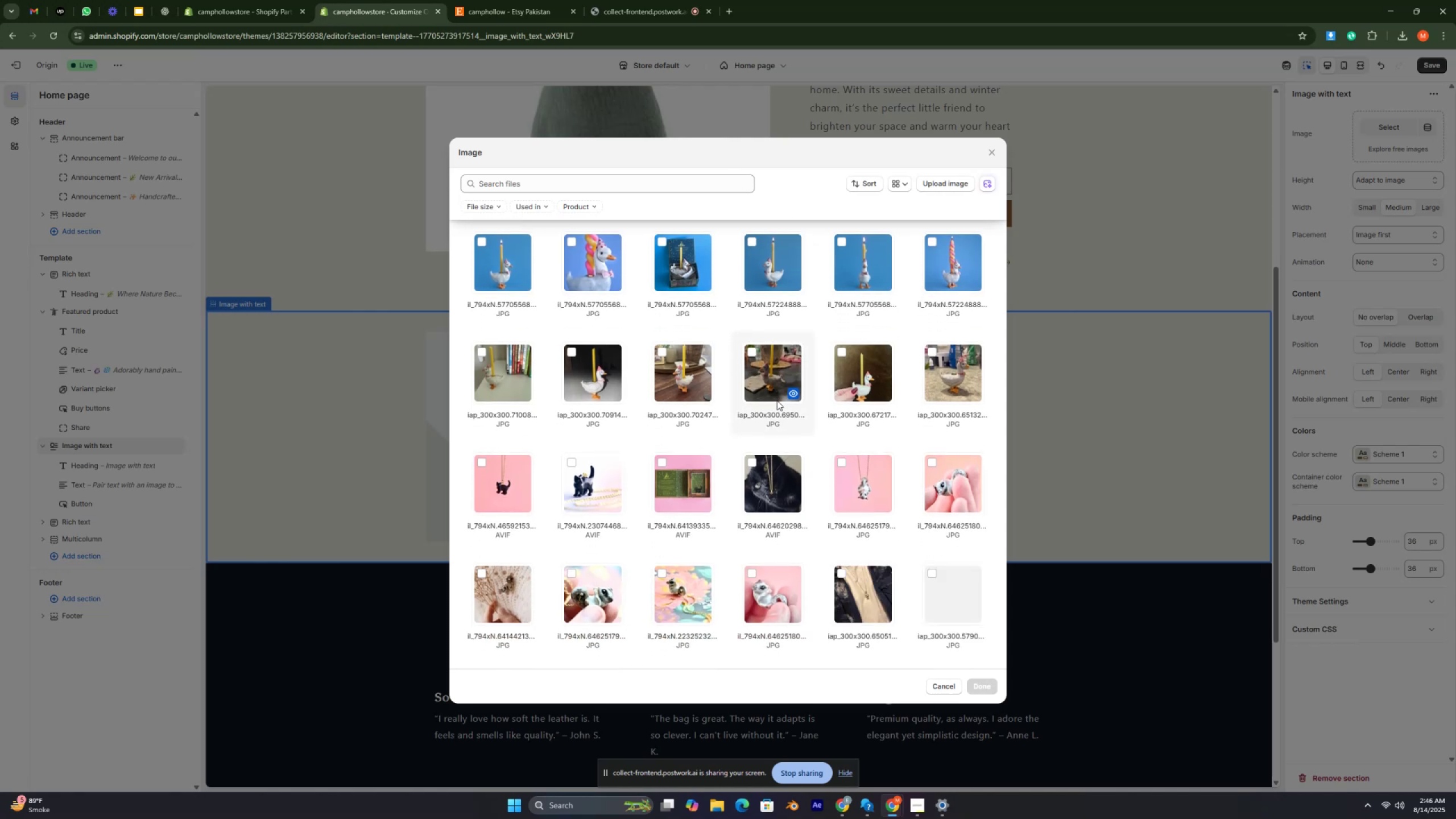 
key(Control+ControlRight)
 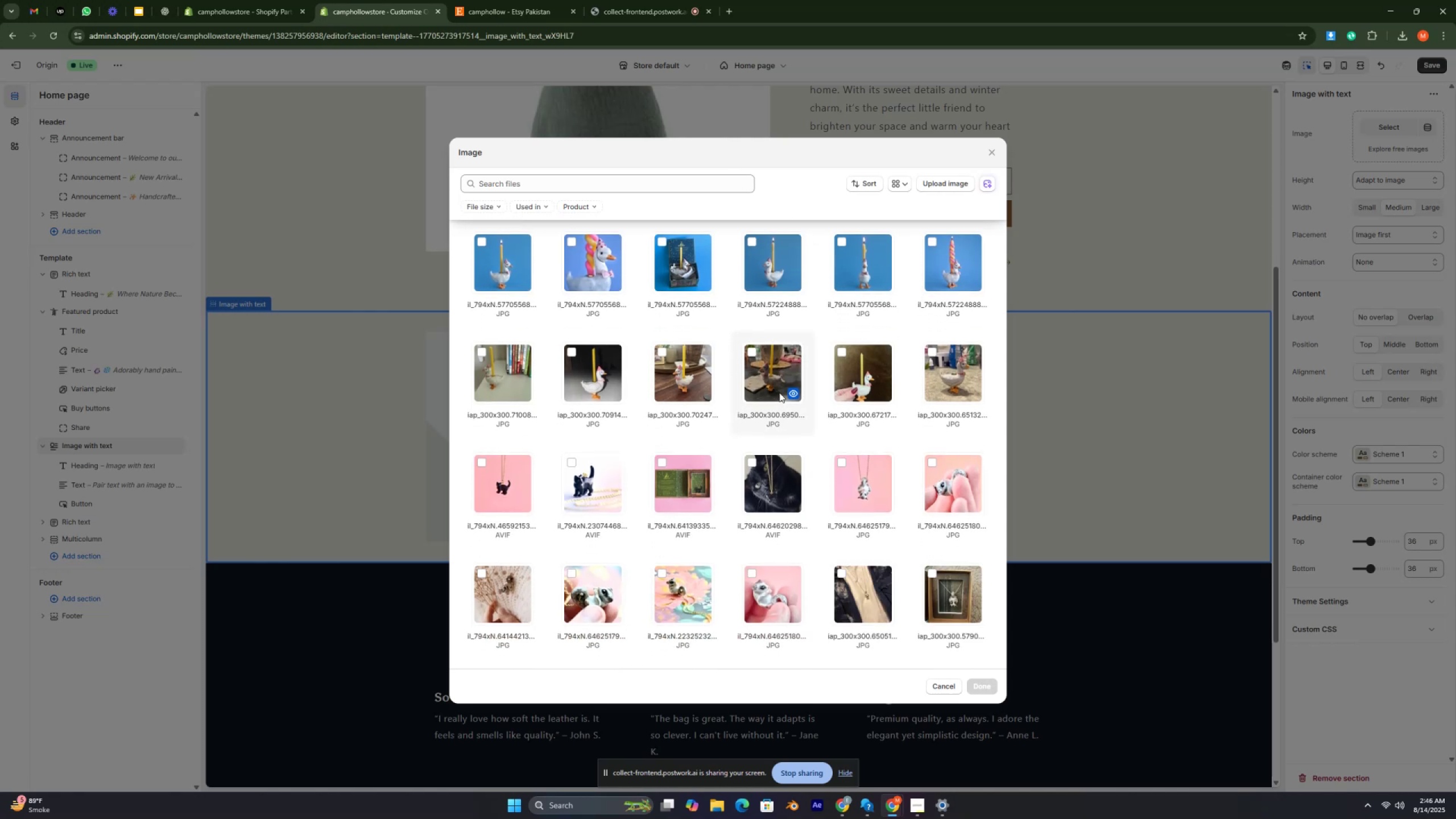 
key(Control+ControlRight)
 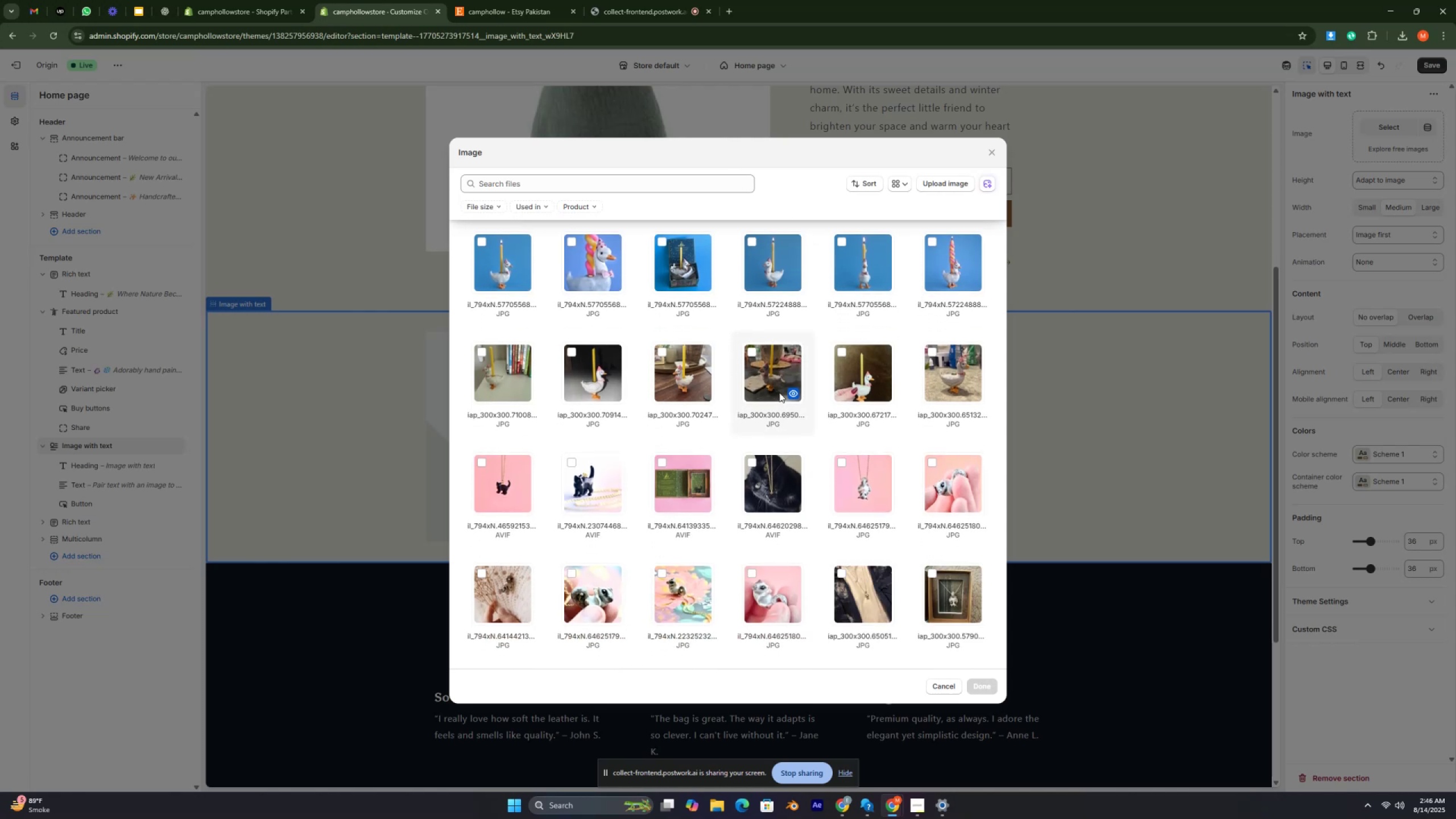 
key(Control+ControlRight)
 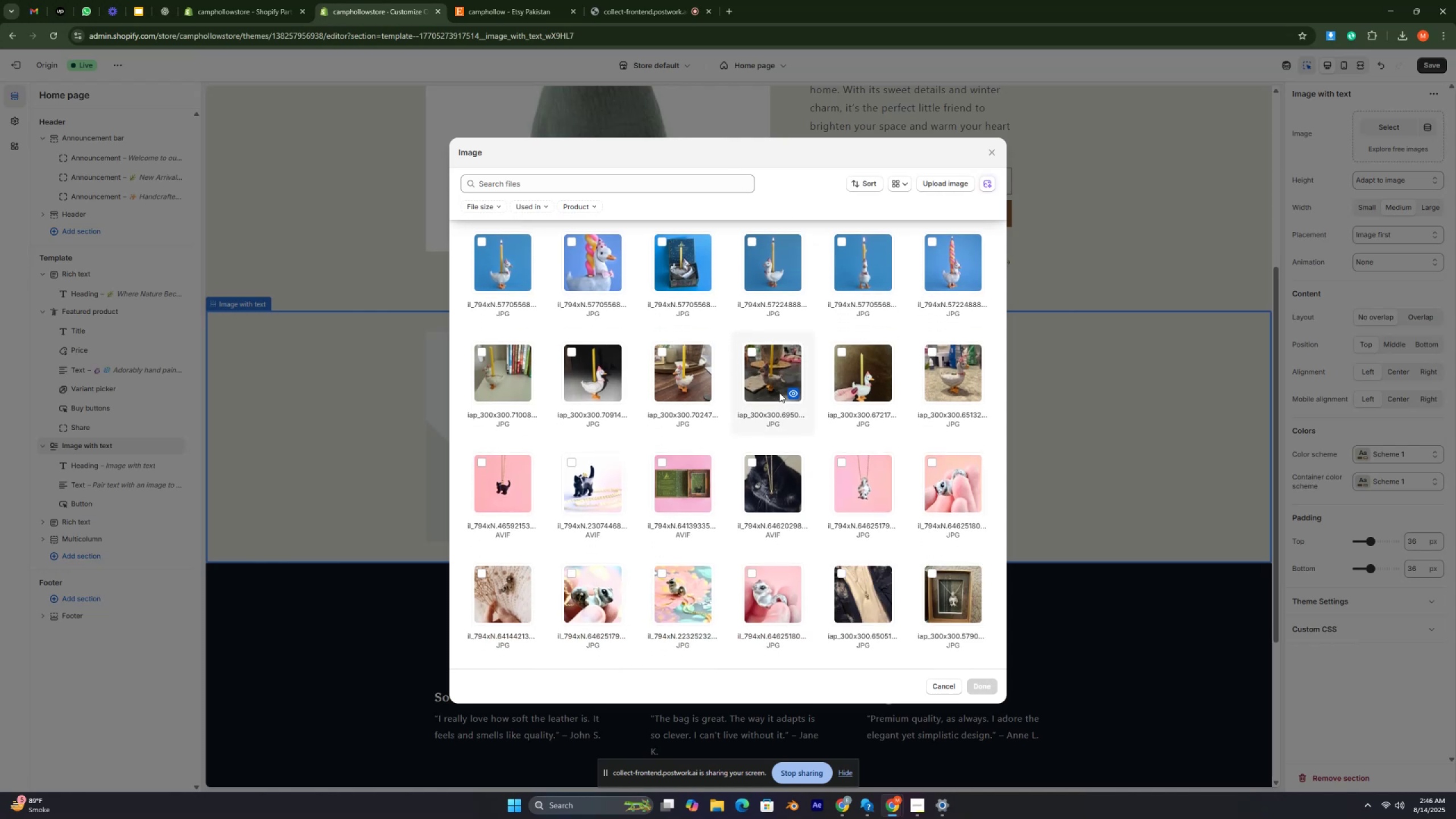 
key(Control+ControlRight)
 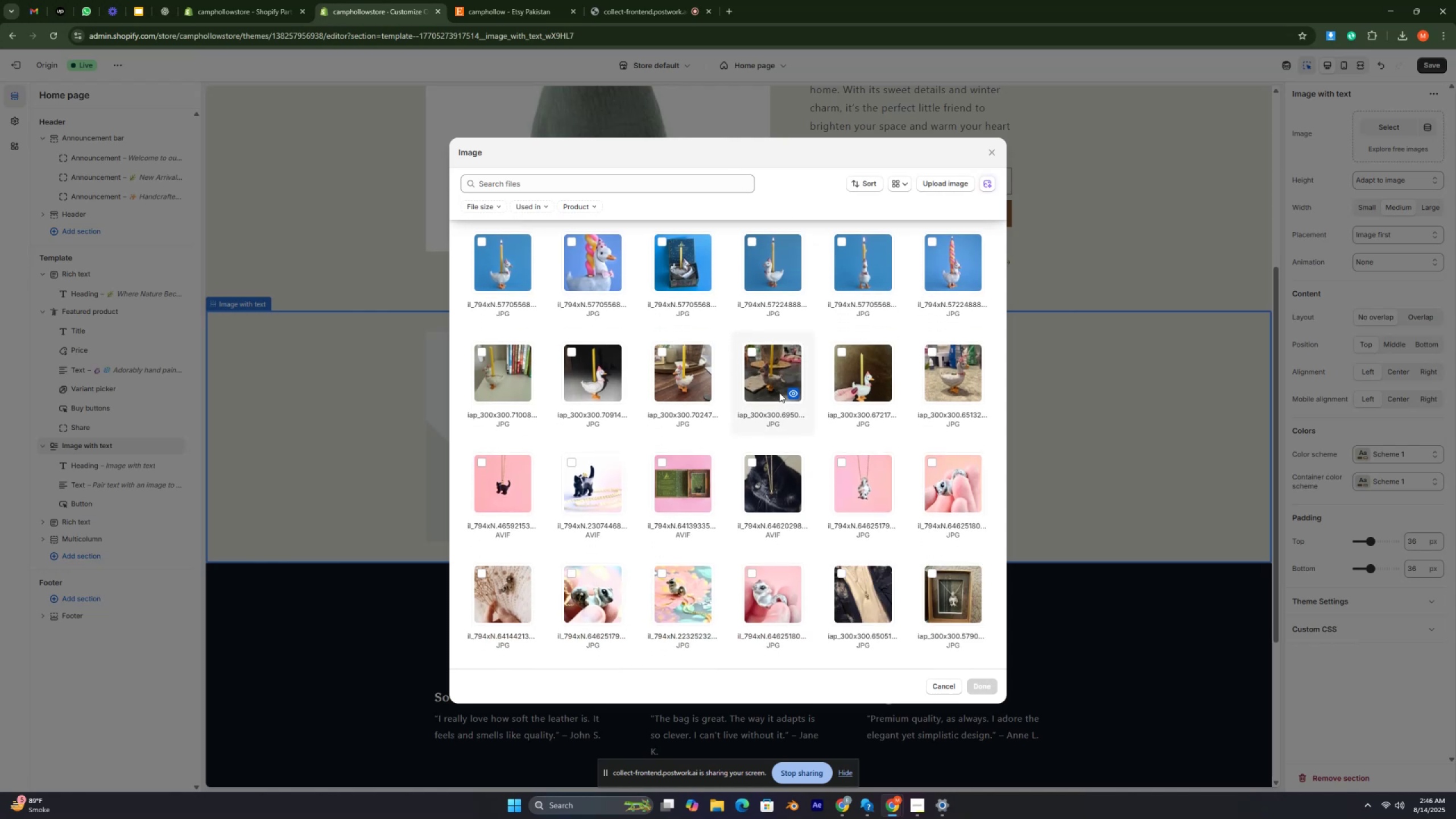 
key(Control+ControlRight)
 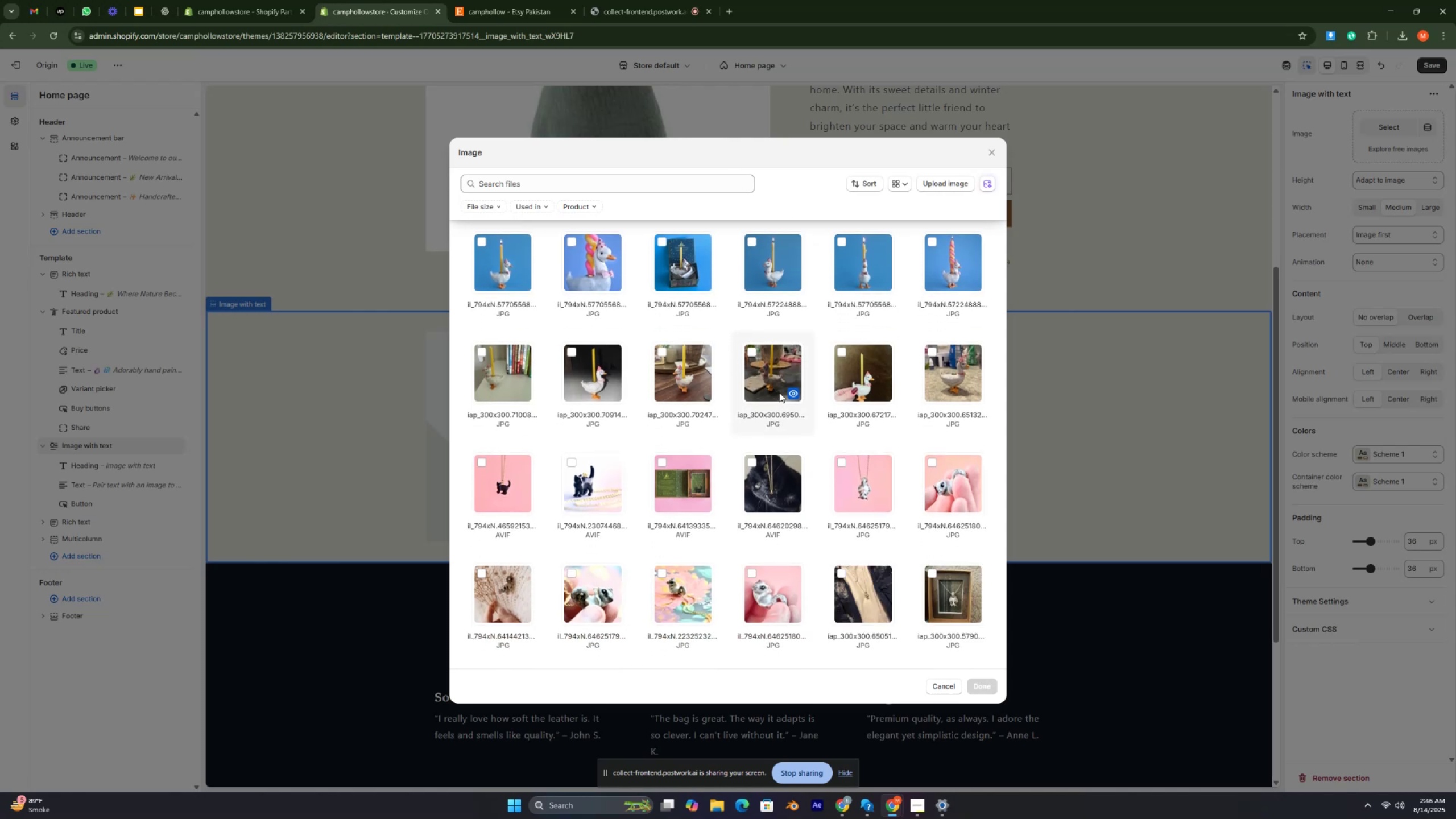 
key(Control+ControlRight)
 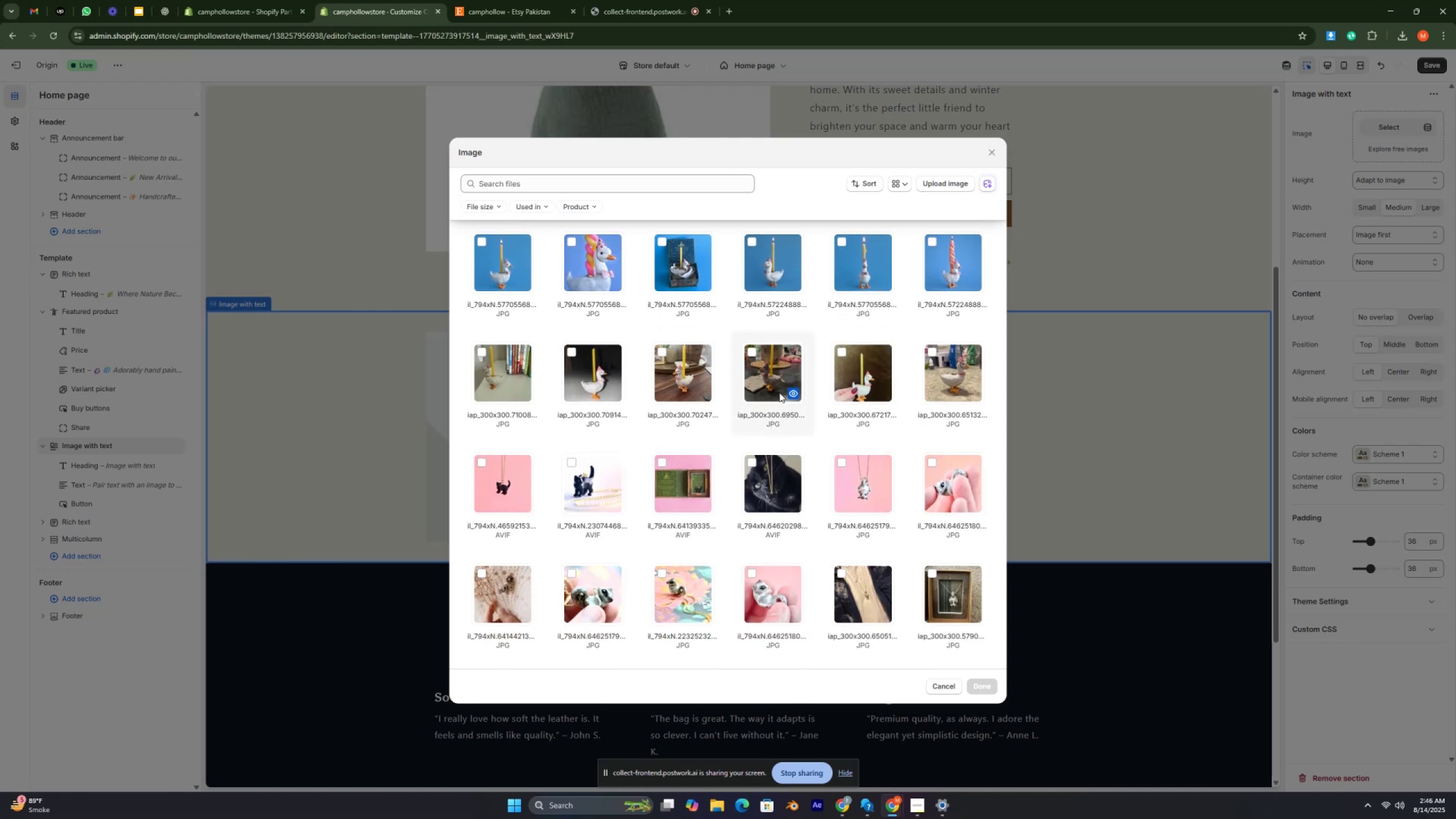 
key(Control+ControlRight)
 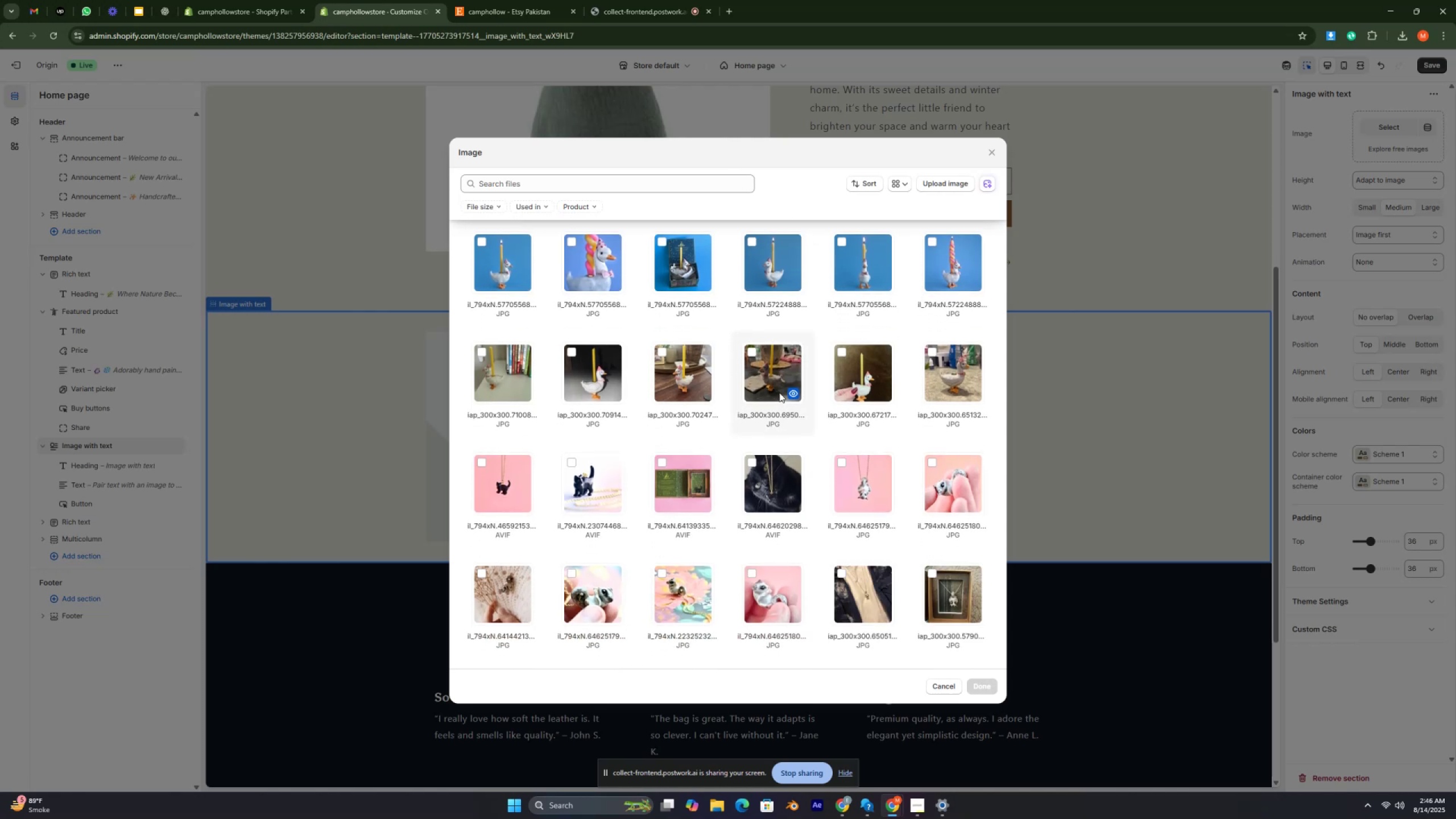 
key(Control+ControlRight)
 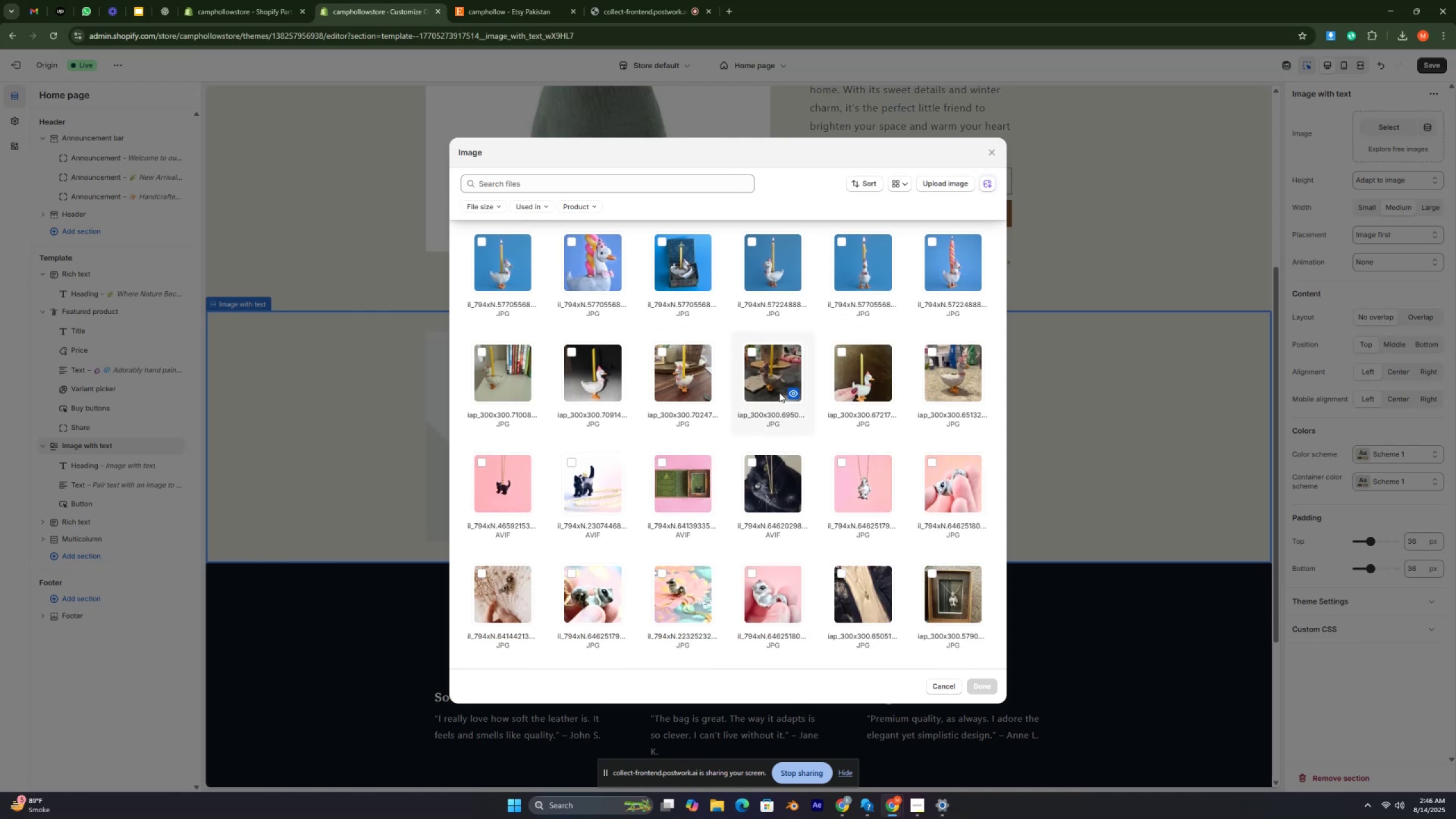 
key(Control+ControlRight)
 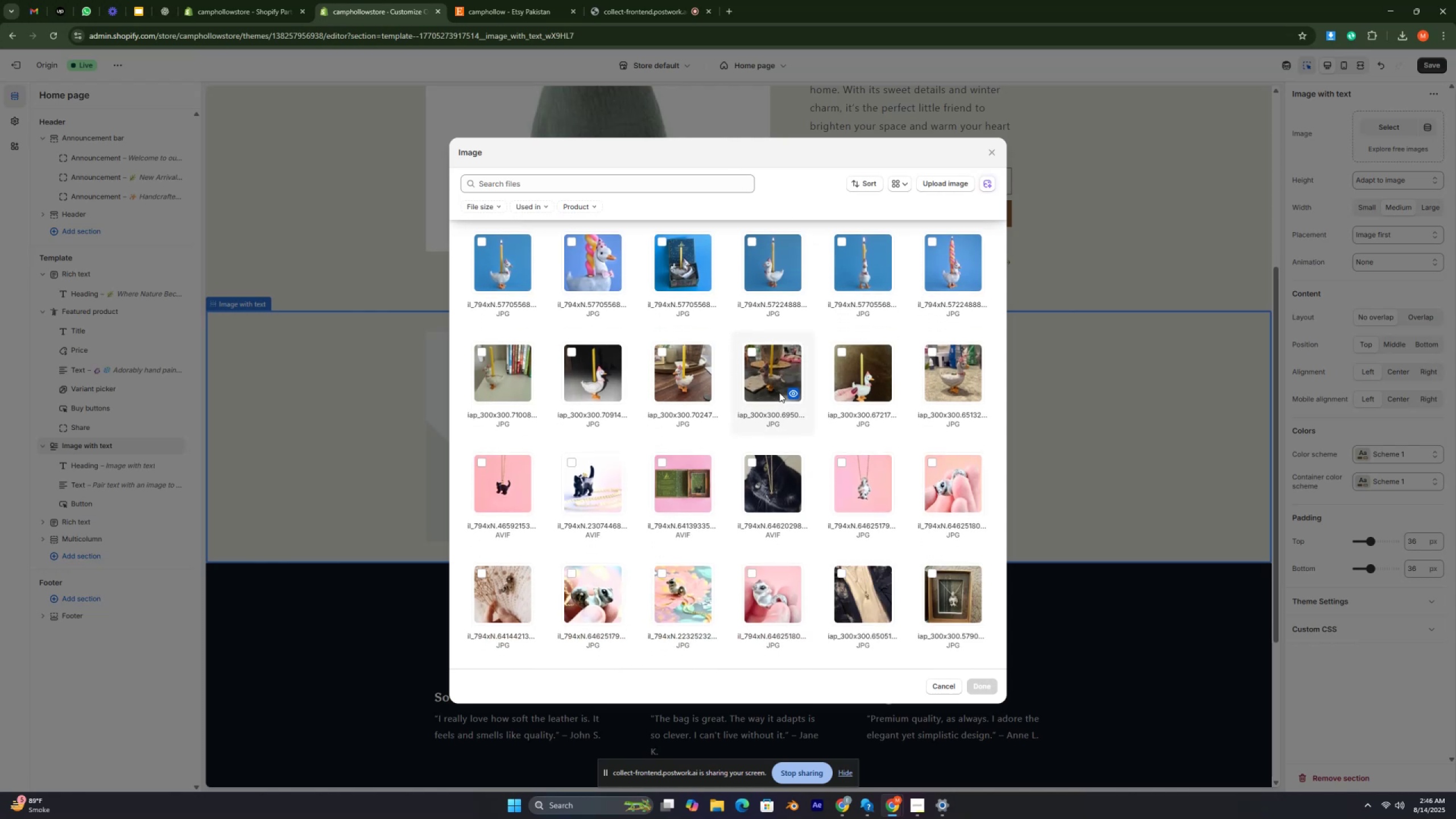 
key(Control+ControlRight)
 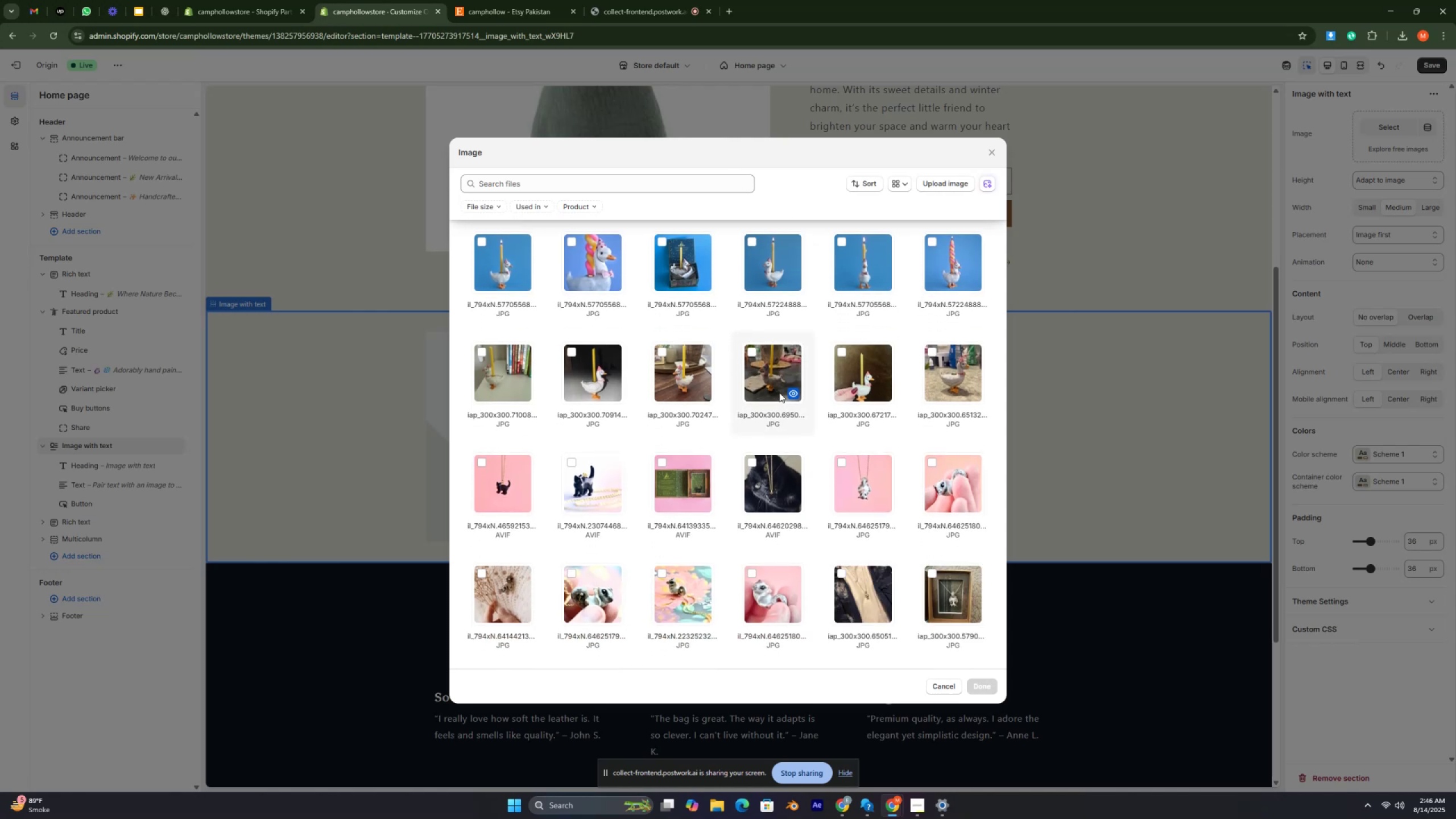 
key(Control+ControlRight)
 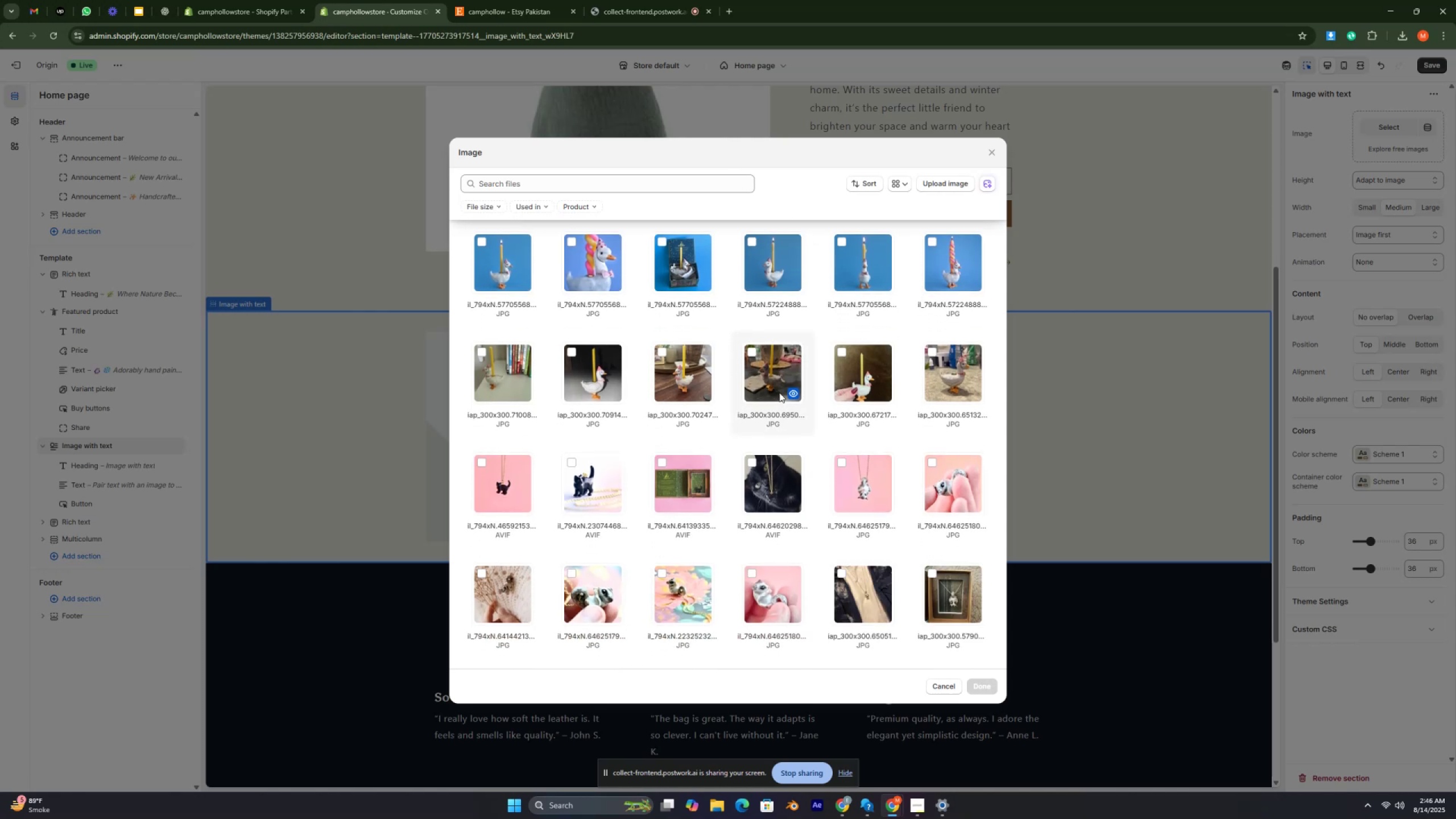 
key(Control+ControlRight)
 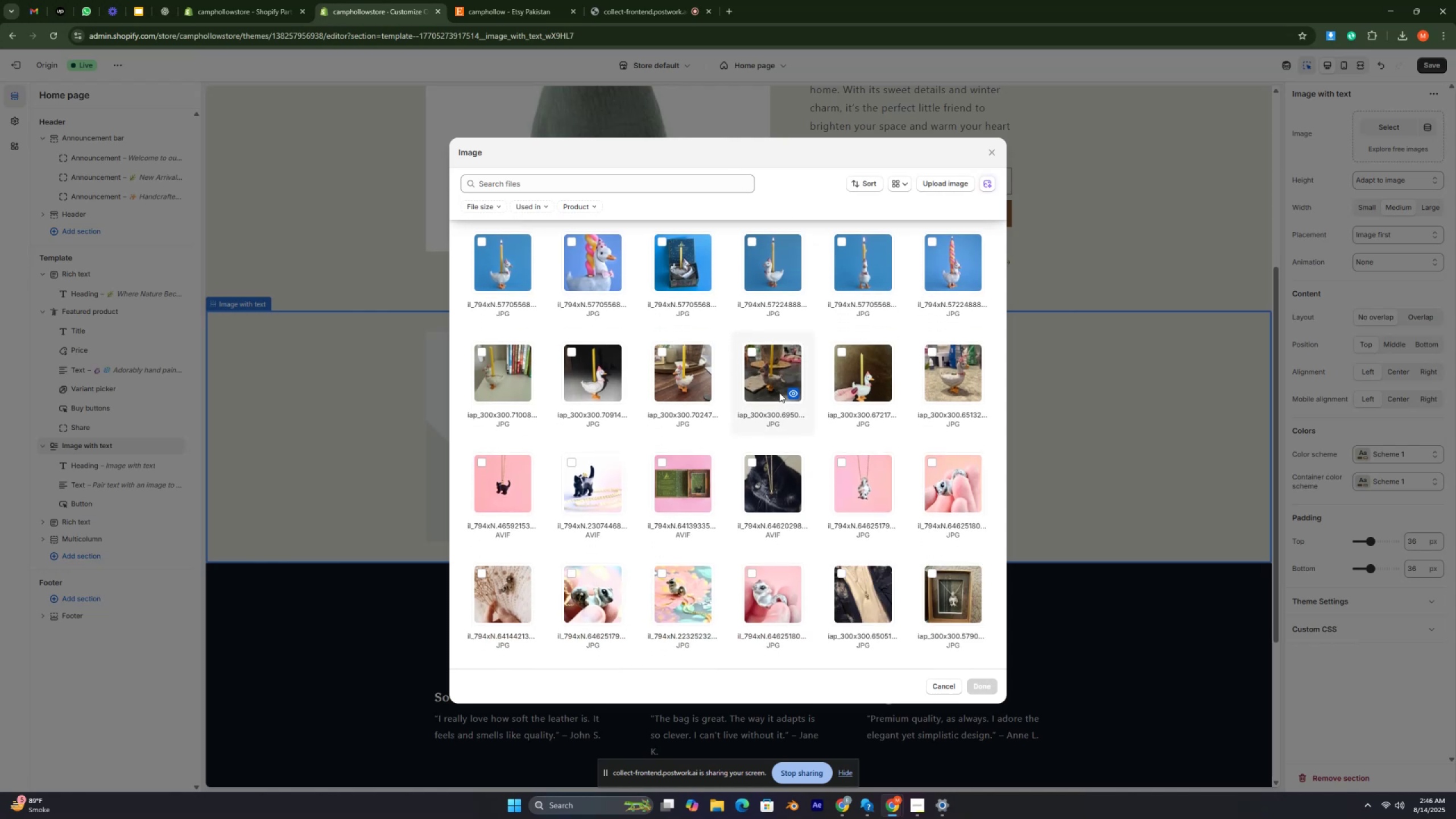 
key(Control+ControlRight)
 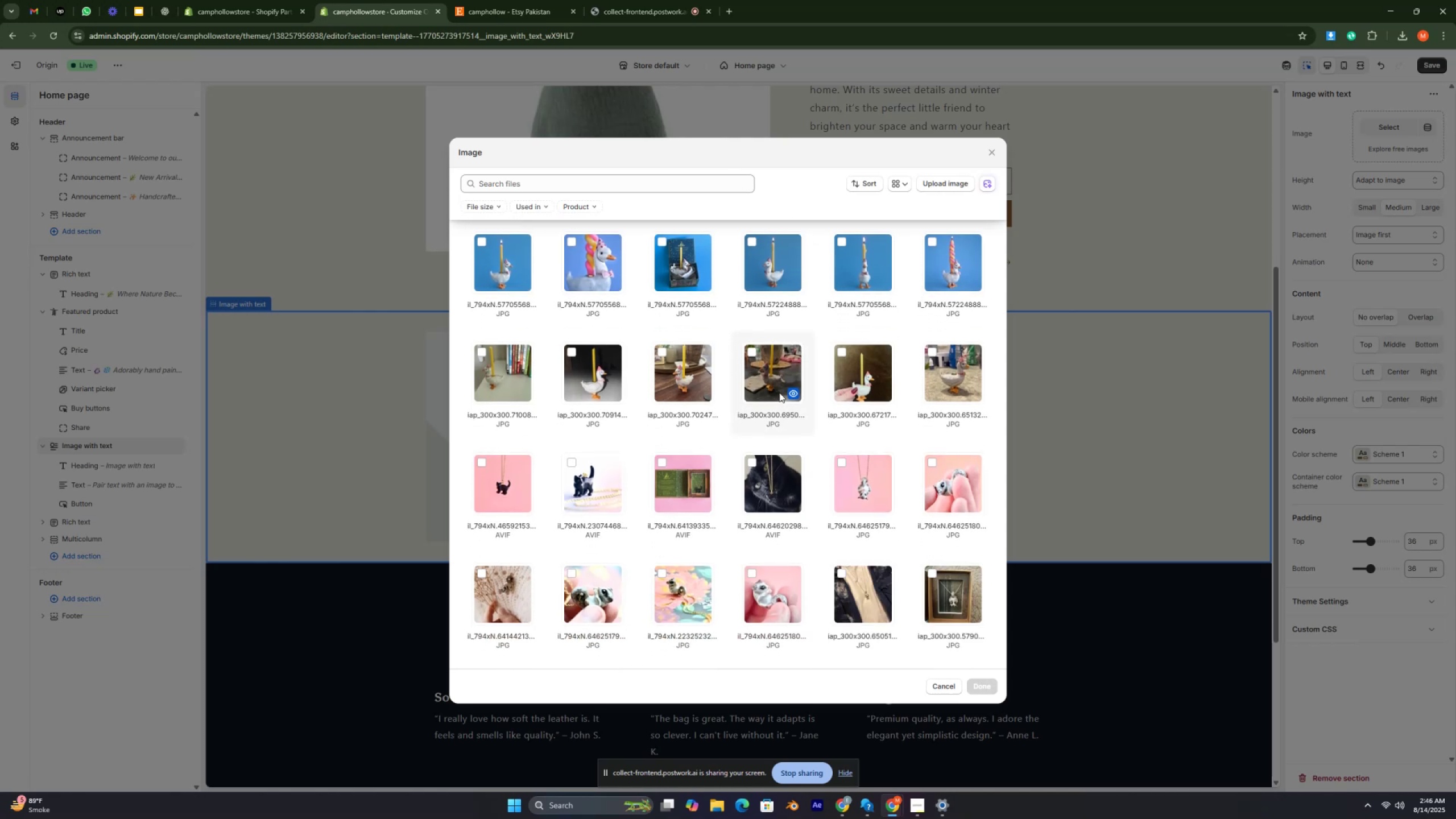 
key(Control+ControlRight)
 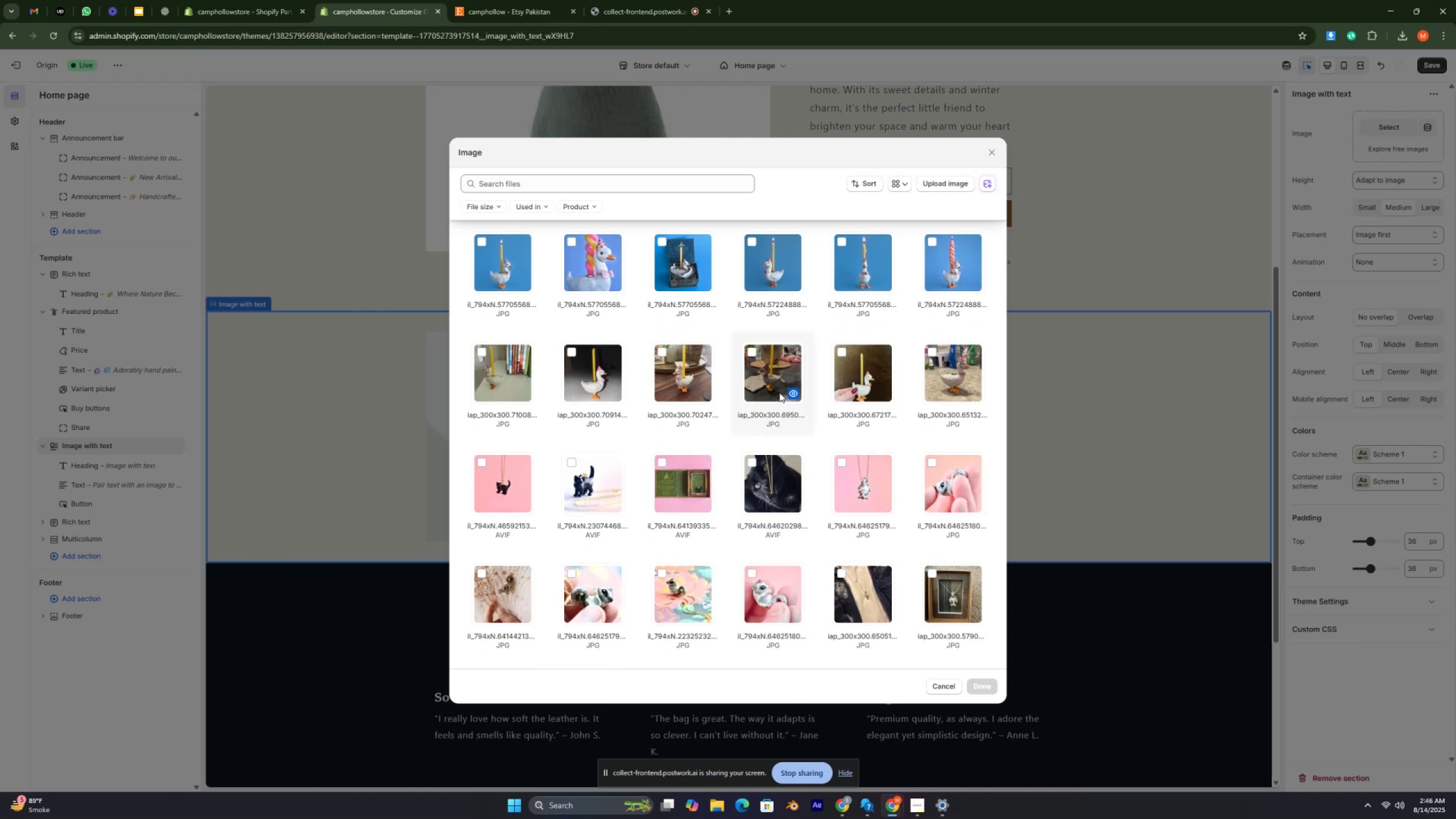 
key(Control+ControlRight)
 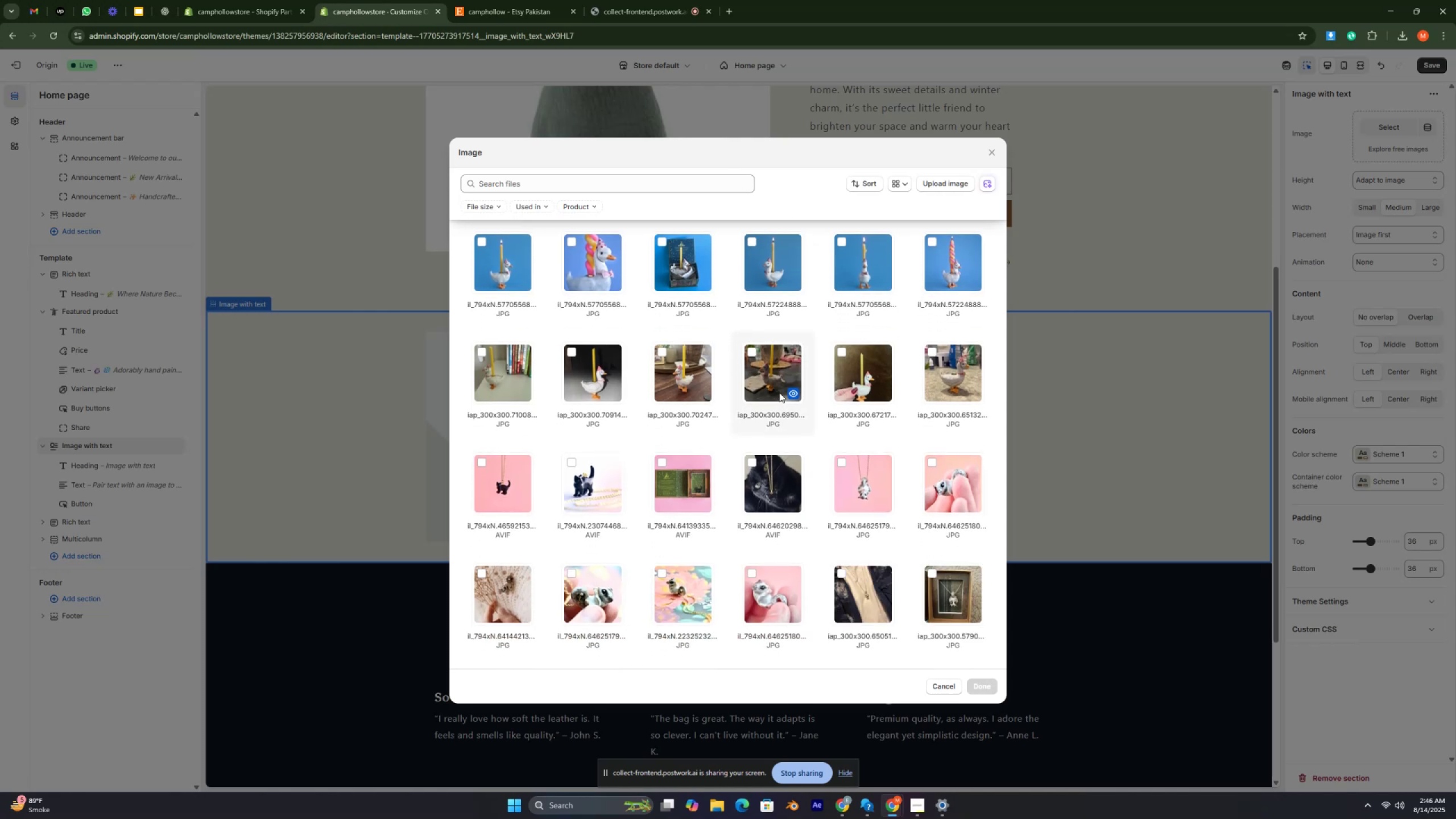 
key(Control+ControlRight)
 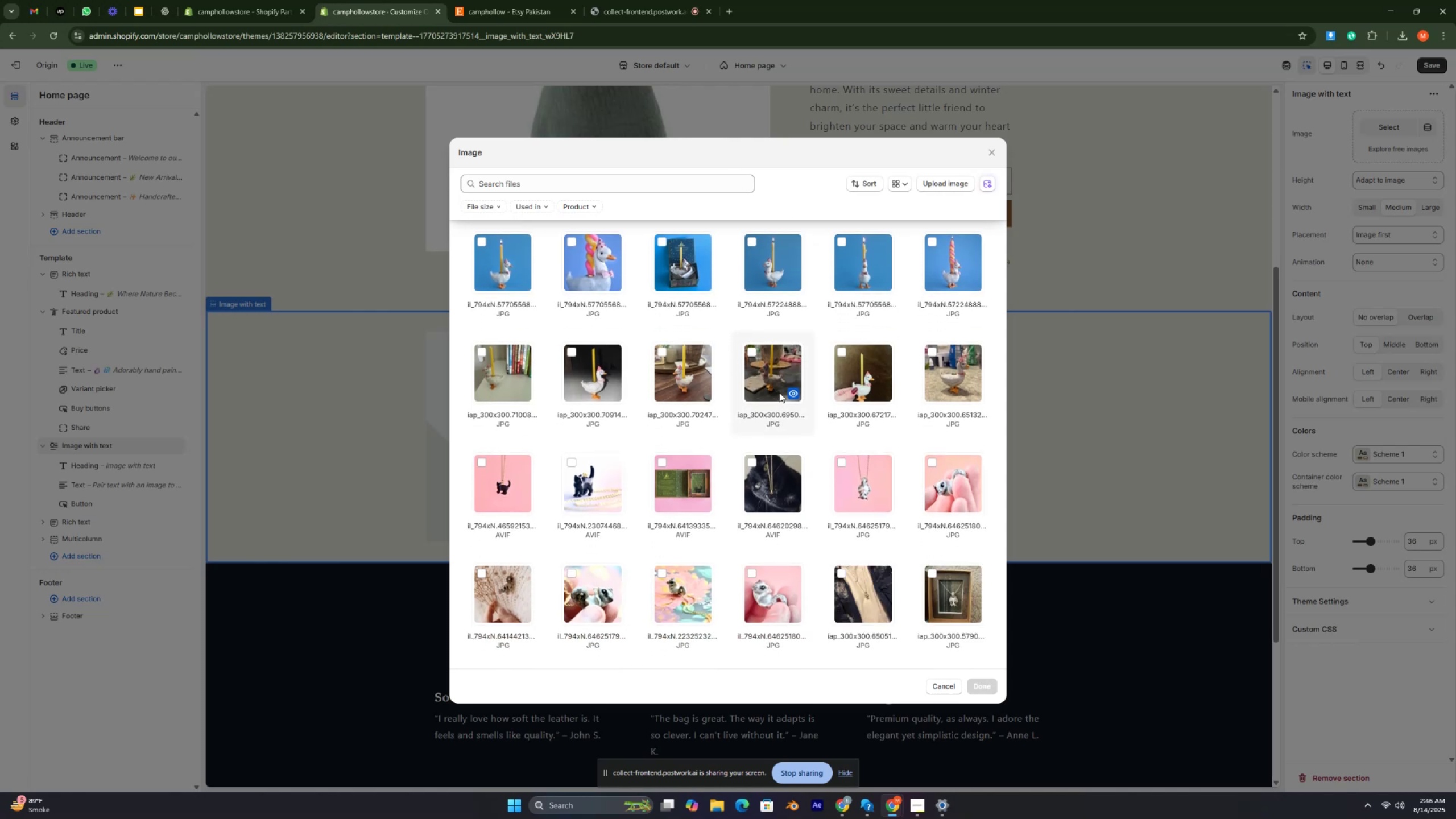 
key(Control+ControlRight)
 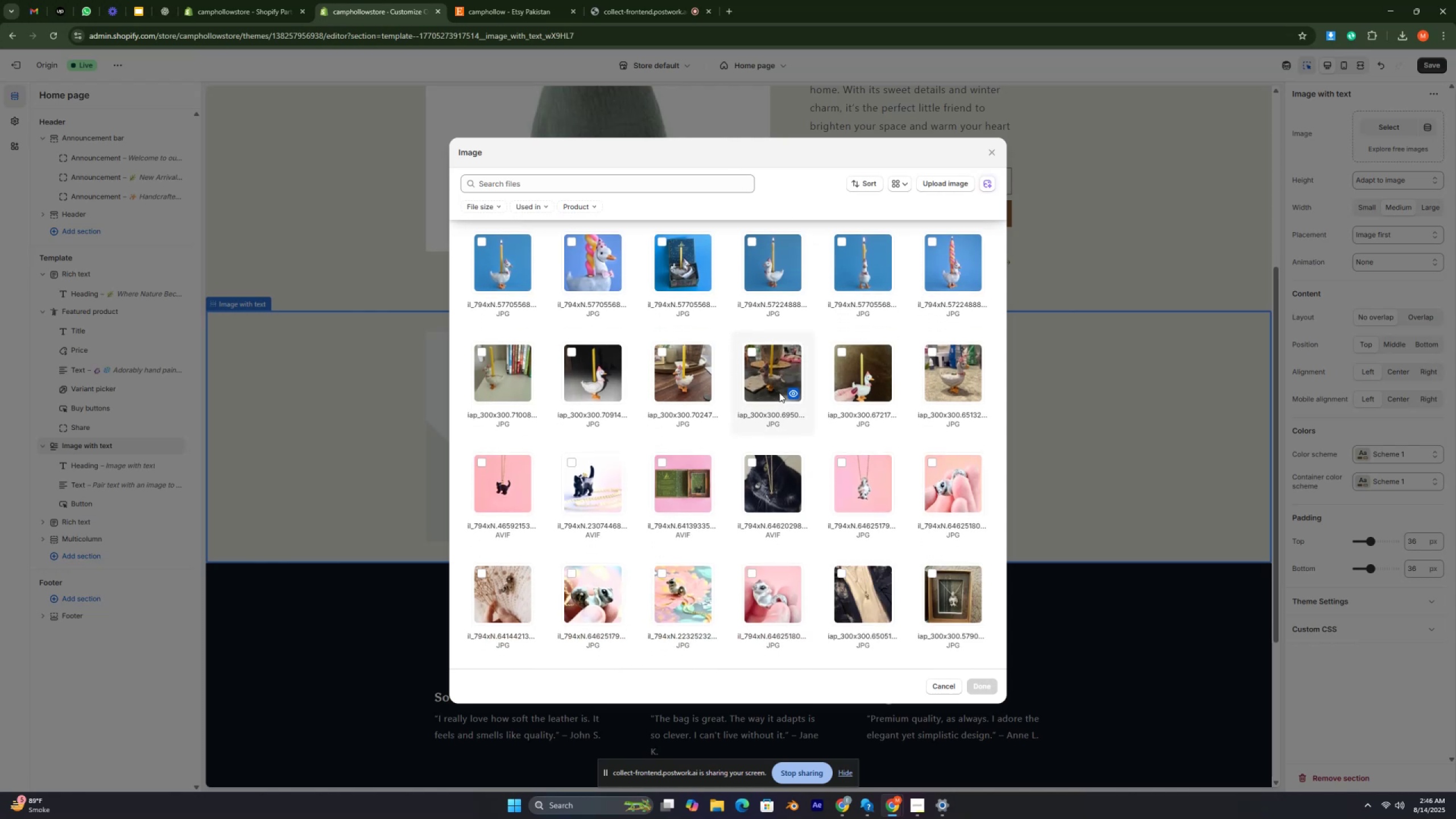 
key(Control+ControlRight)
 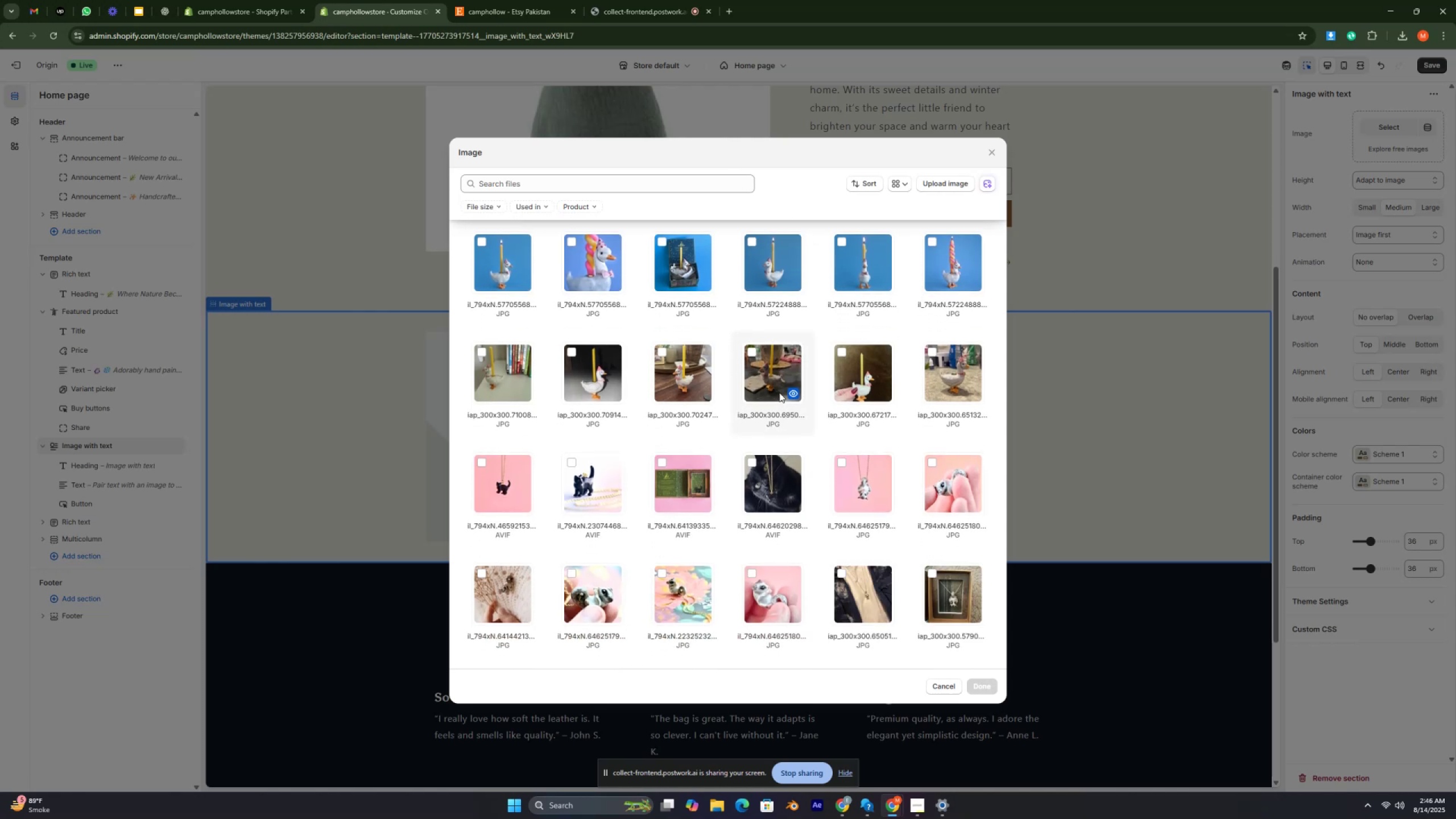 
key(Control+ControlRight)
 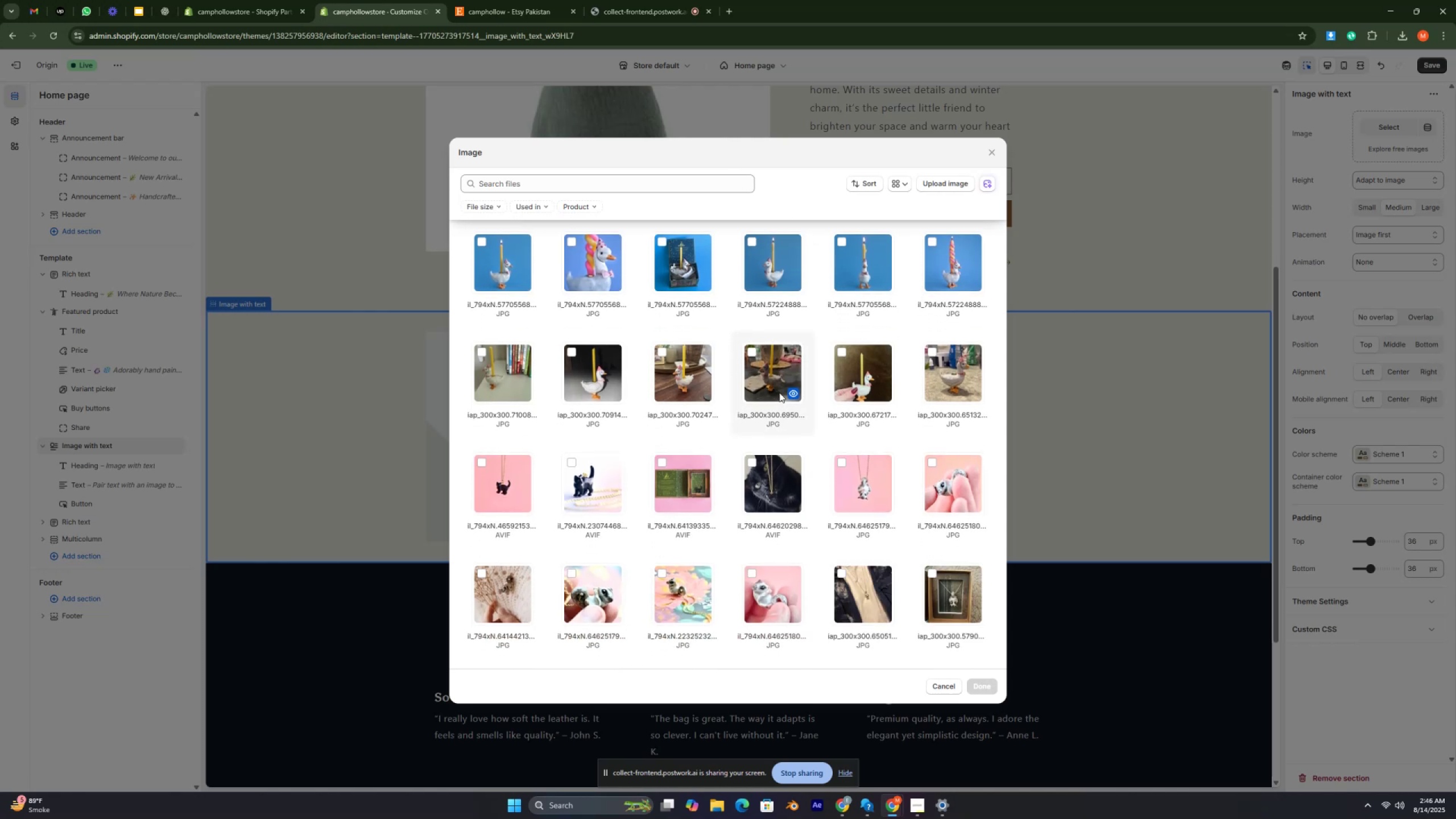 
key(Control+ControlRight)
 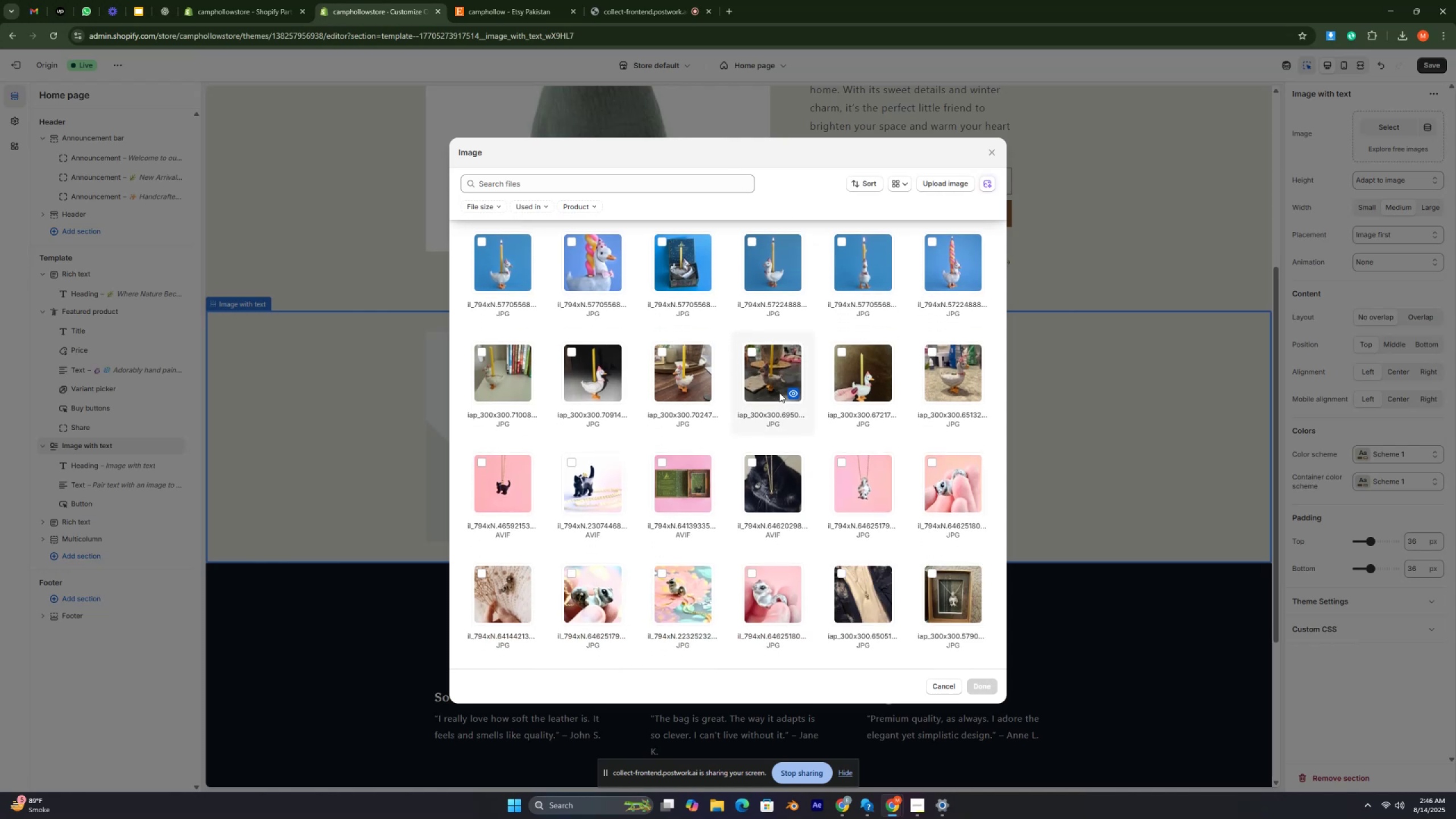 
key(Control+ControlRight)
 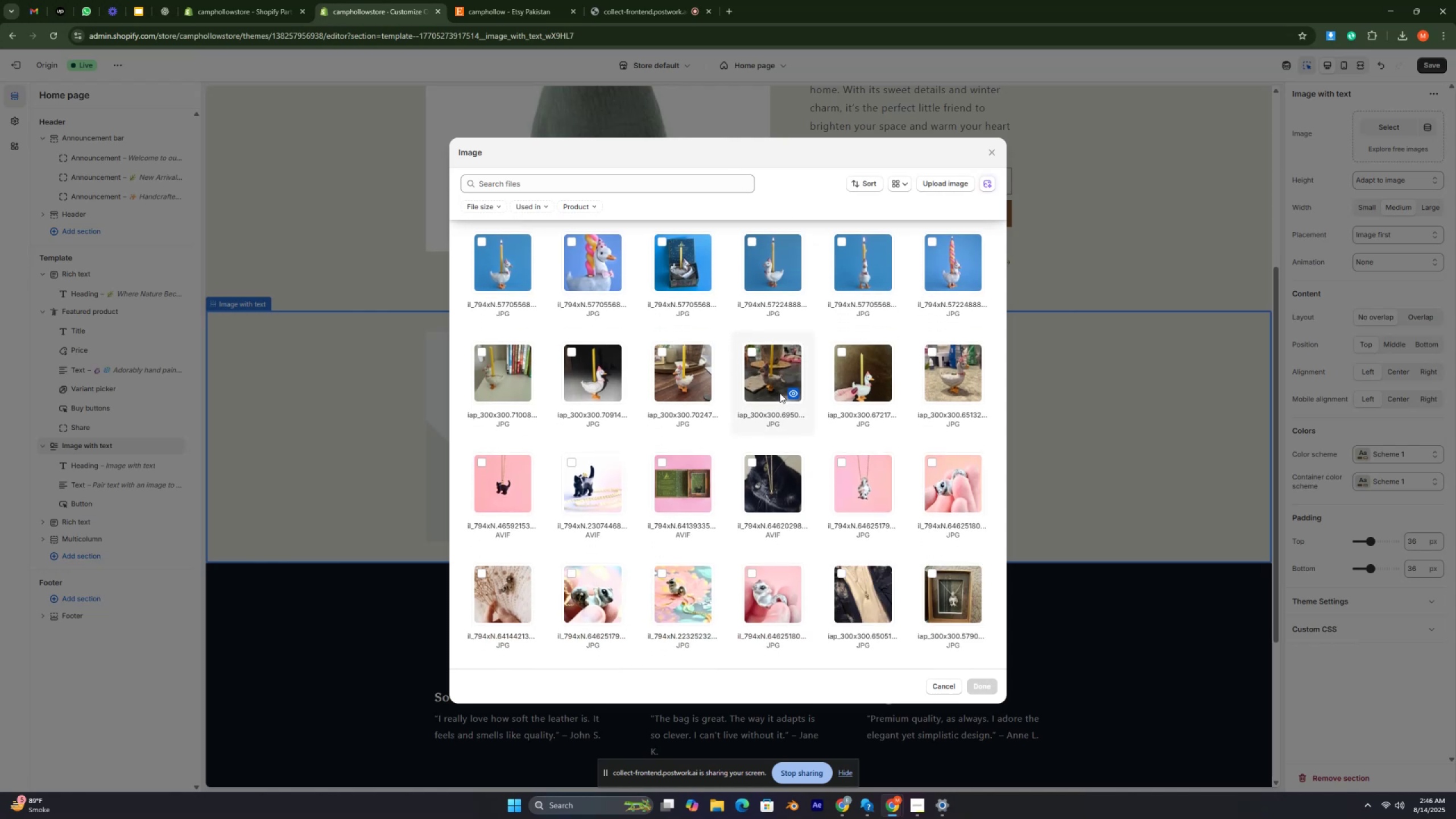 
key(Control+ControlRight)
 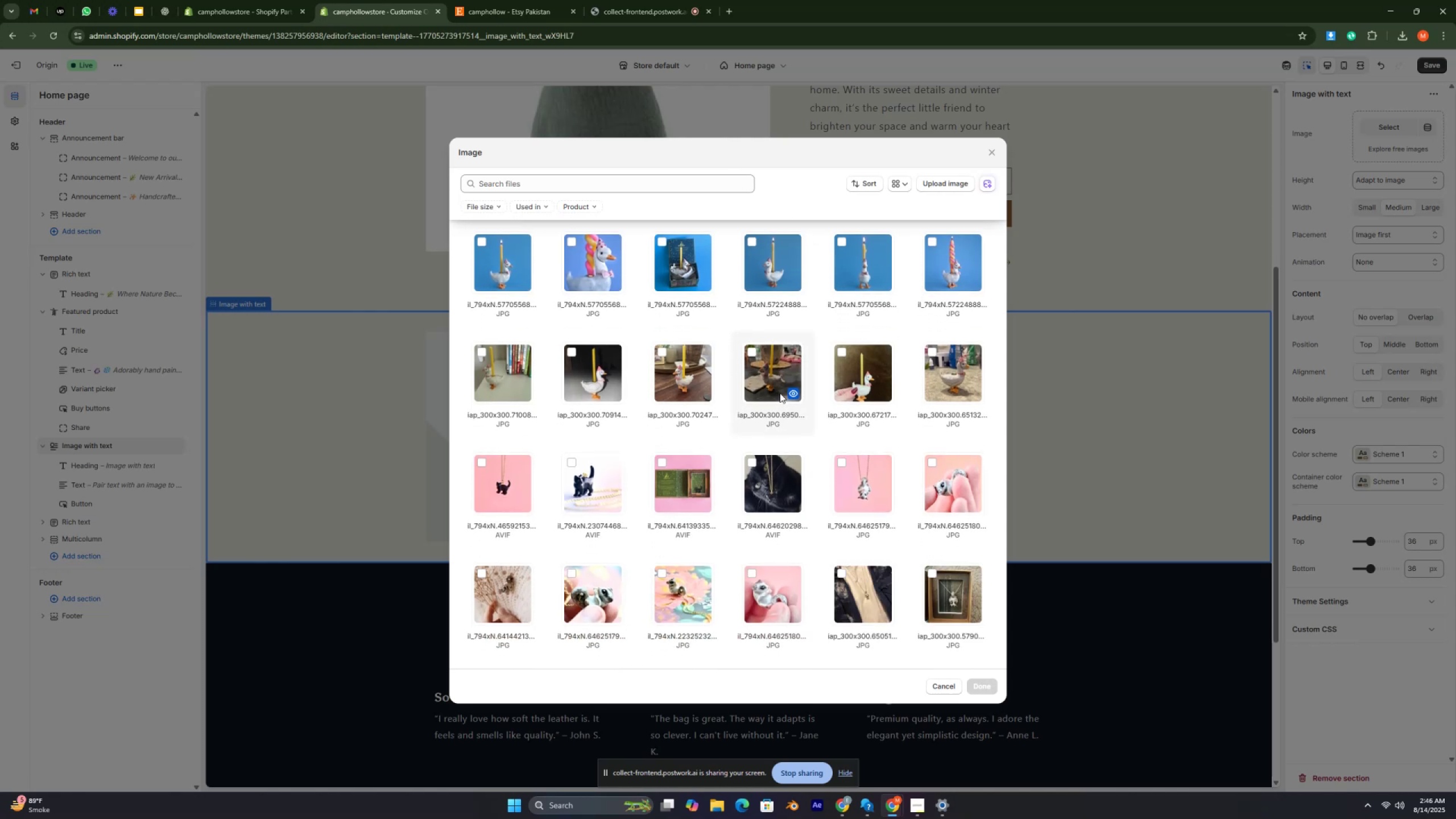 
key(Control+ControlRight)
 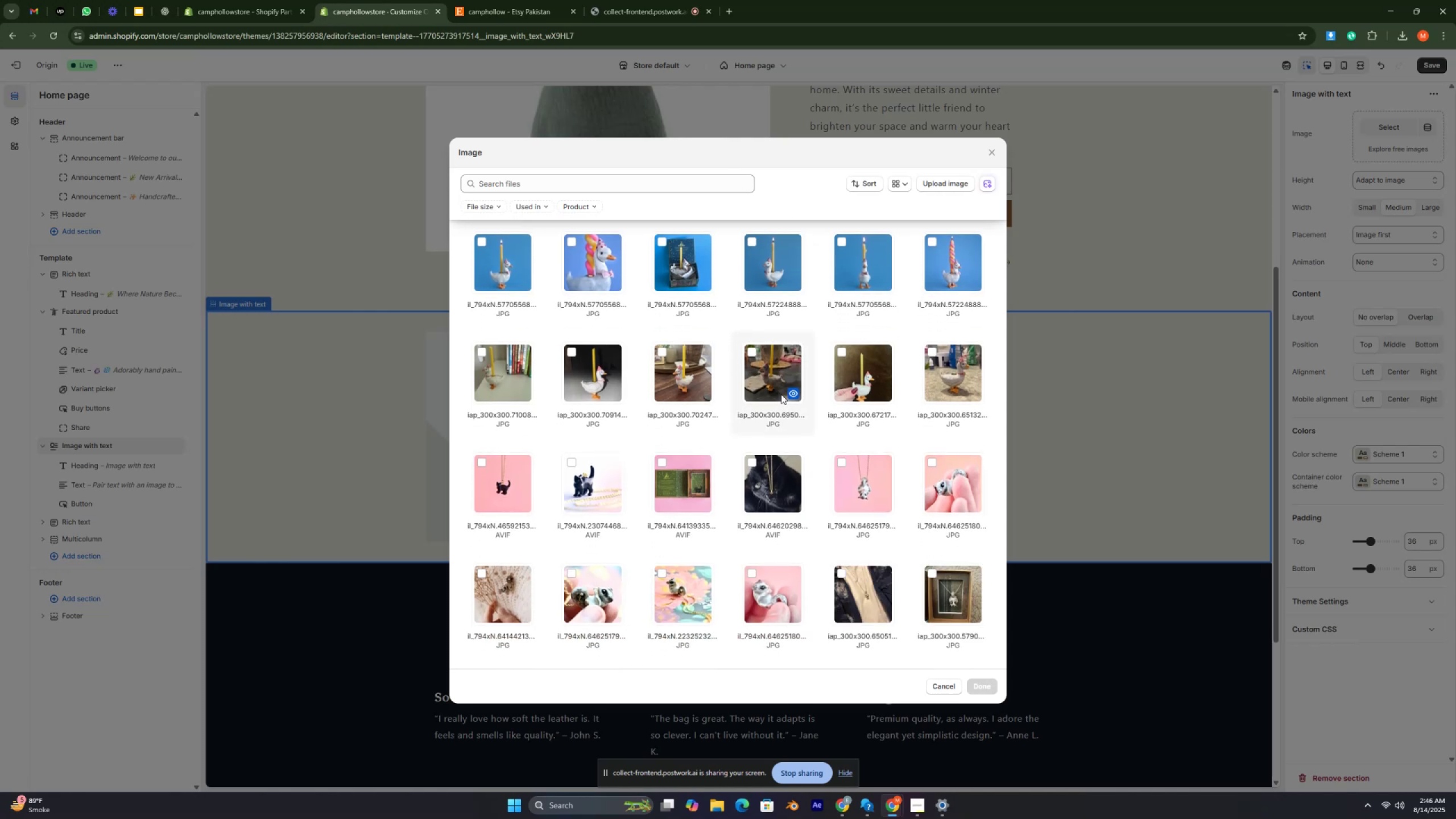 
key(Control+ControlRight)
 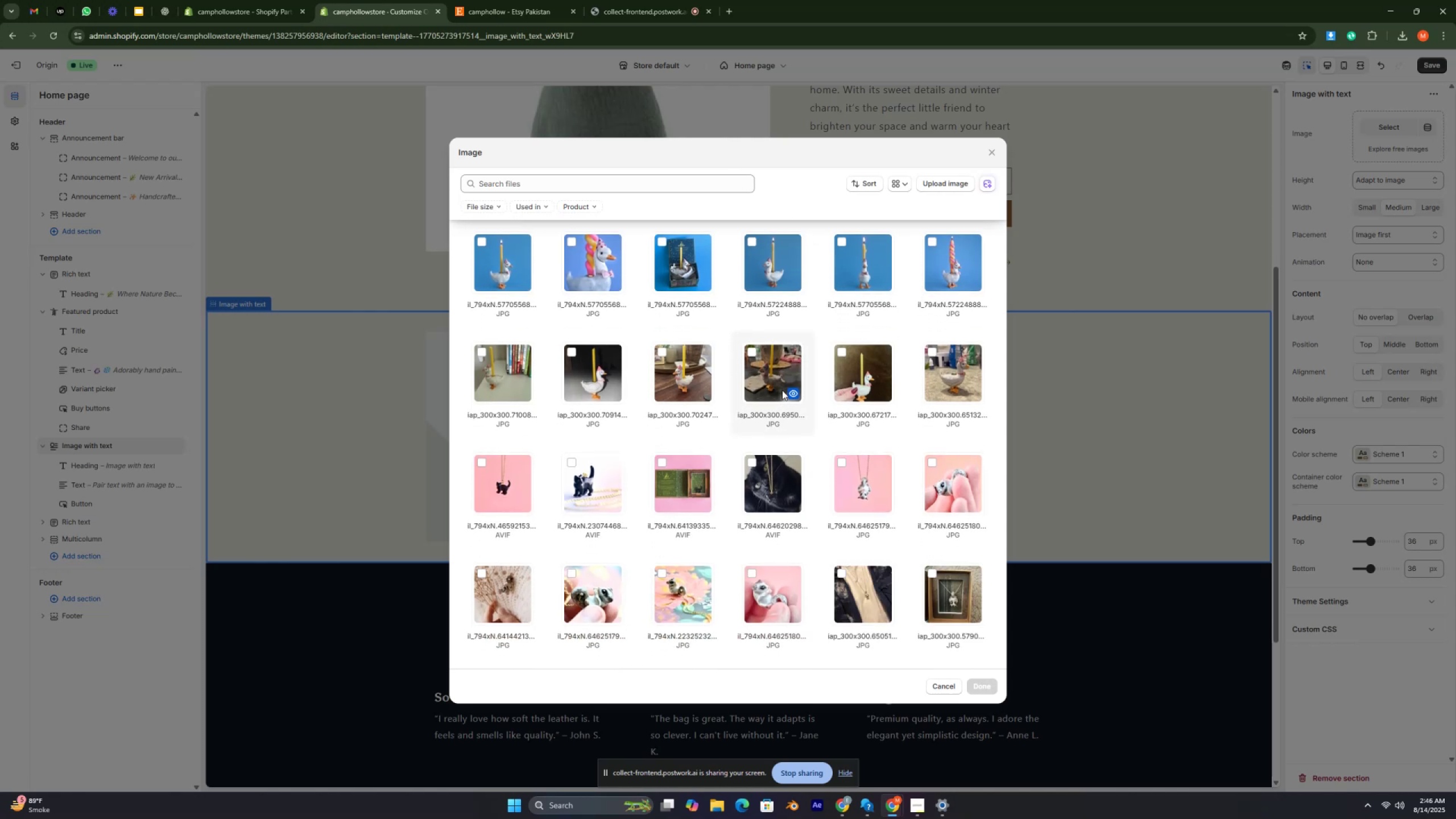 
key(Control+ControlRight)
 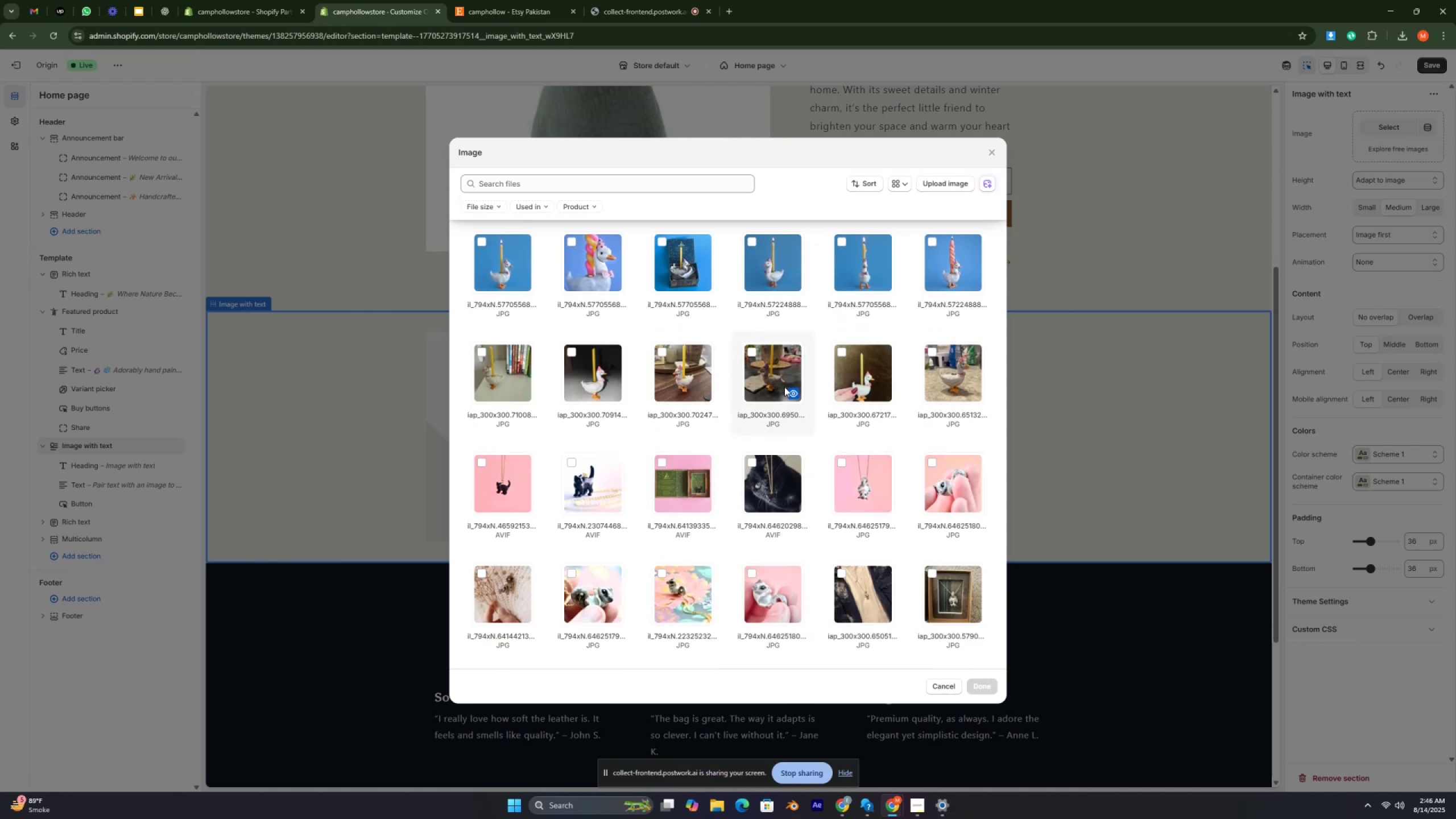 
key(Control+ControlRight)
 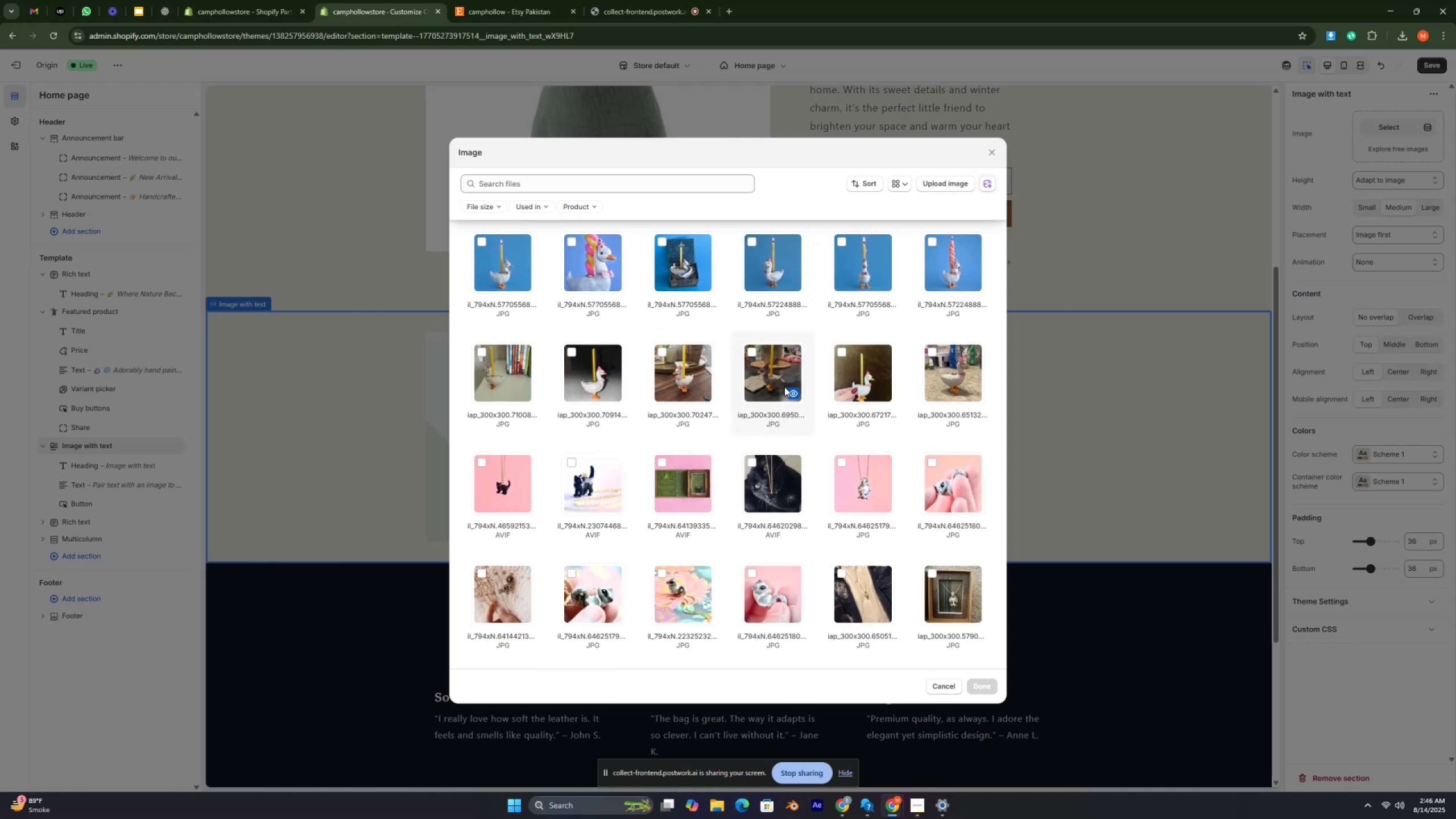 
key(Control+ControlRight)
 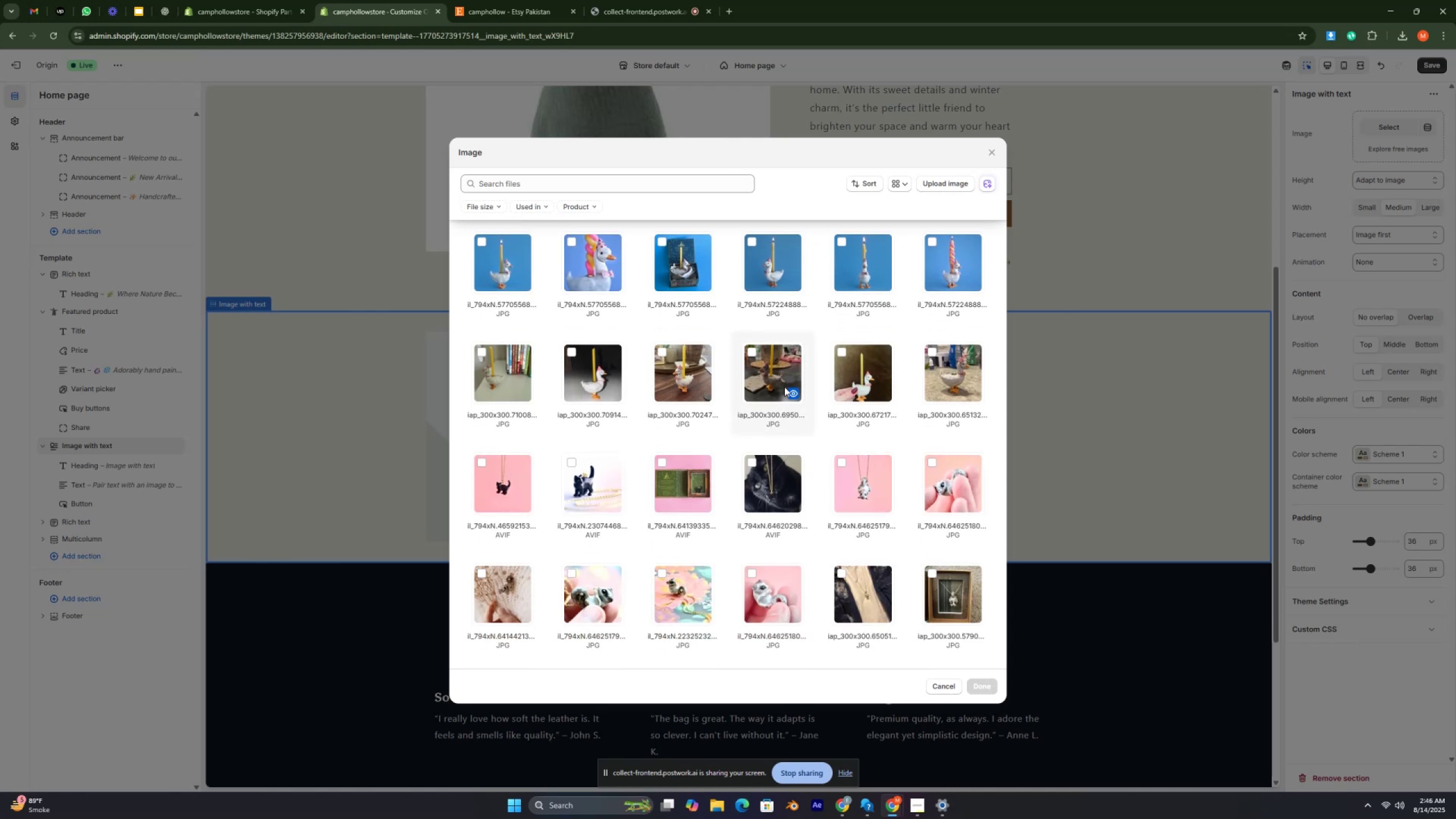 
key(Control+ControlRight)
 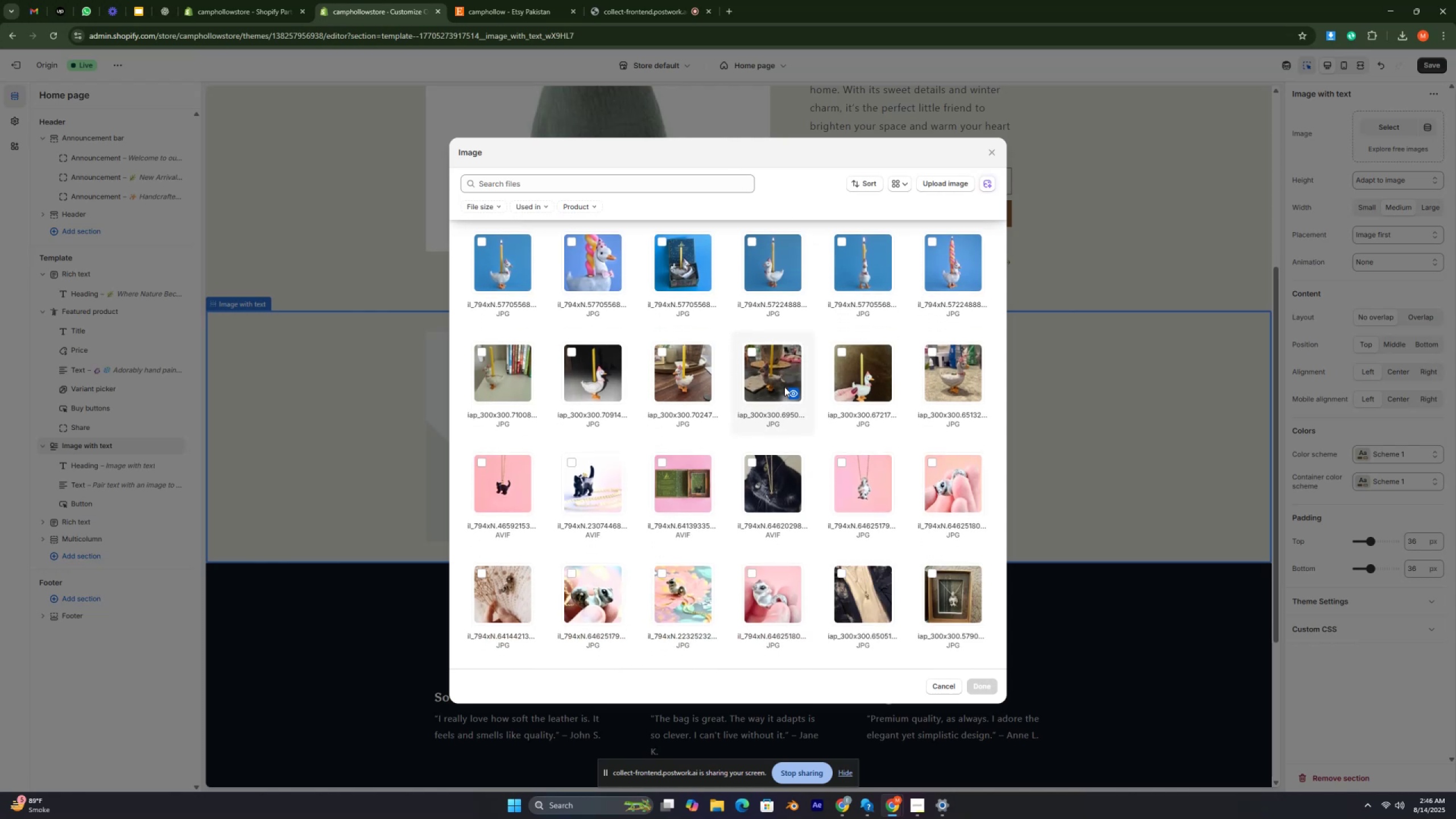 
key(Control+ControlRight)
 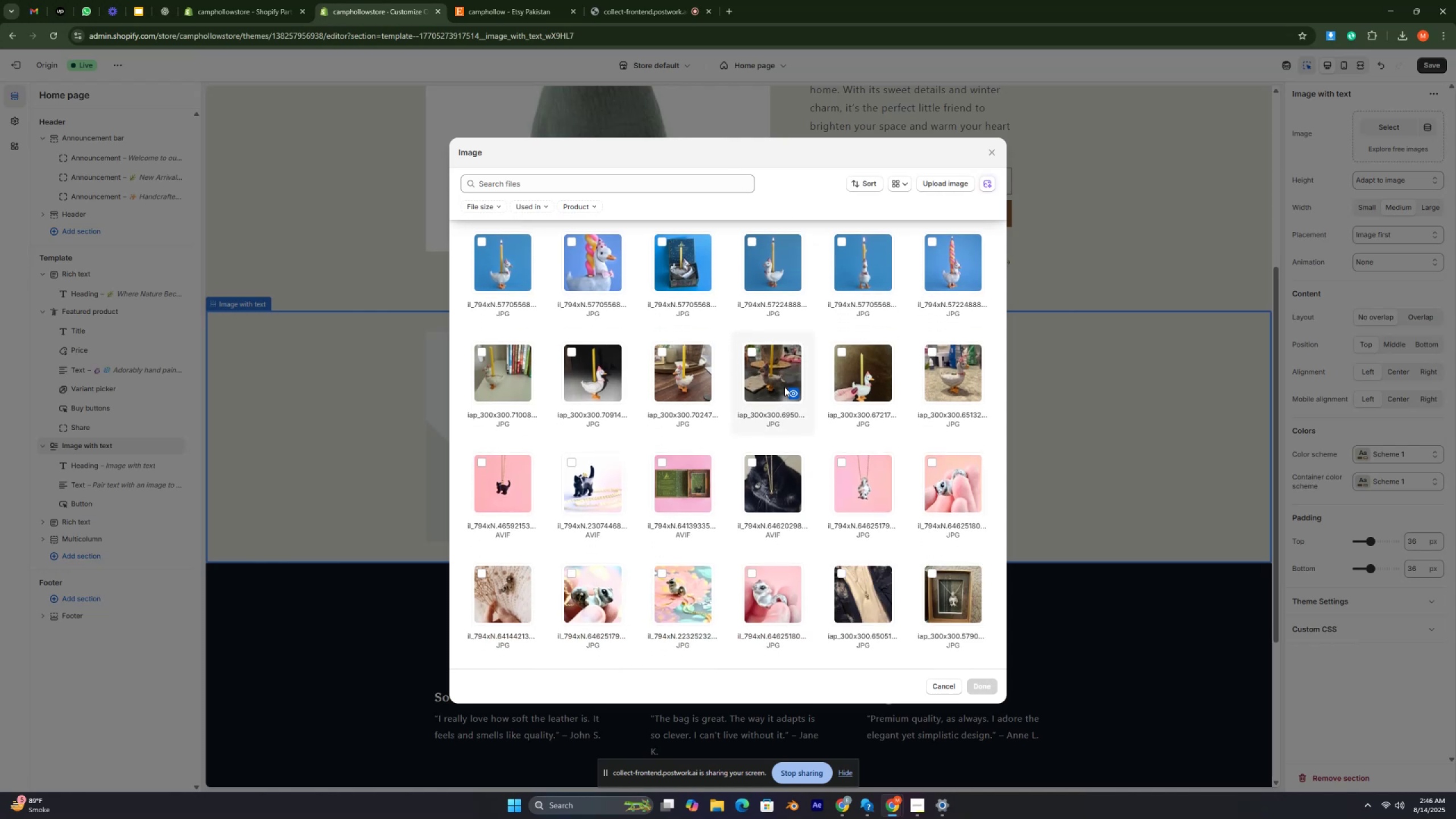 
scroll: coordinate [764, 428], scroll_direction: down, amount: 21.0
 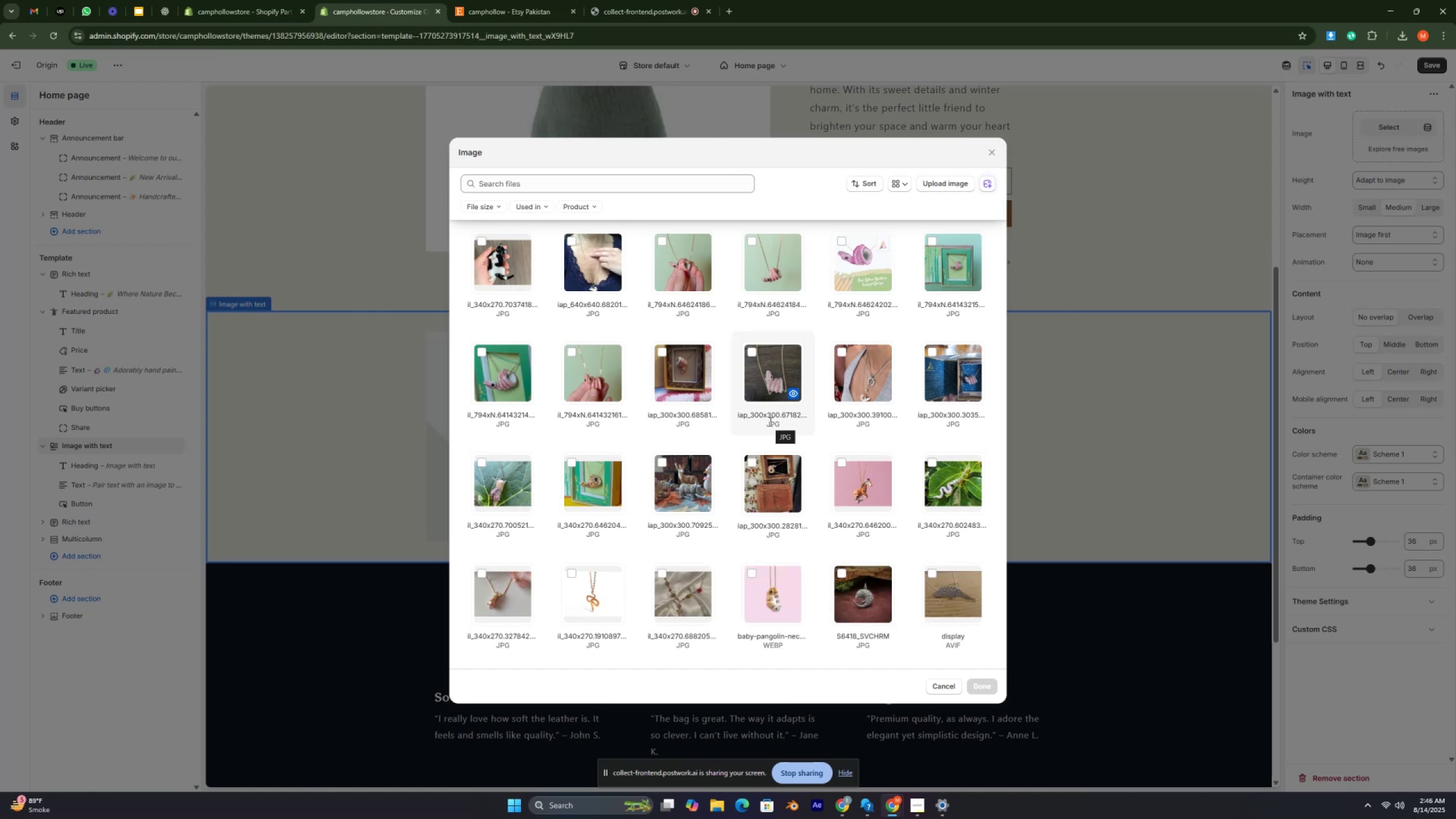 
wait(6.85)
 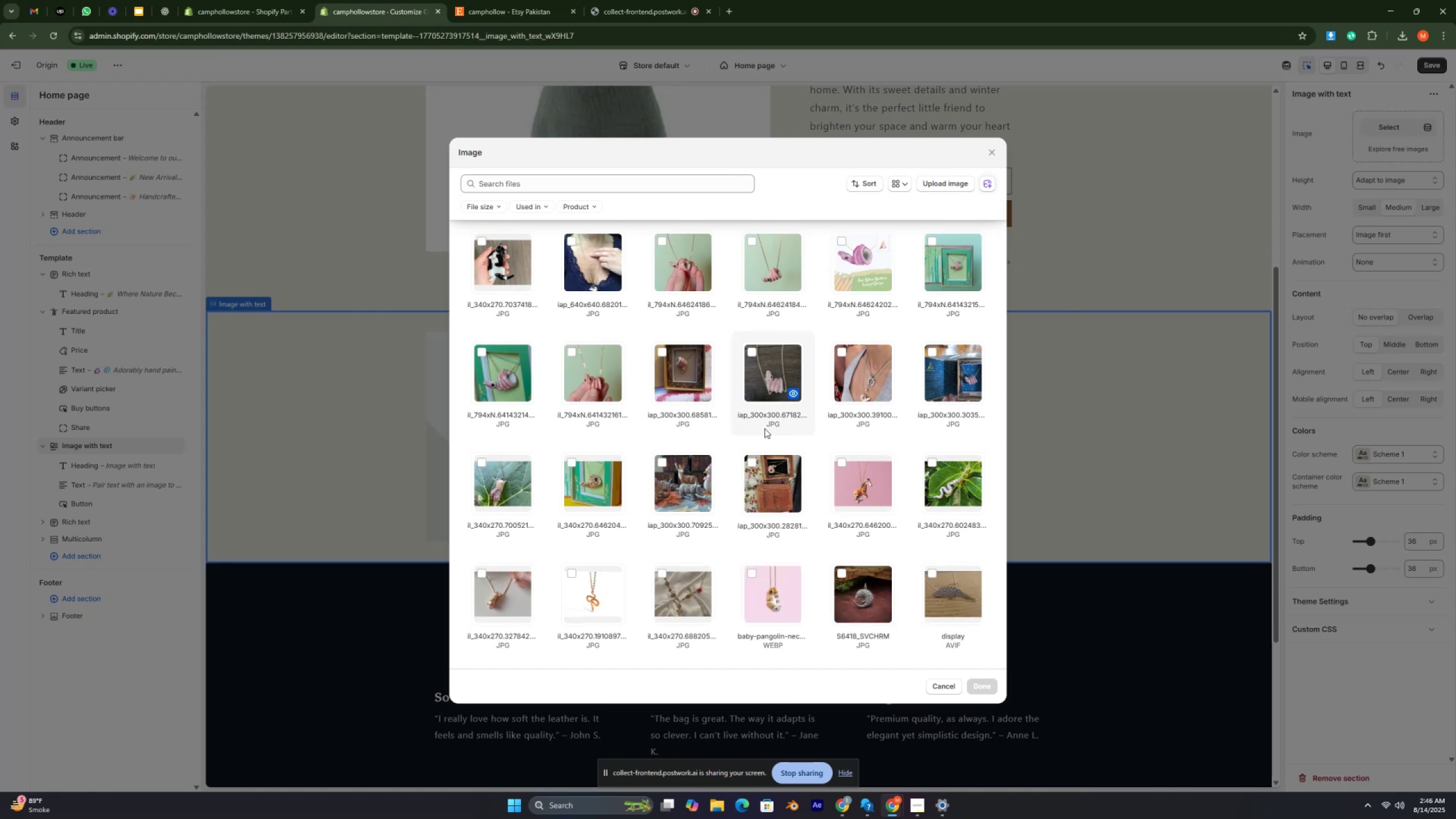 
scroll: coordinate [770, 423], scroll_direction: down, amount: 6.0
 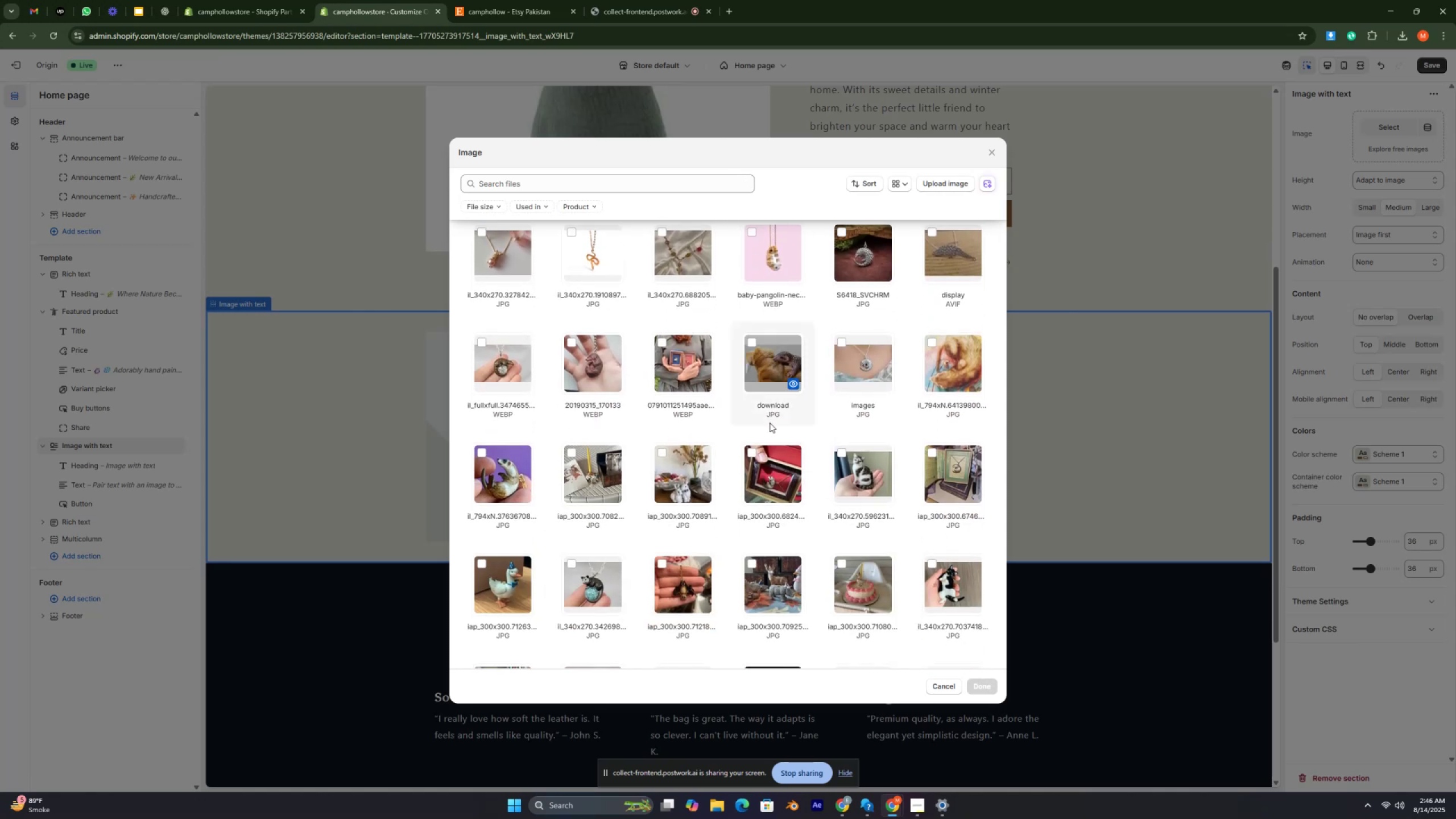 
key(Control+ControlRight)
 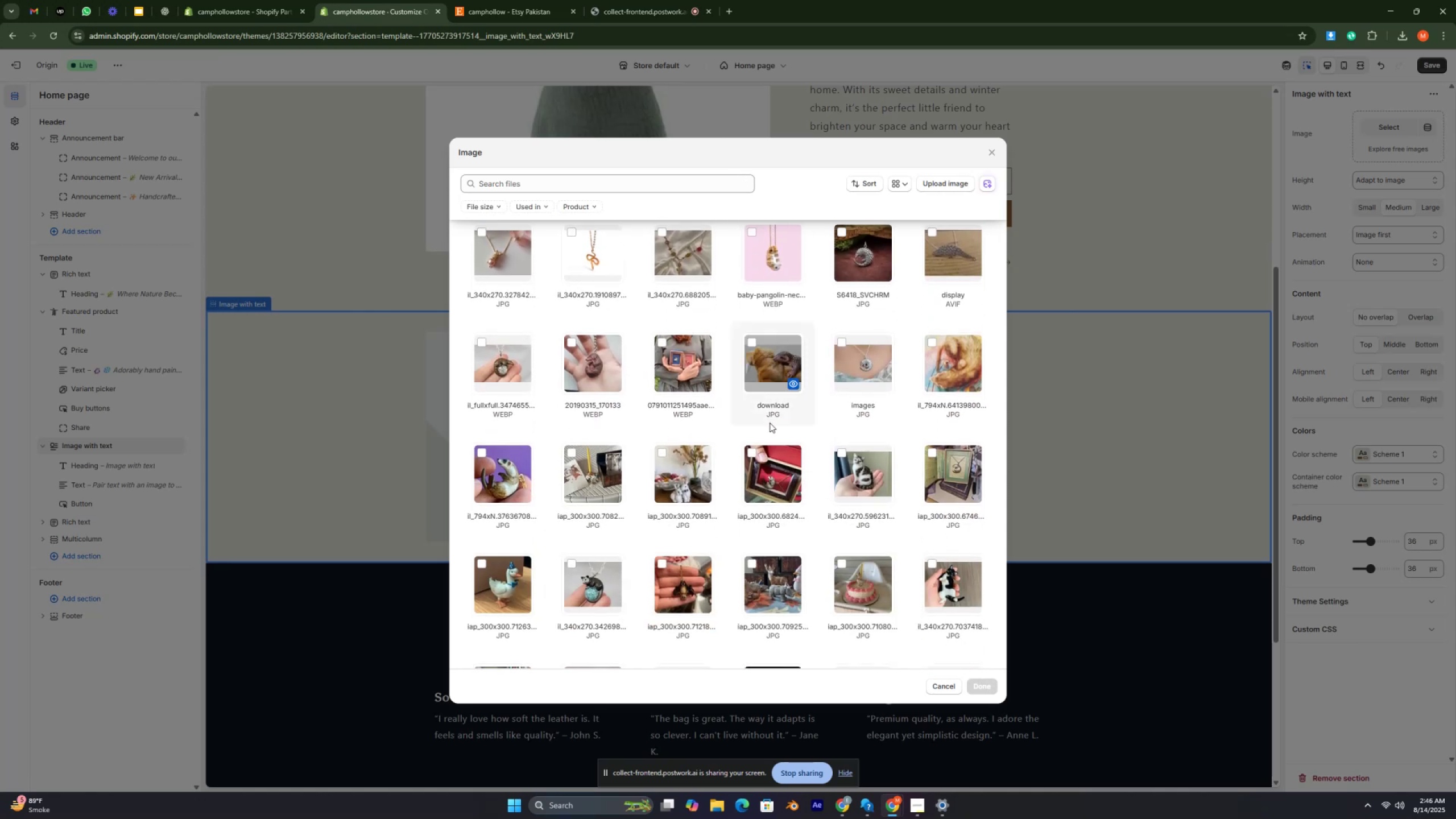 
key(Control+ControlRight)
 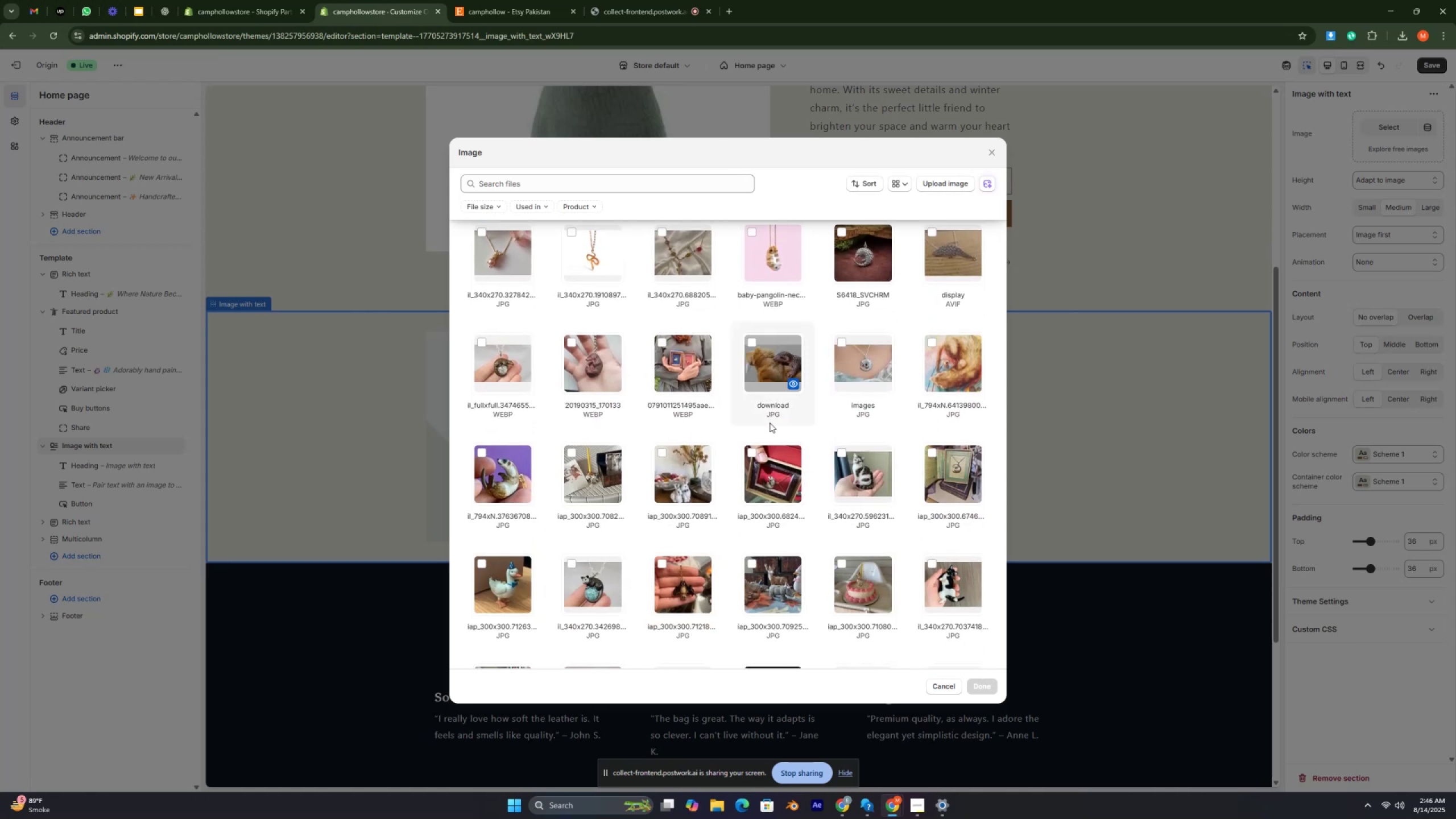 
key(Control+ControlRight)
 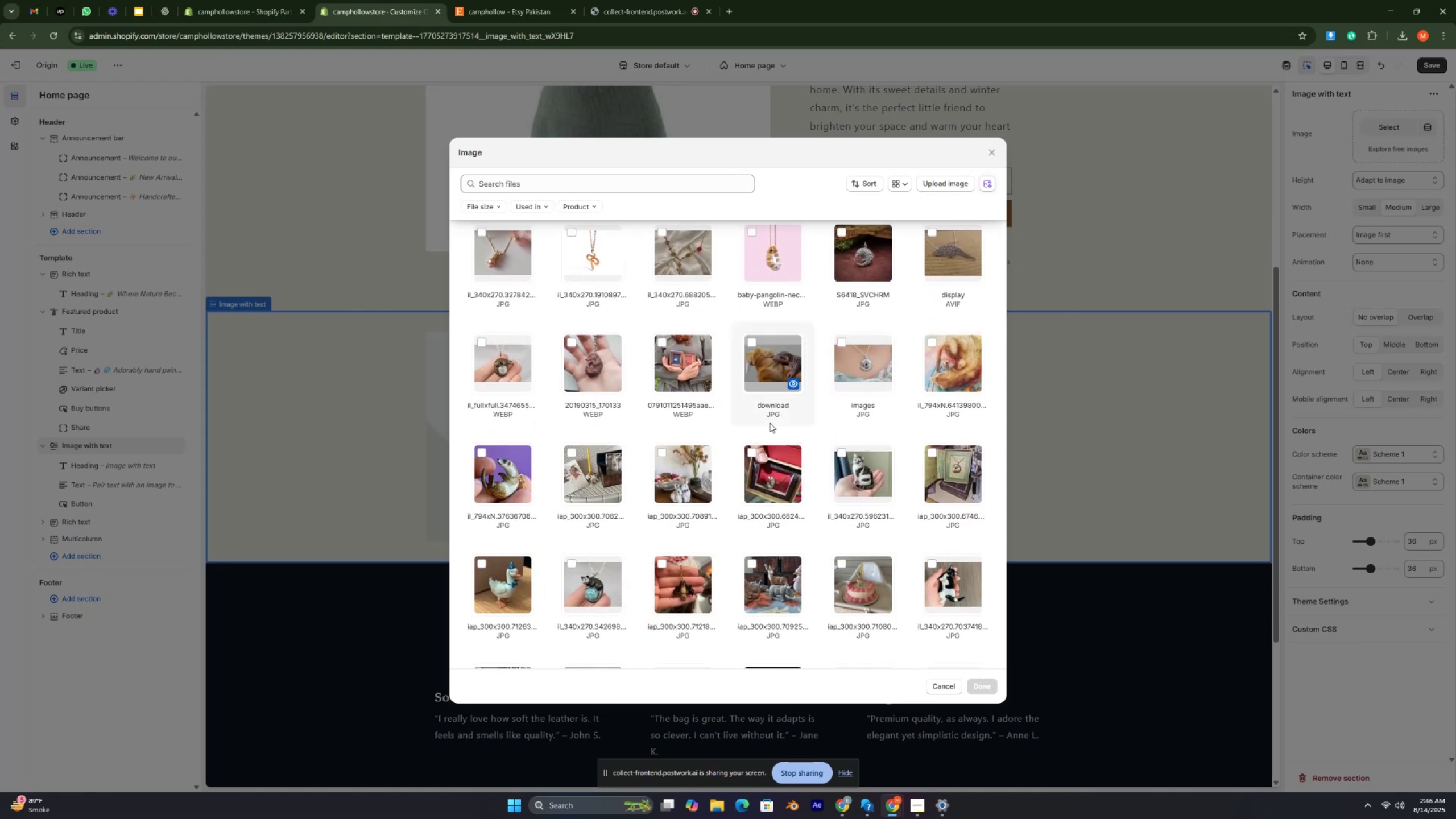 
key(Control+ControlRight)
 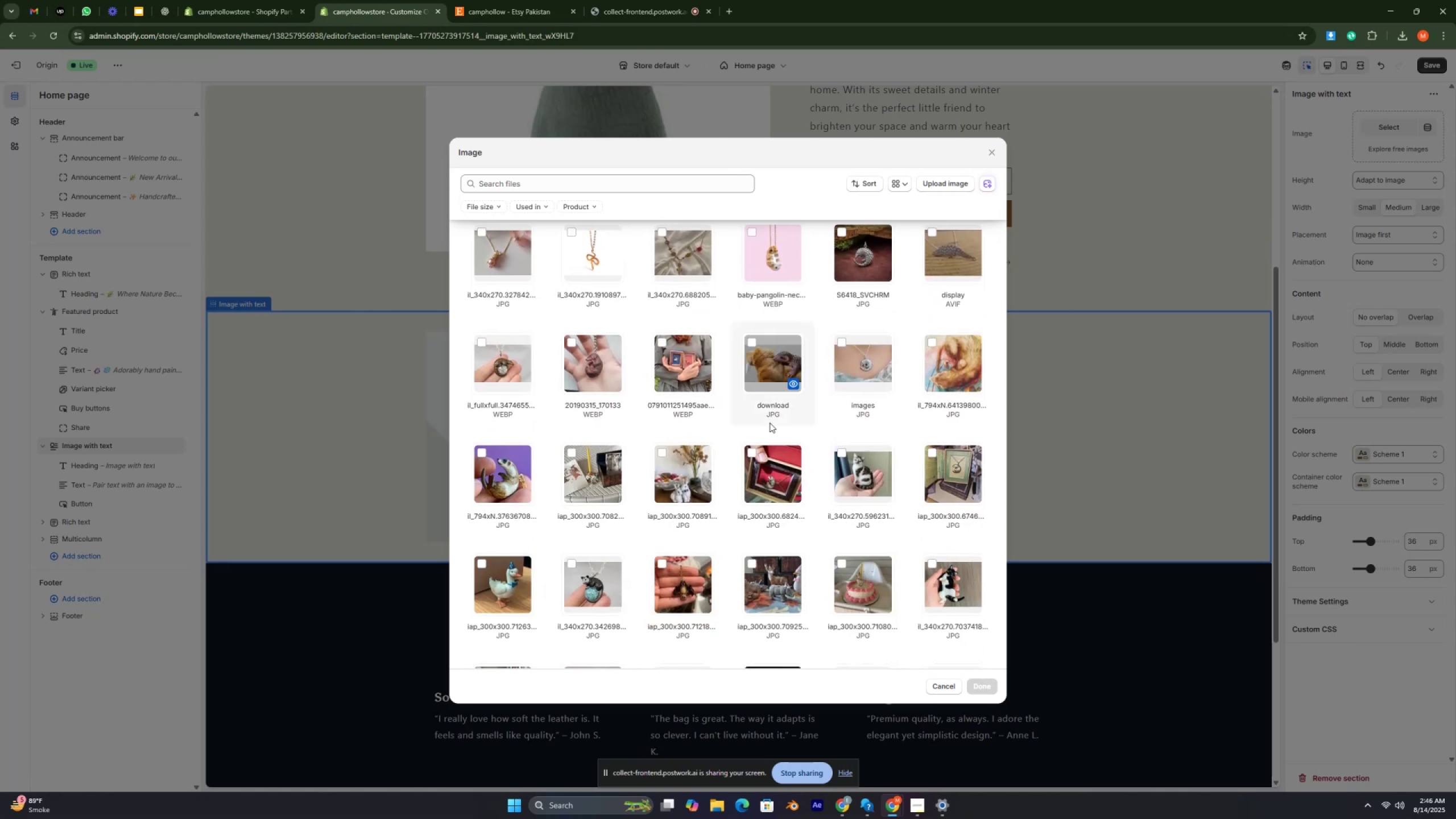 
key(Control+ControlRight)
 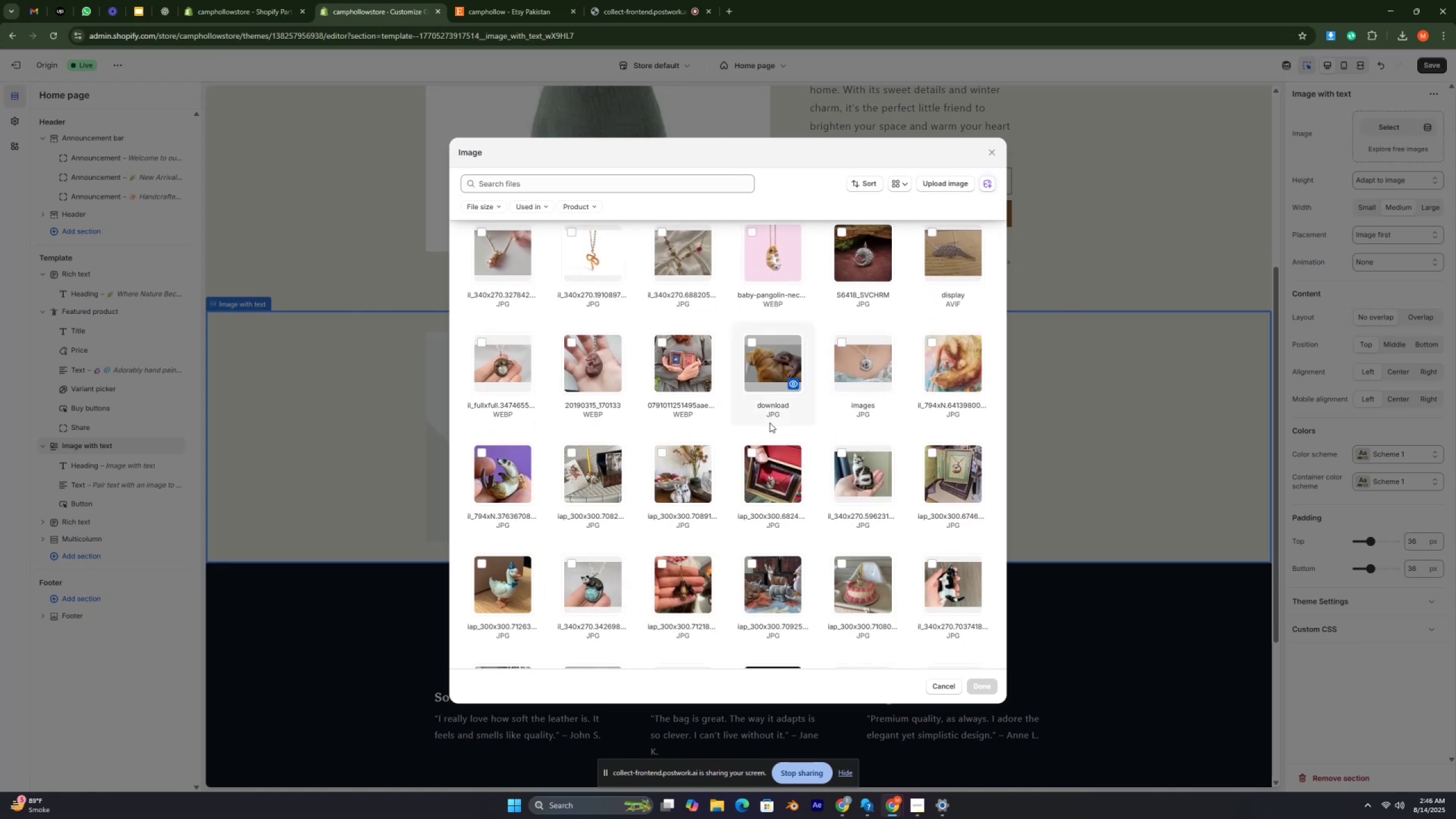 
key(Control+ControlRight)
 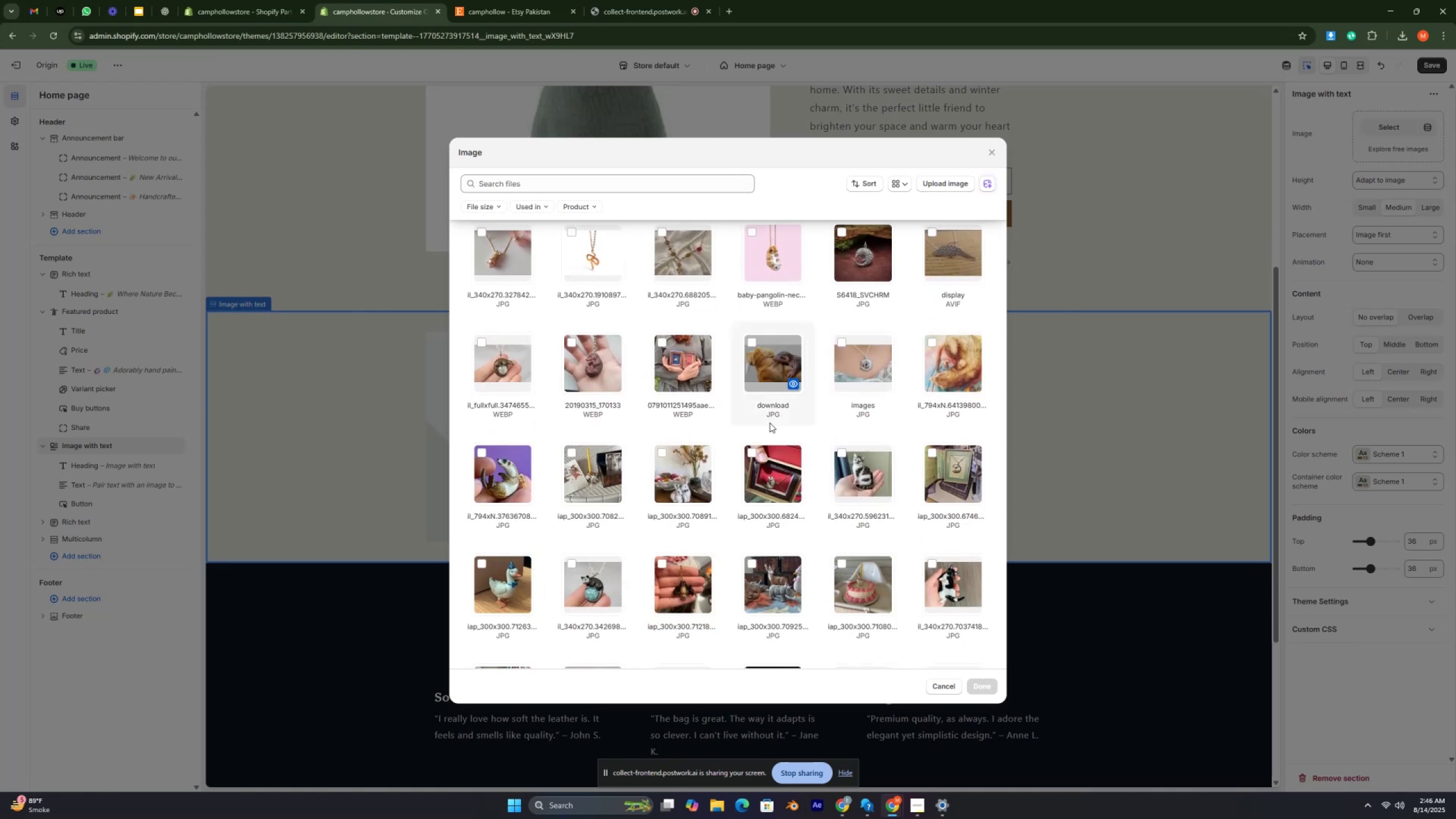 
key(Control+ControlRight)
 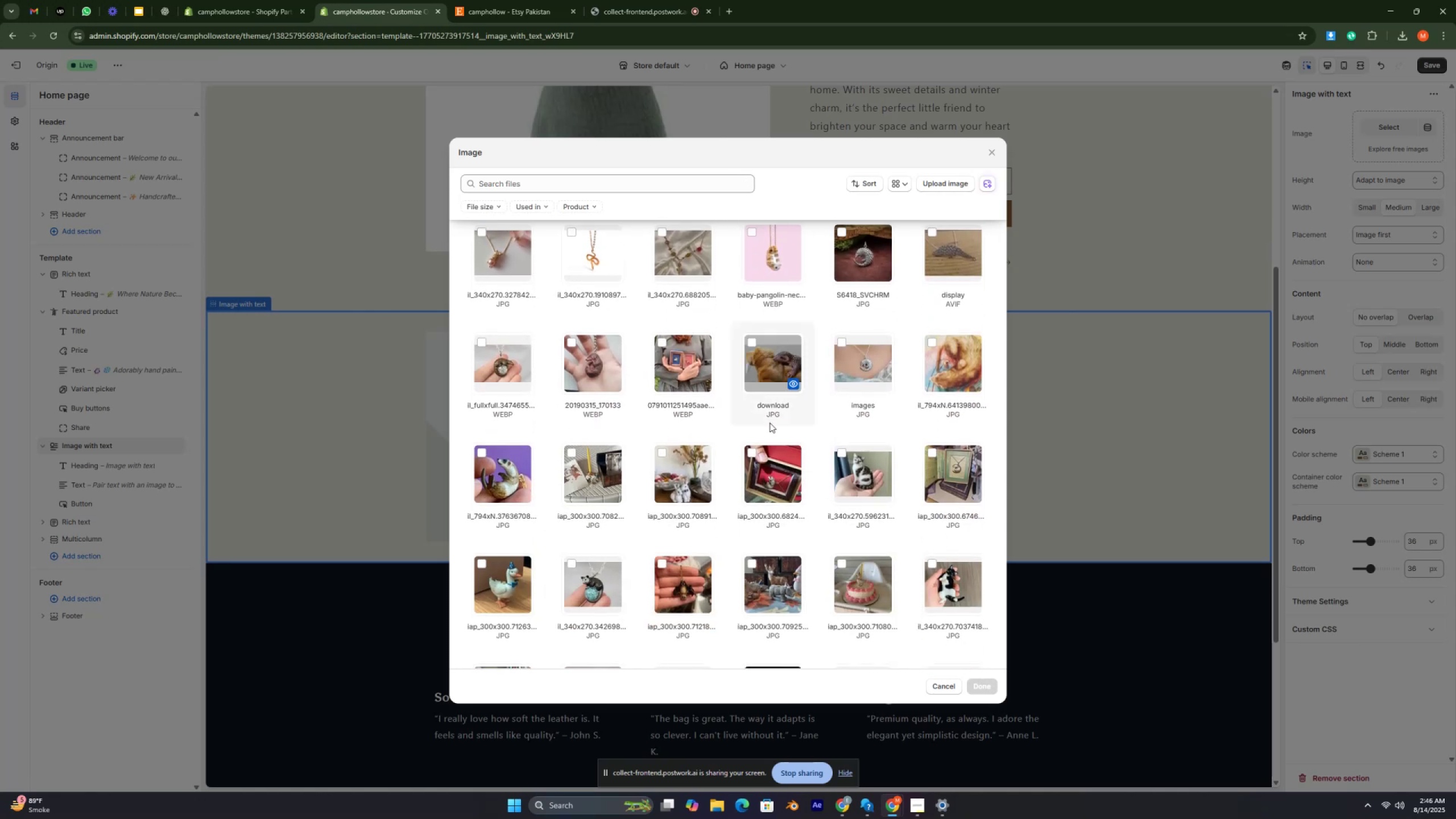 
key(Control+ControlRight)
 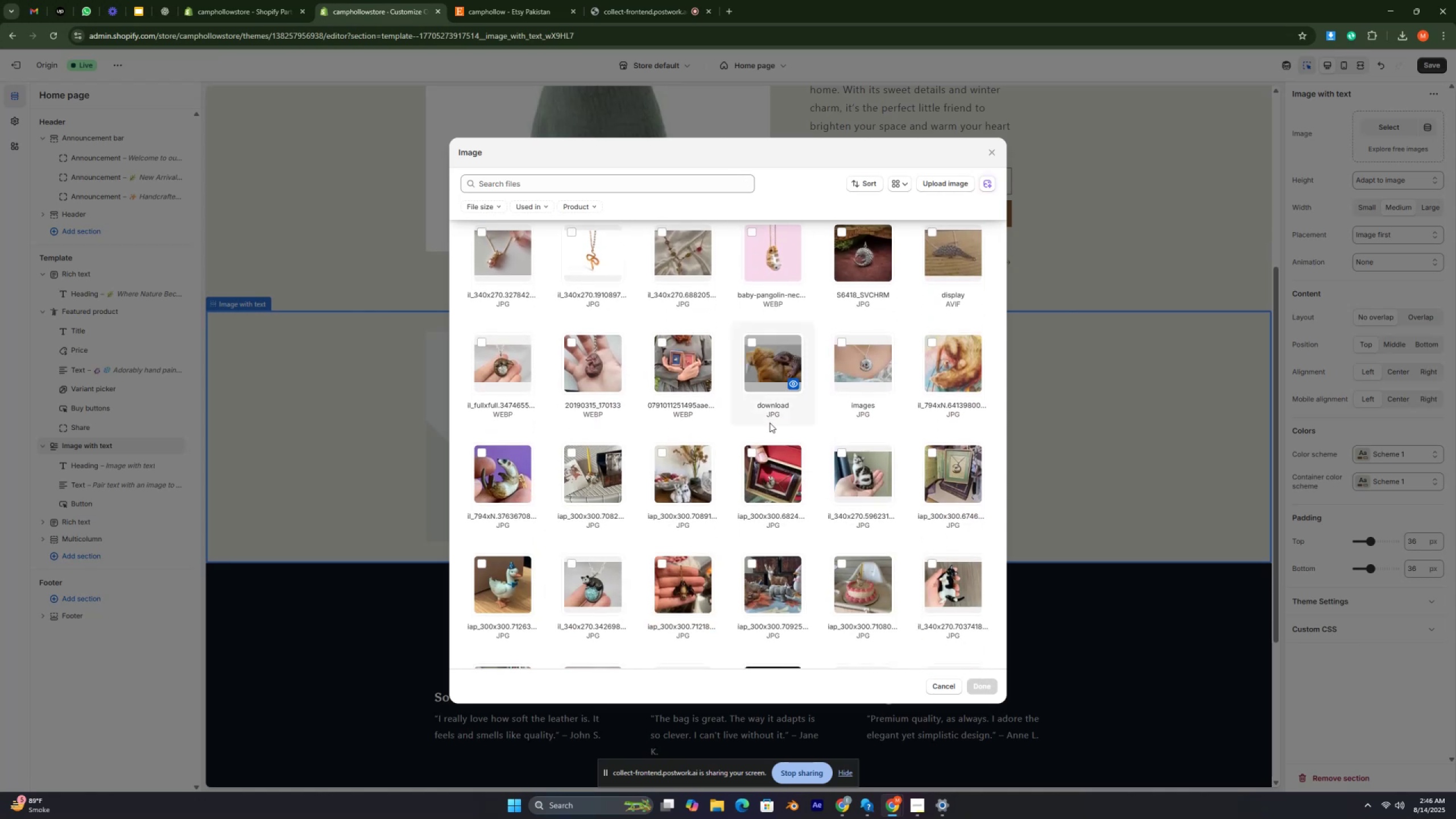 
key(Control+ControlRight)
 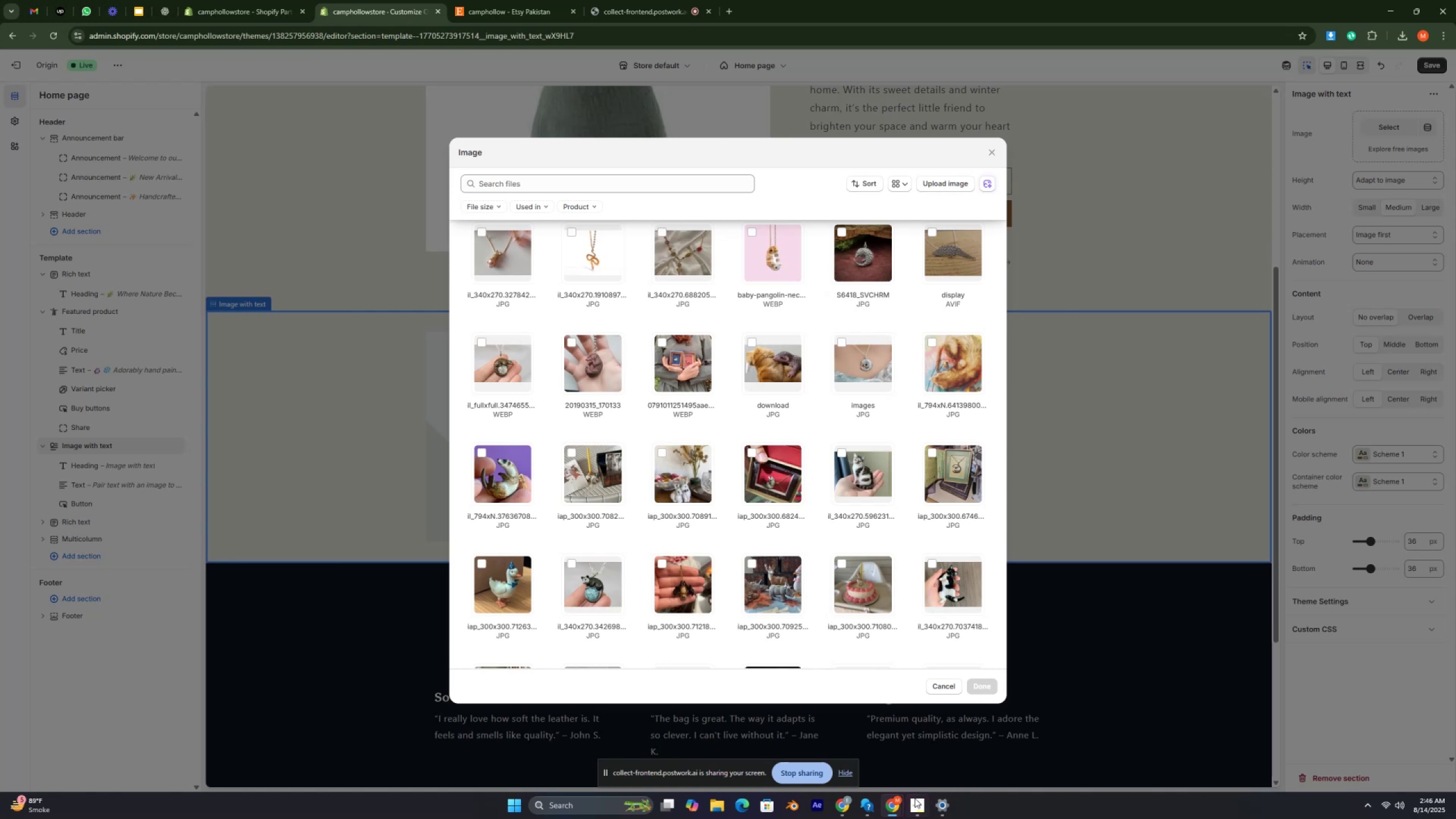 
left_click([915, 802])
 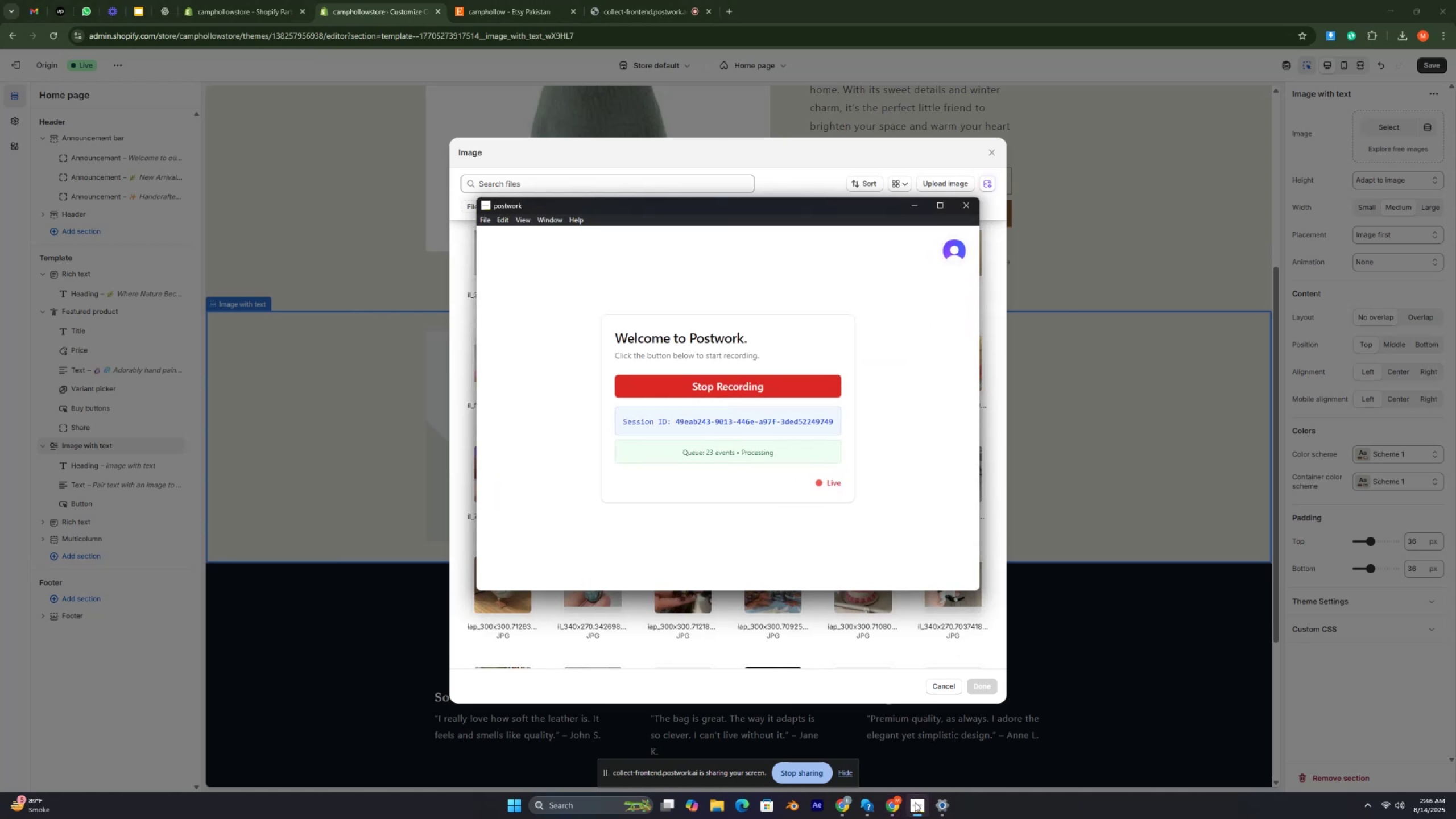 
wait(6.14)
 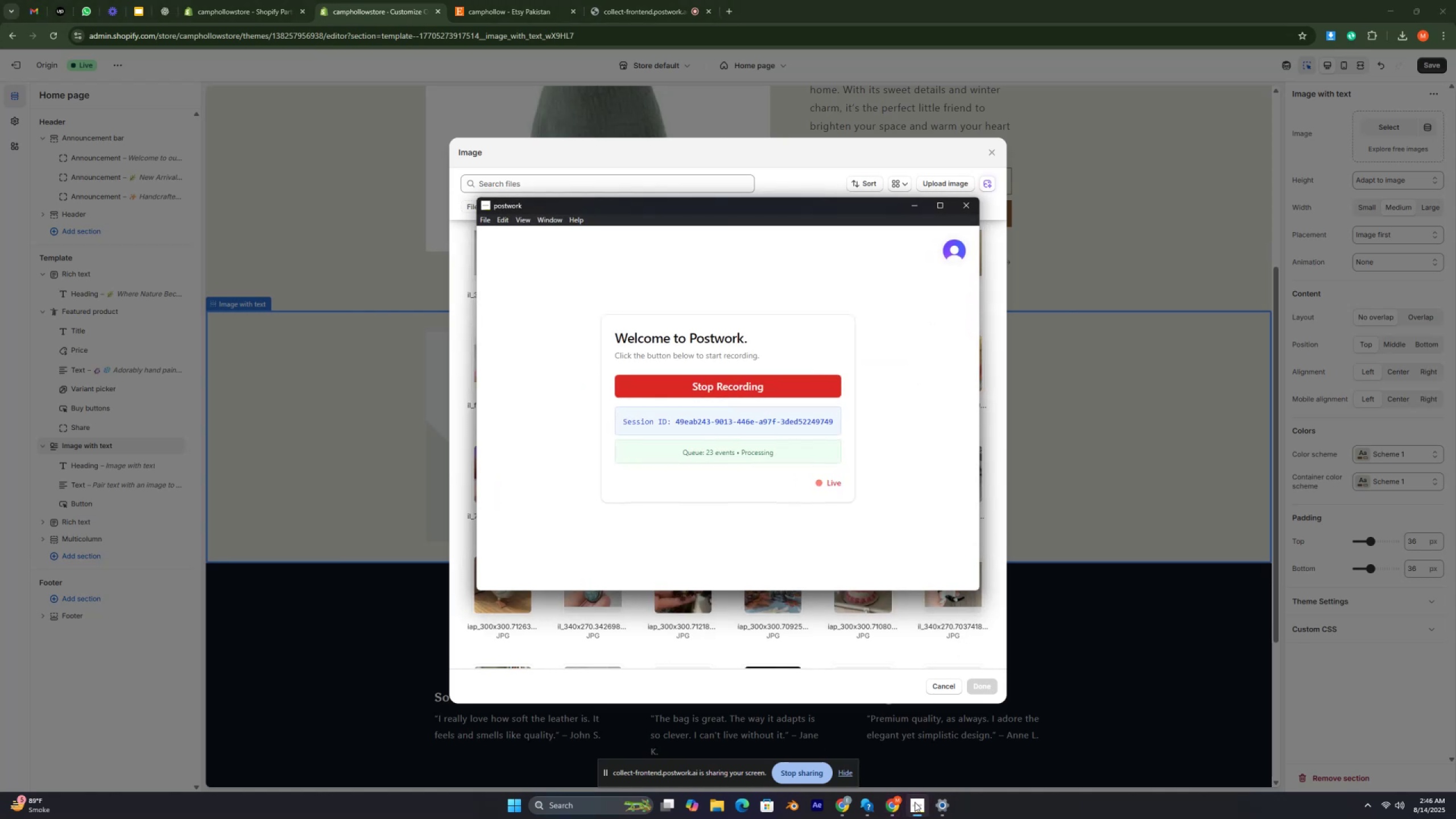 
left_click([915, 802])
 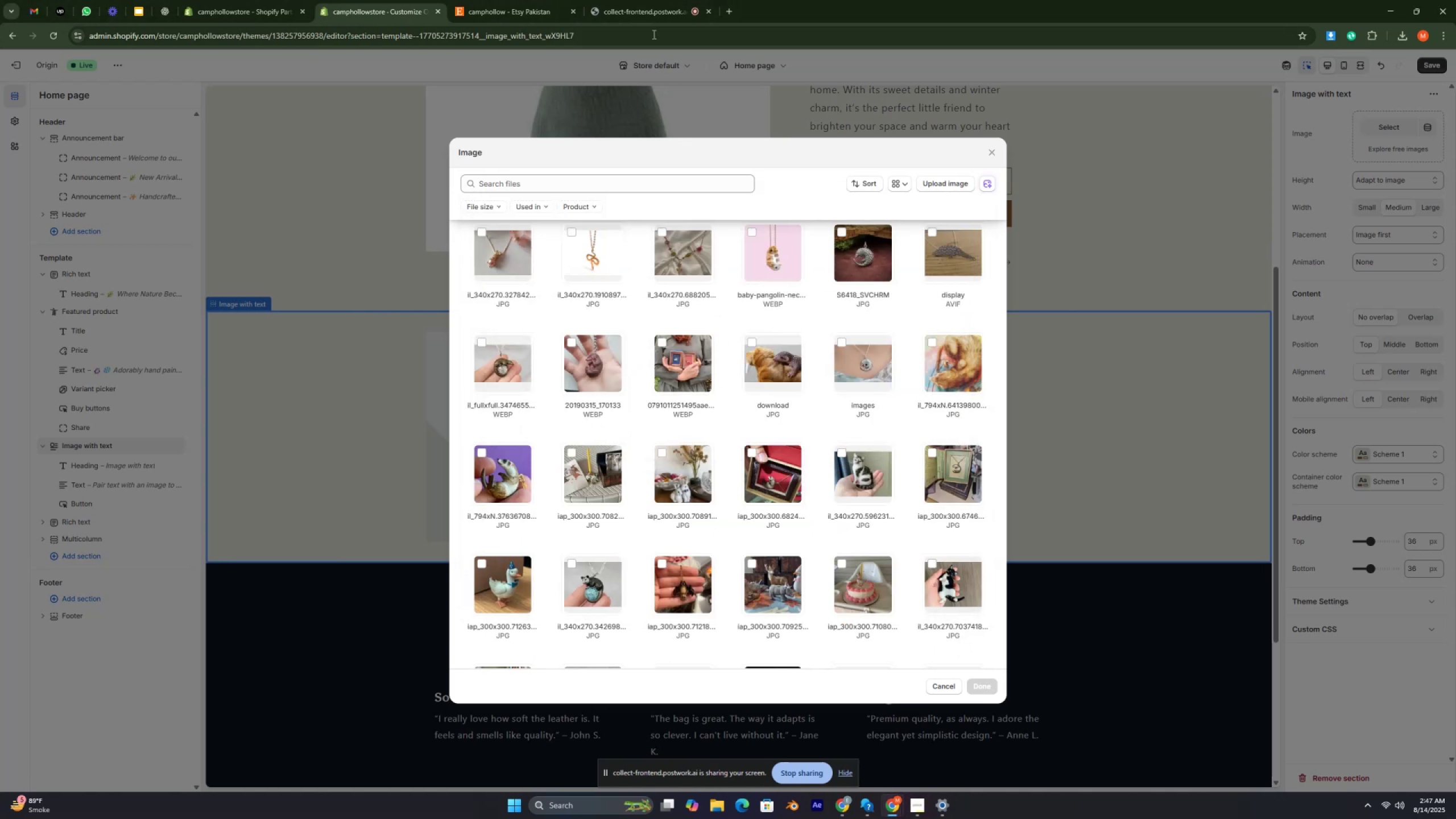 
left_click([640, 8])
 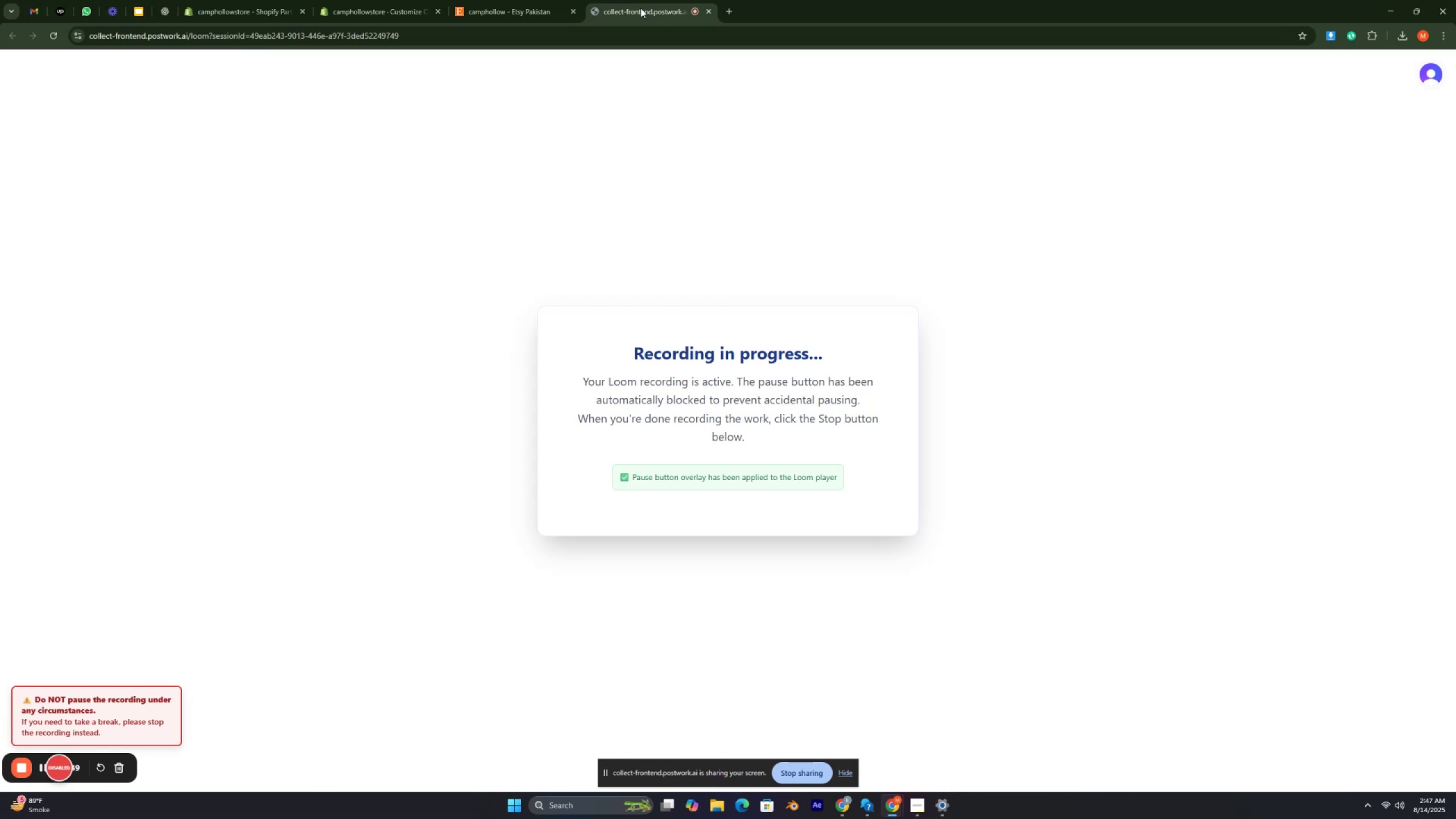 
left_click([520, 10])
 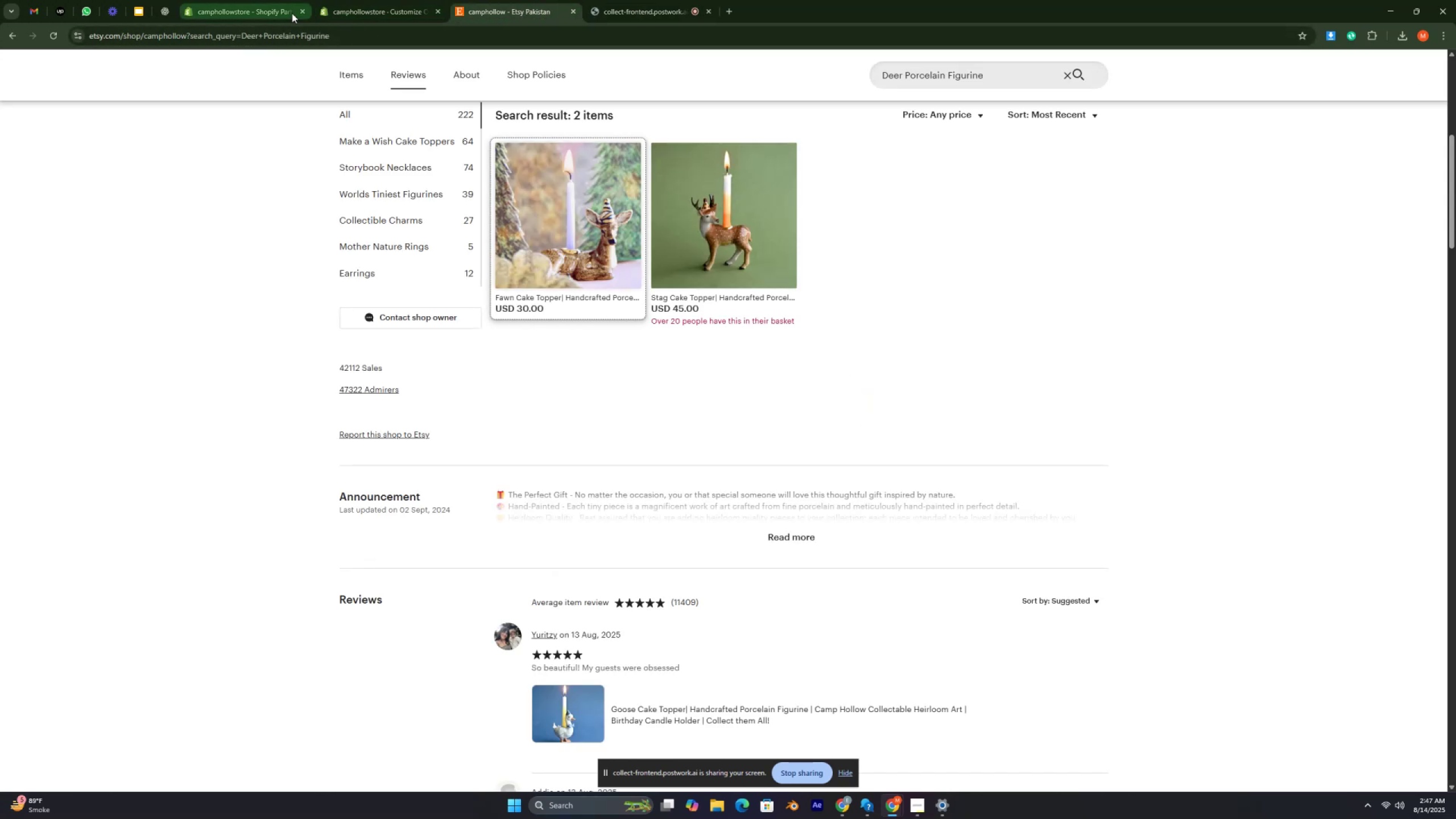 
left_click([357, 11])
 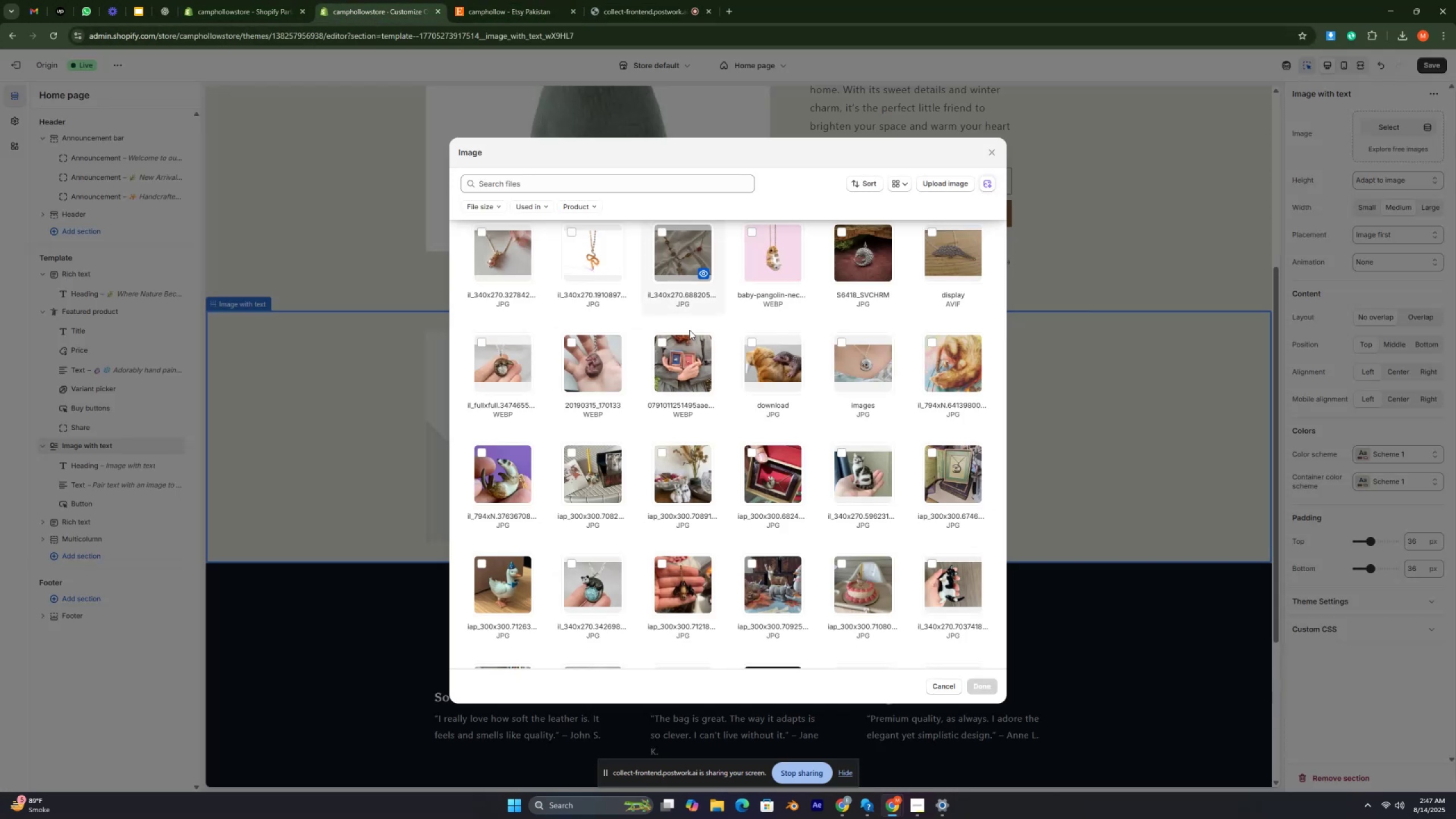 
scroll: coordinate [697, 338], scroll_direction: down, amount: 6.0
 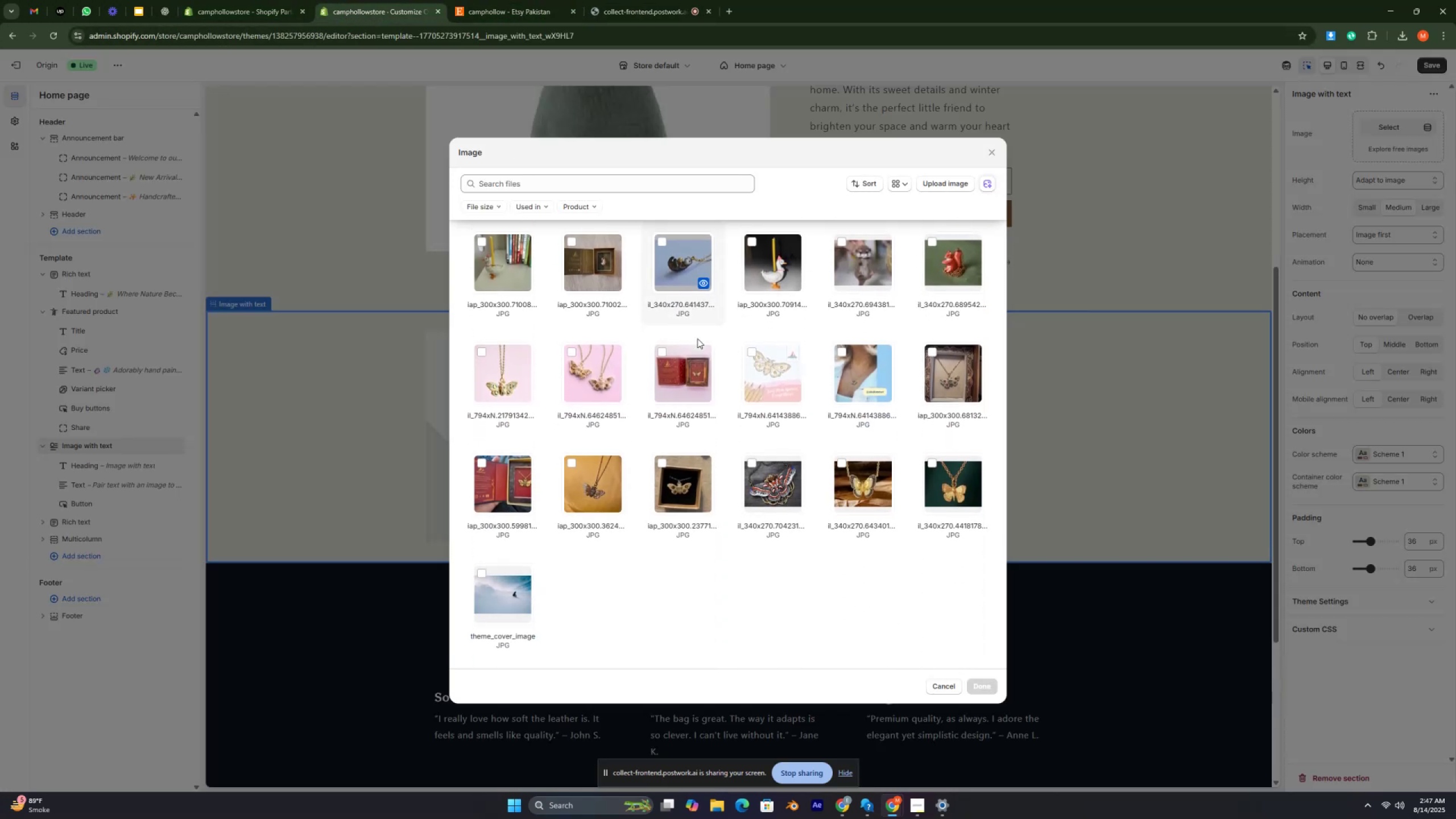 
key(Control+ControlRight)
 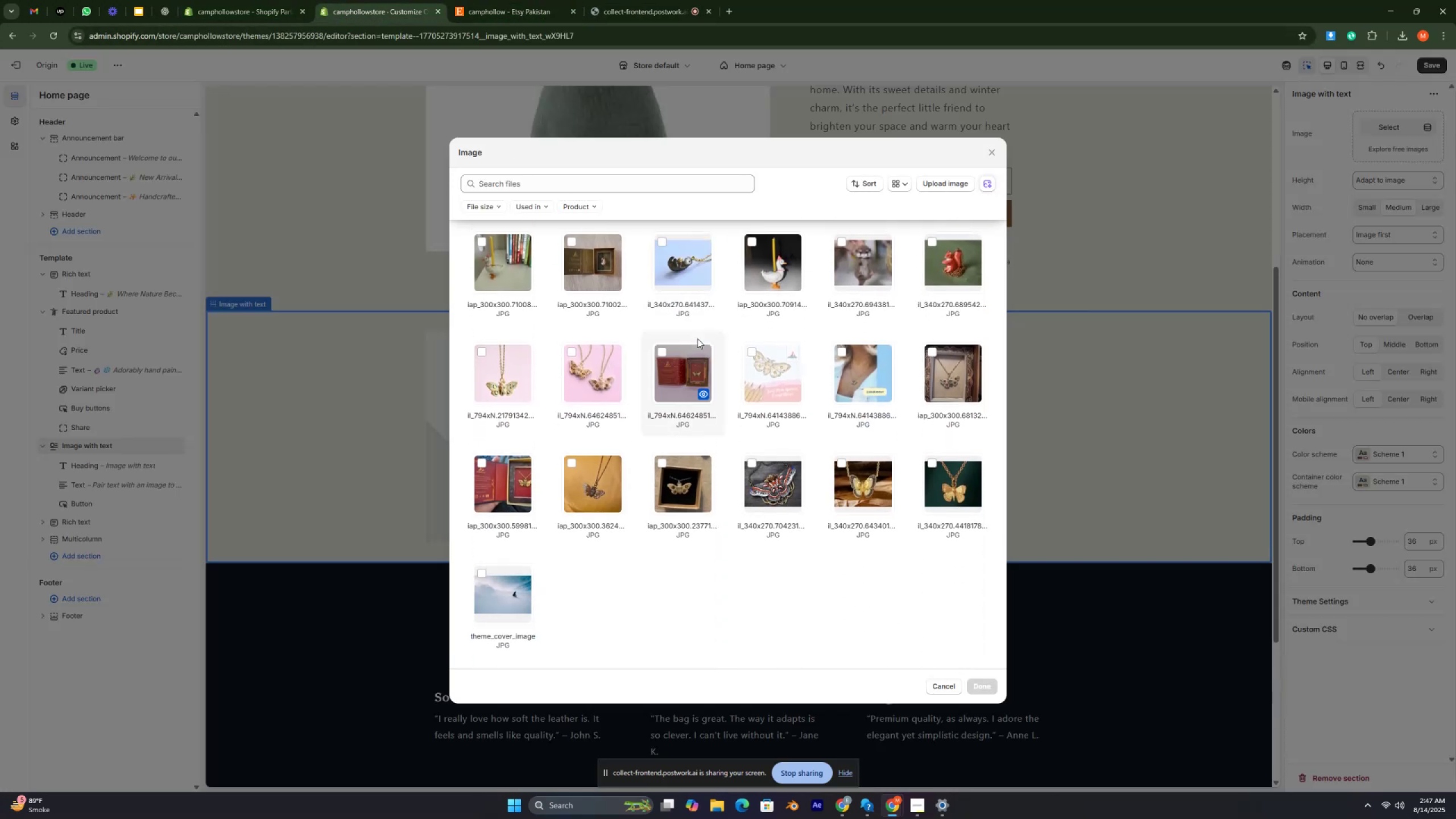 
key(Control+ControlRight)
 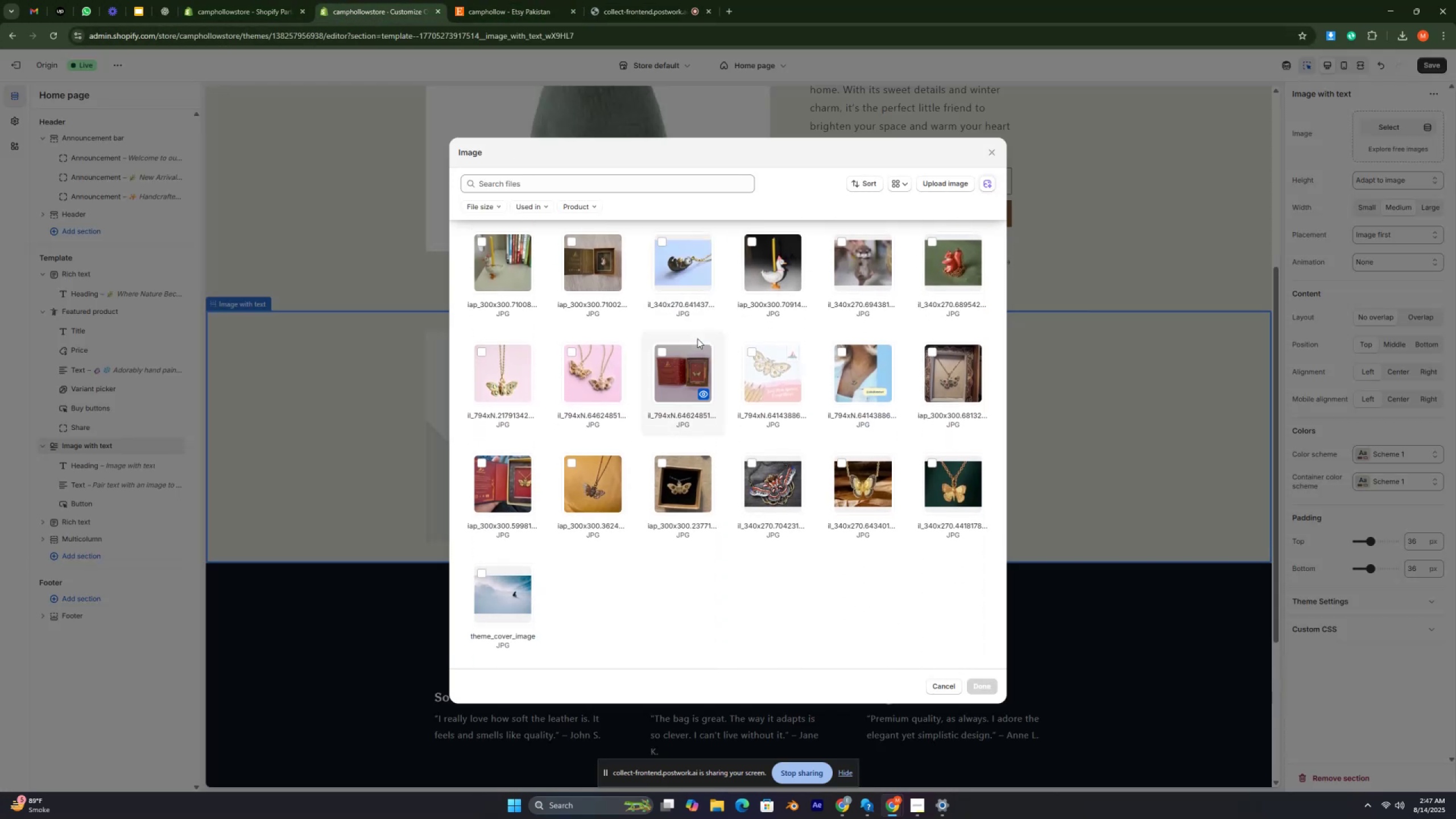 
key(Control+ControlRight)
 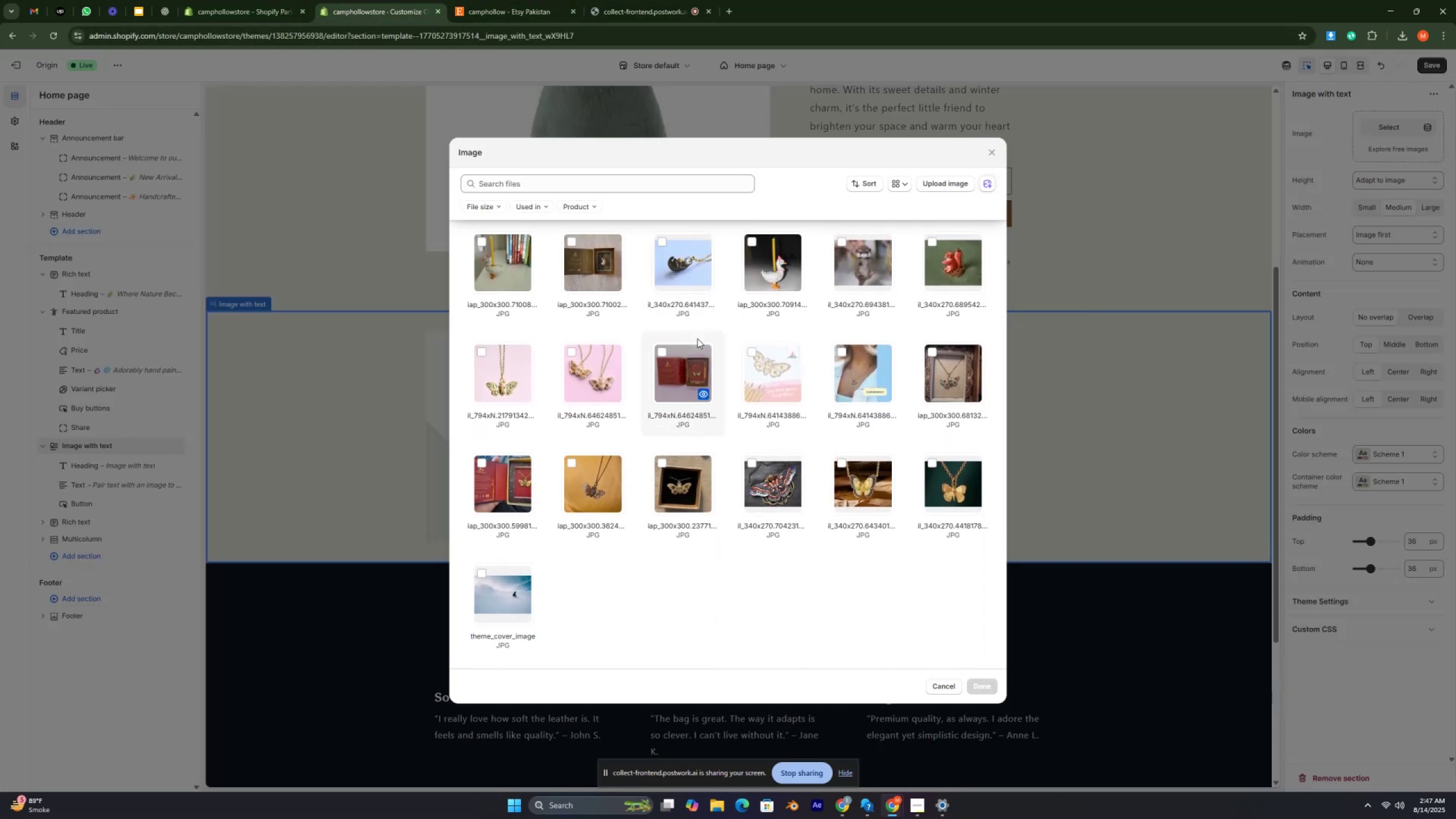 
key(Control+ControlRight)
 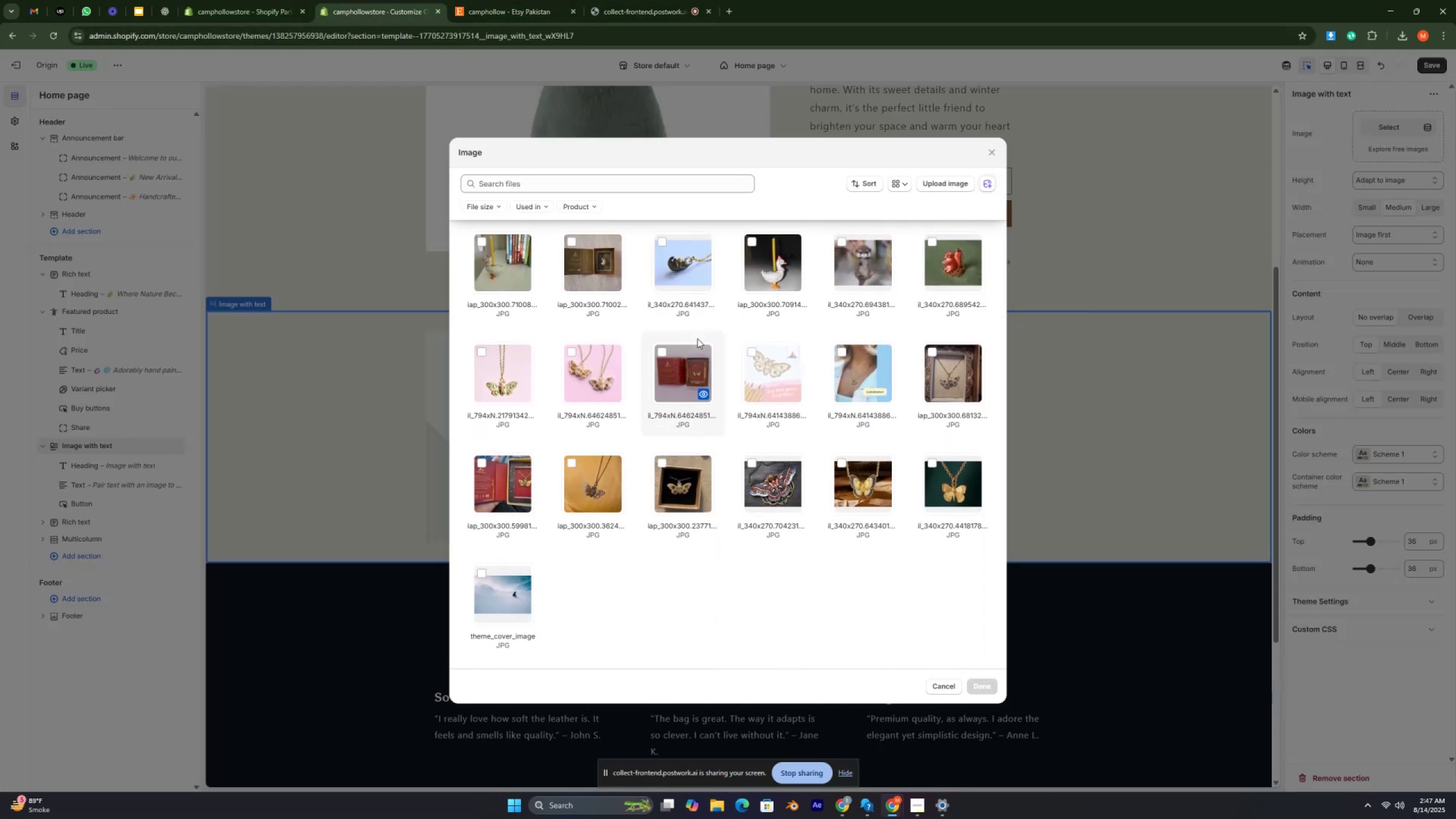 
key(Control+ControlRight)
 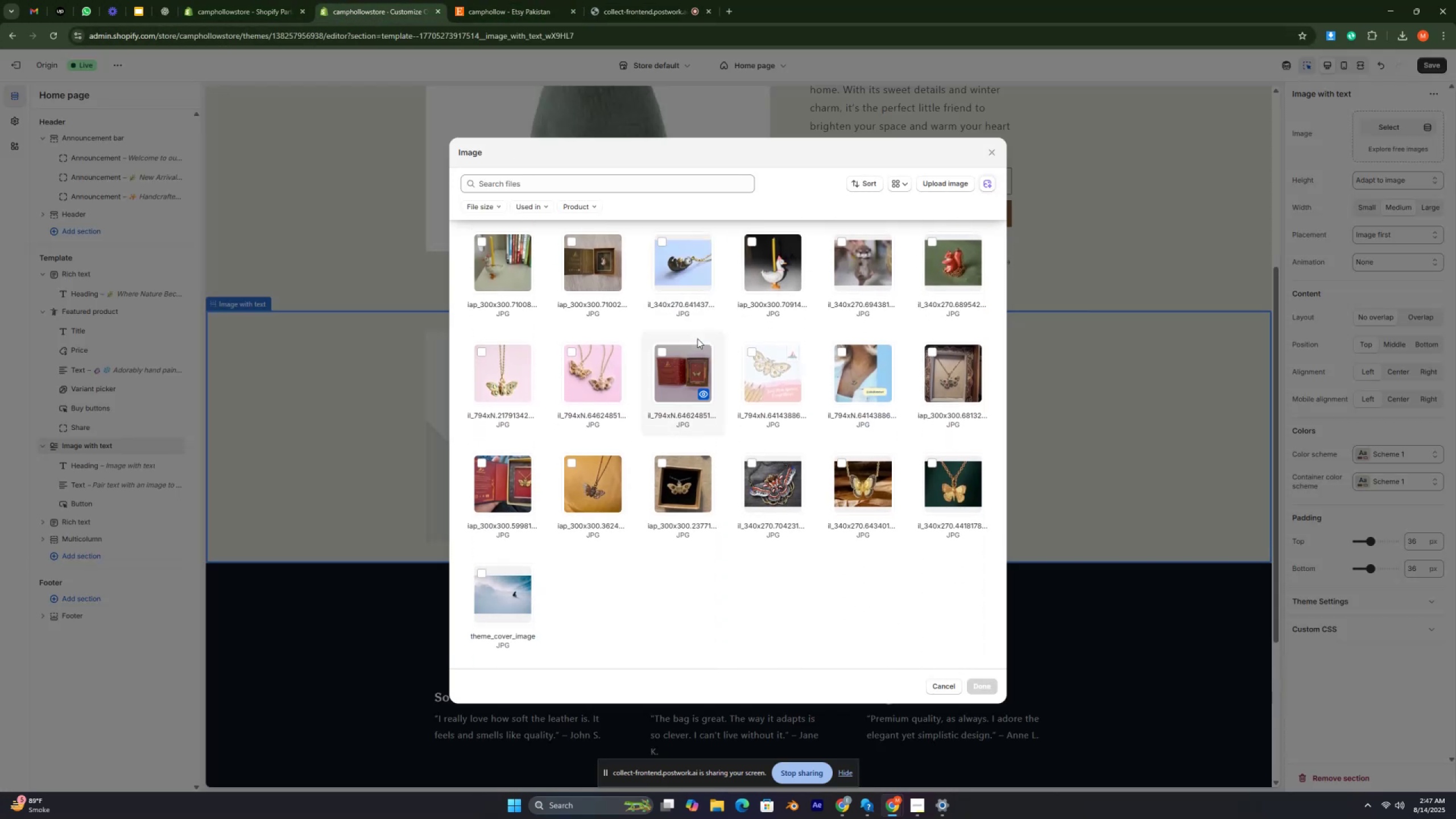 
key(Control+ControlRight)
 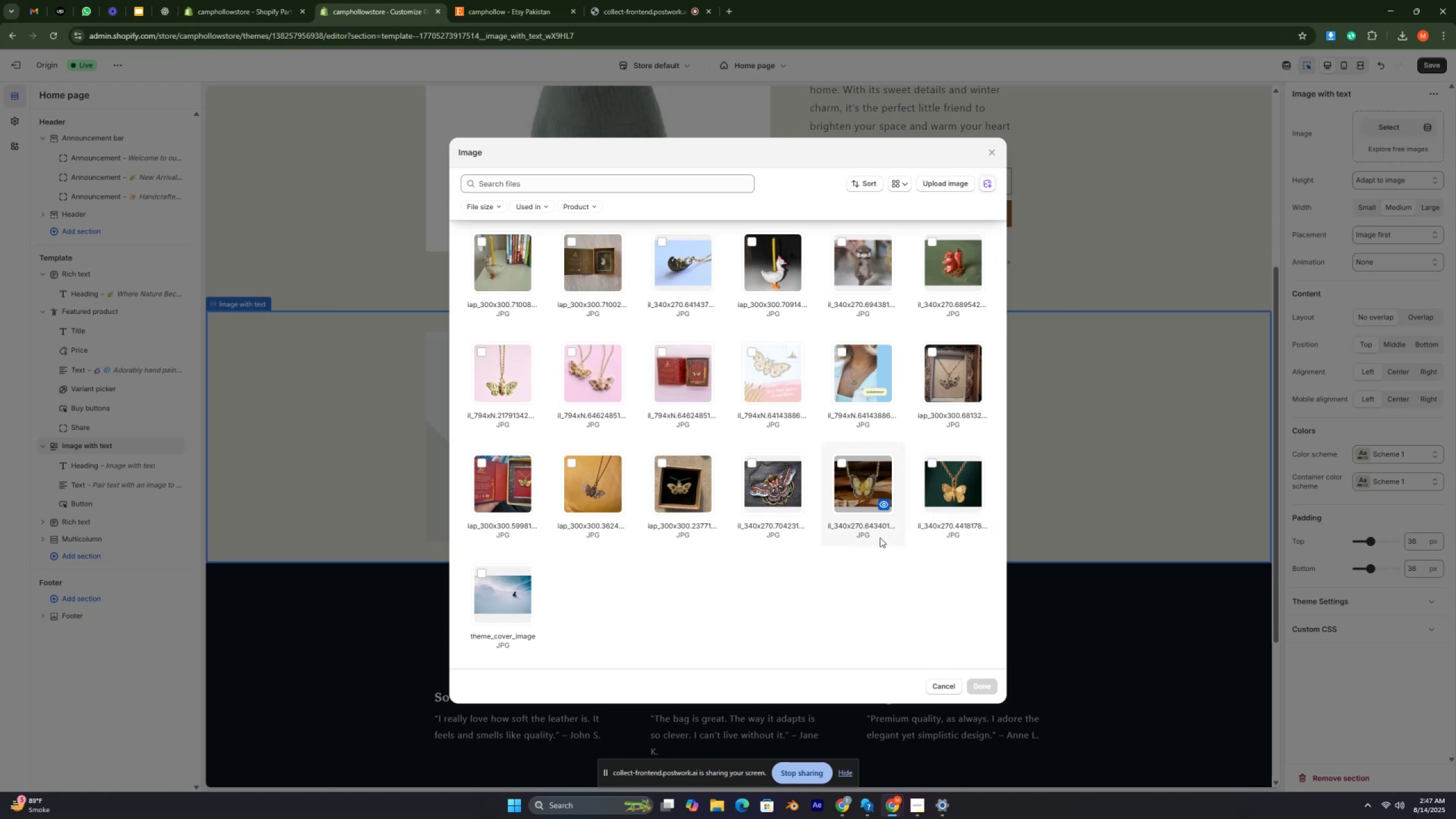 
wait(10.38)
 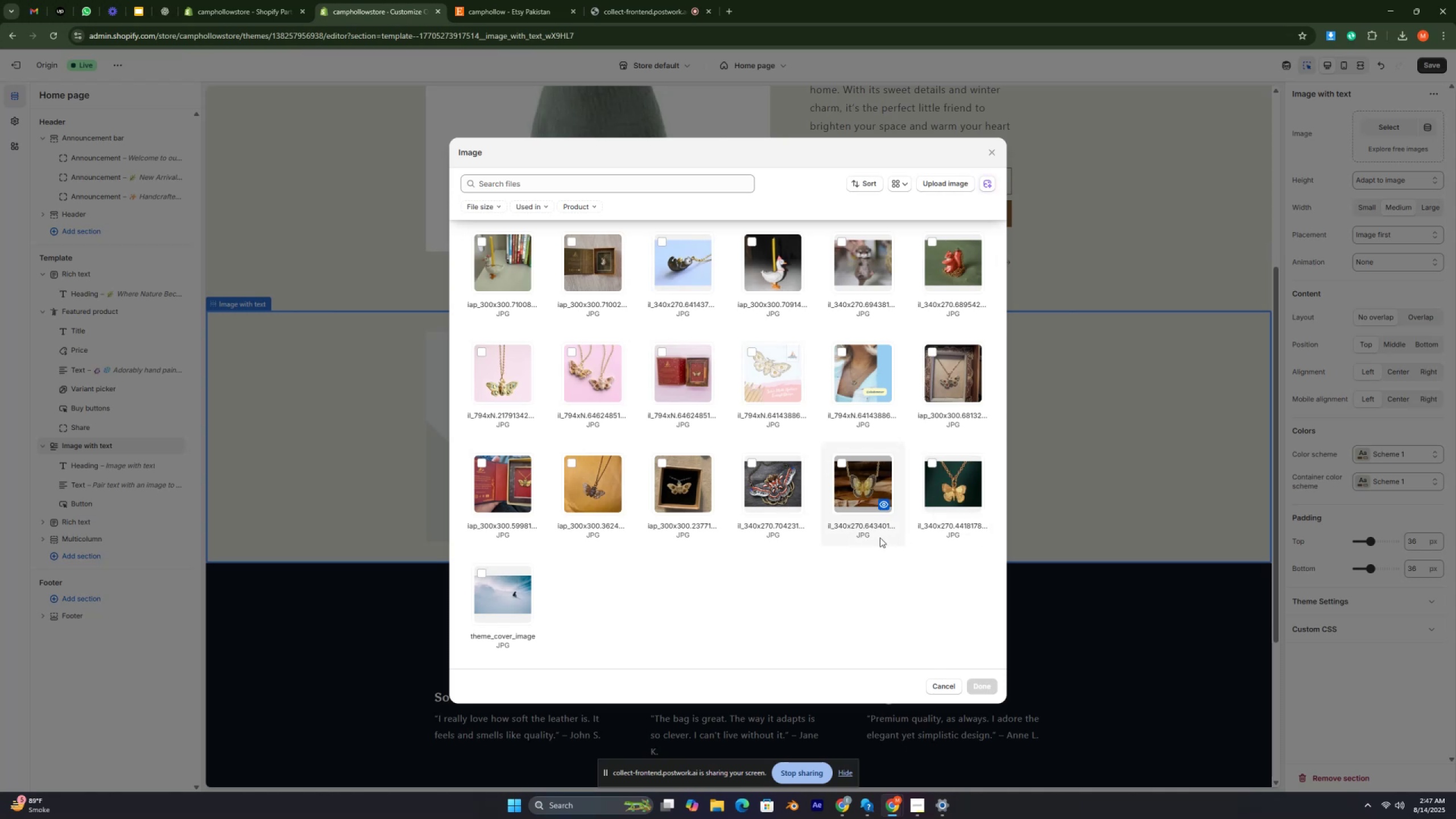 
left_click([941, 486])
 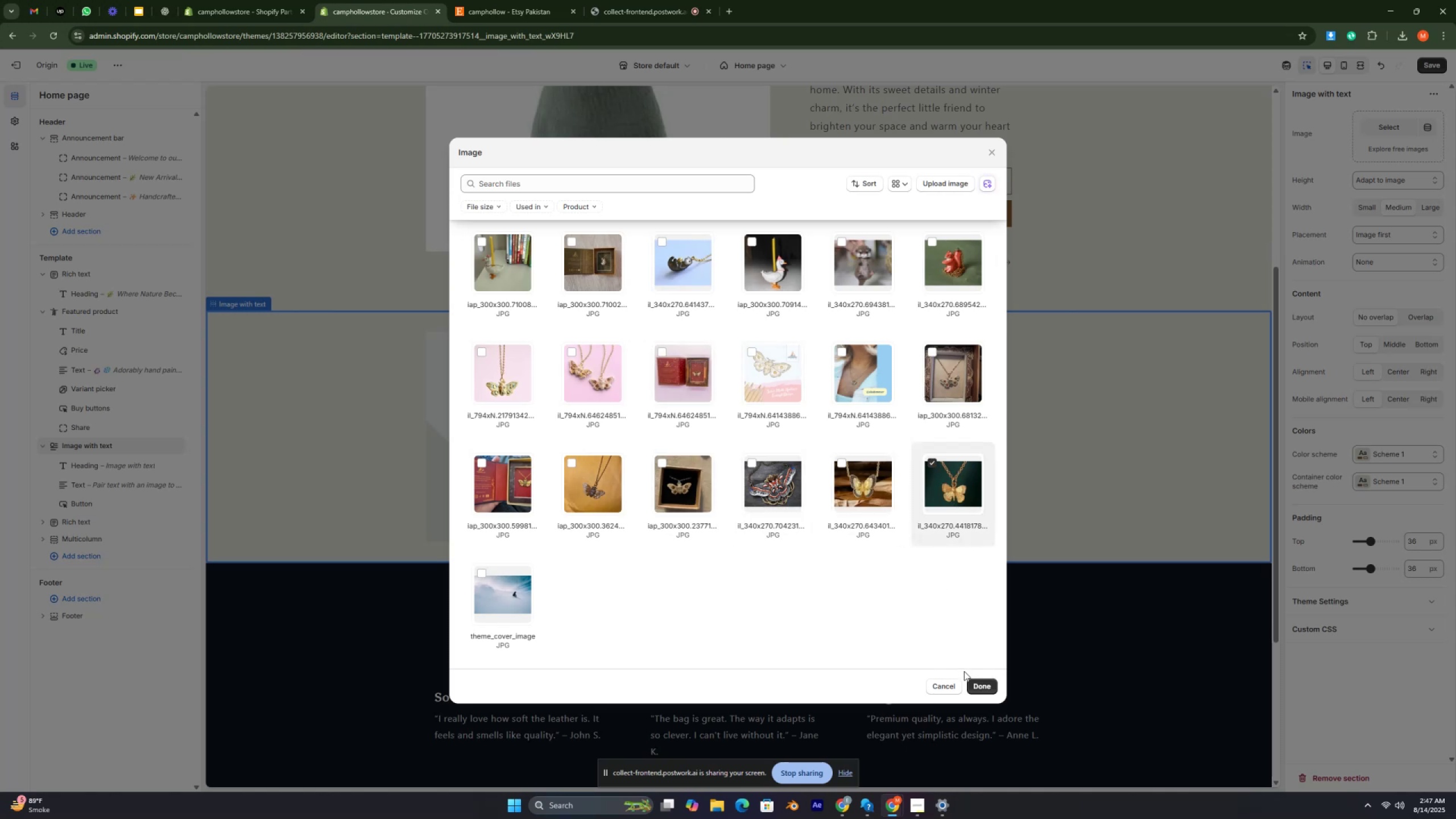 
left_click([975, 689])
 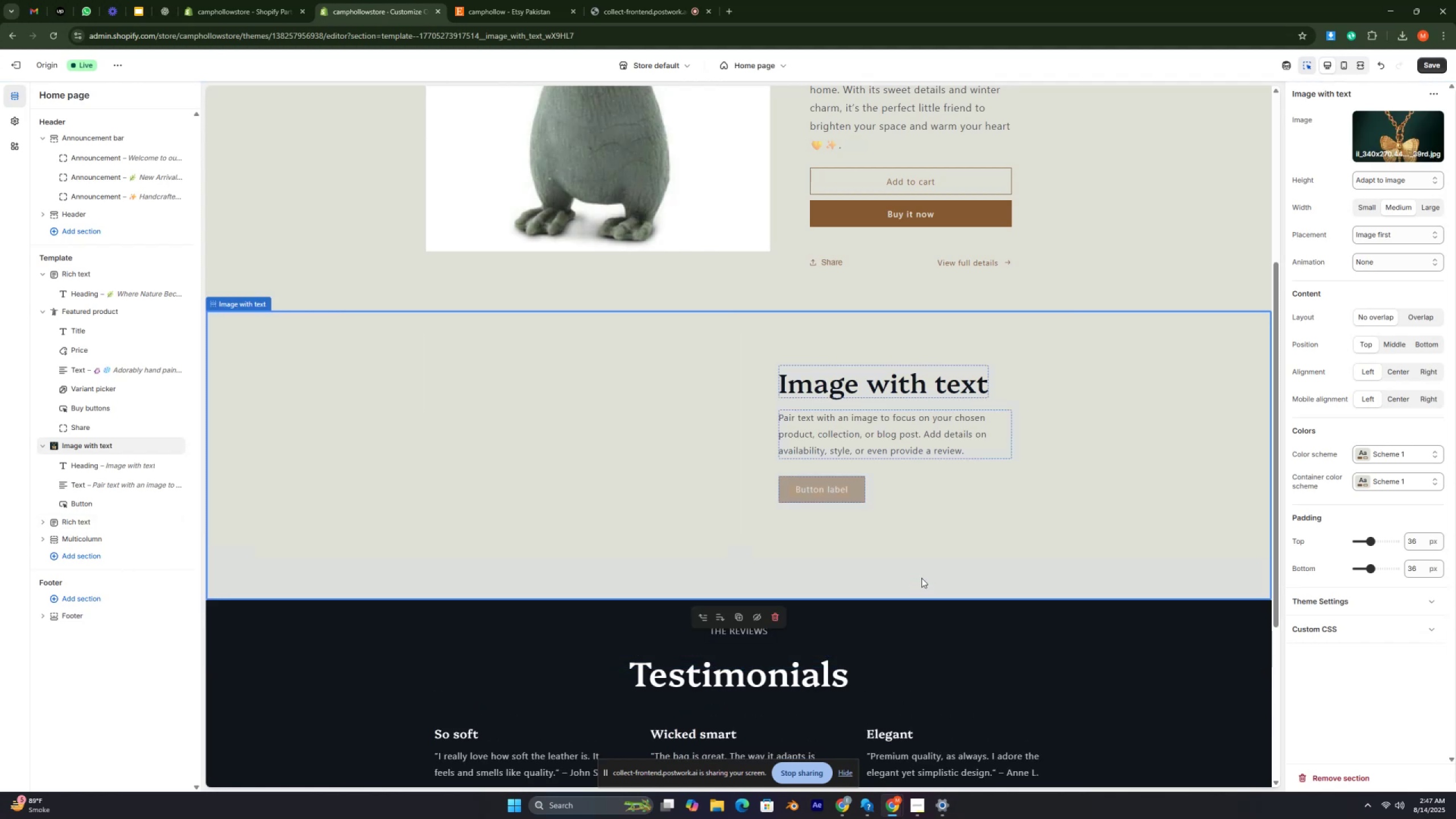 
scroll: coordinate [921, 578], scroll_direction: up, amount: 4.0
 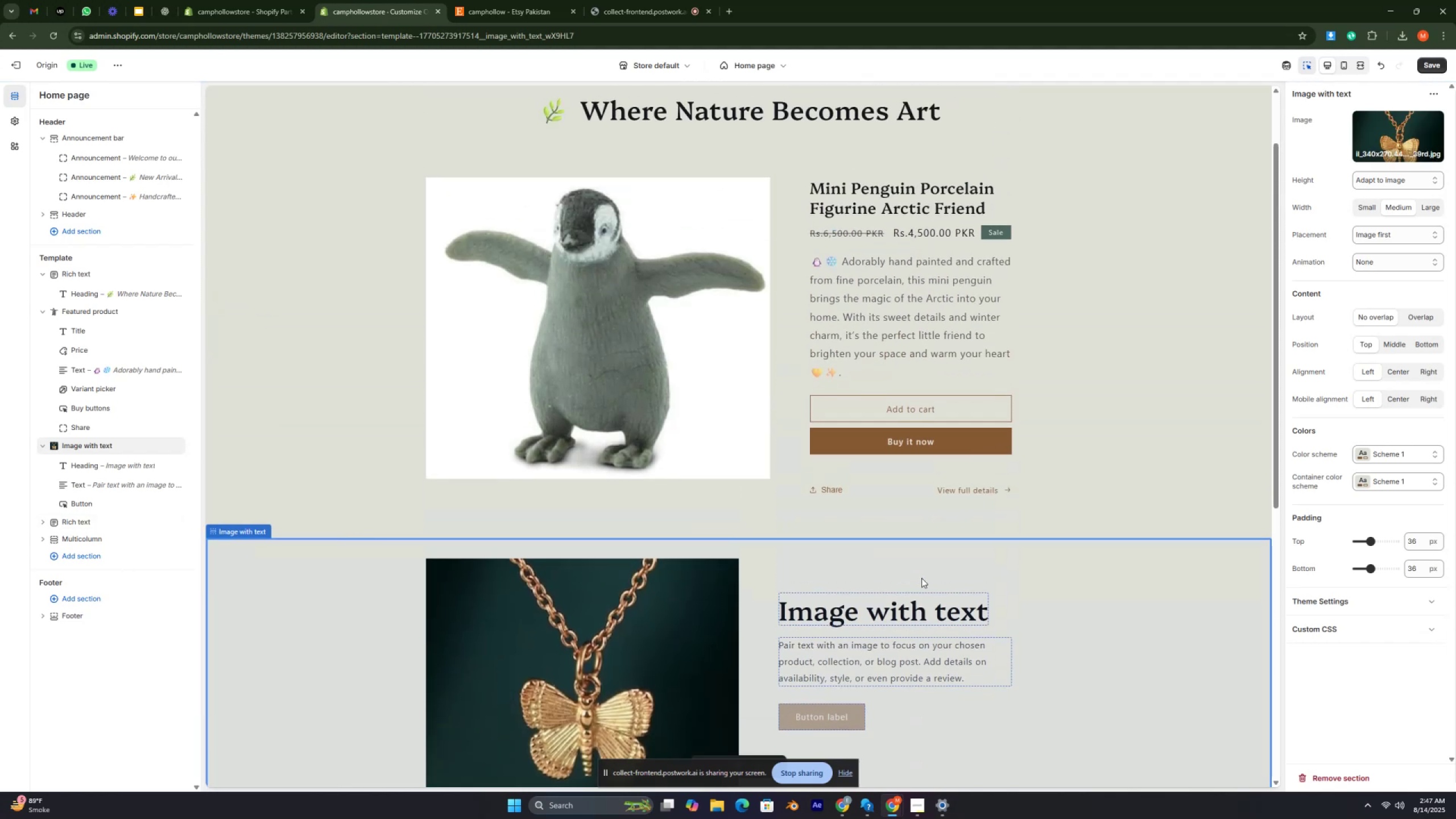 
scroll: coordinate [921, 578], scroll_direction: down, amount: 2.0
 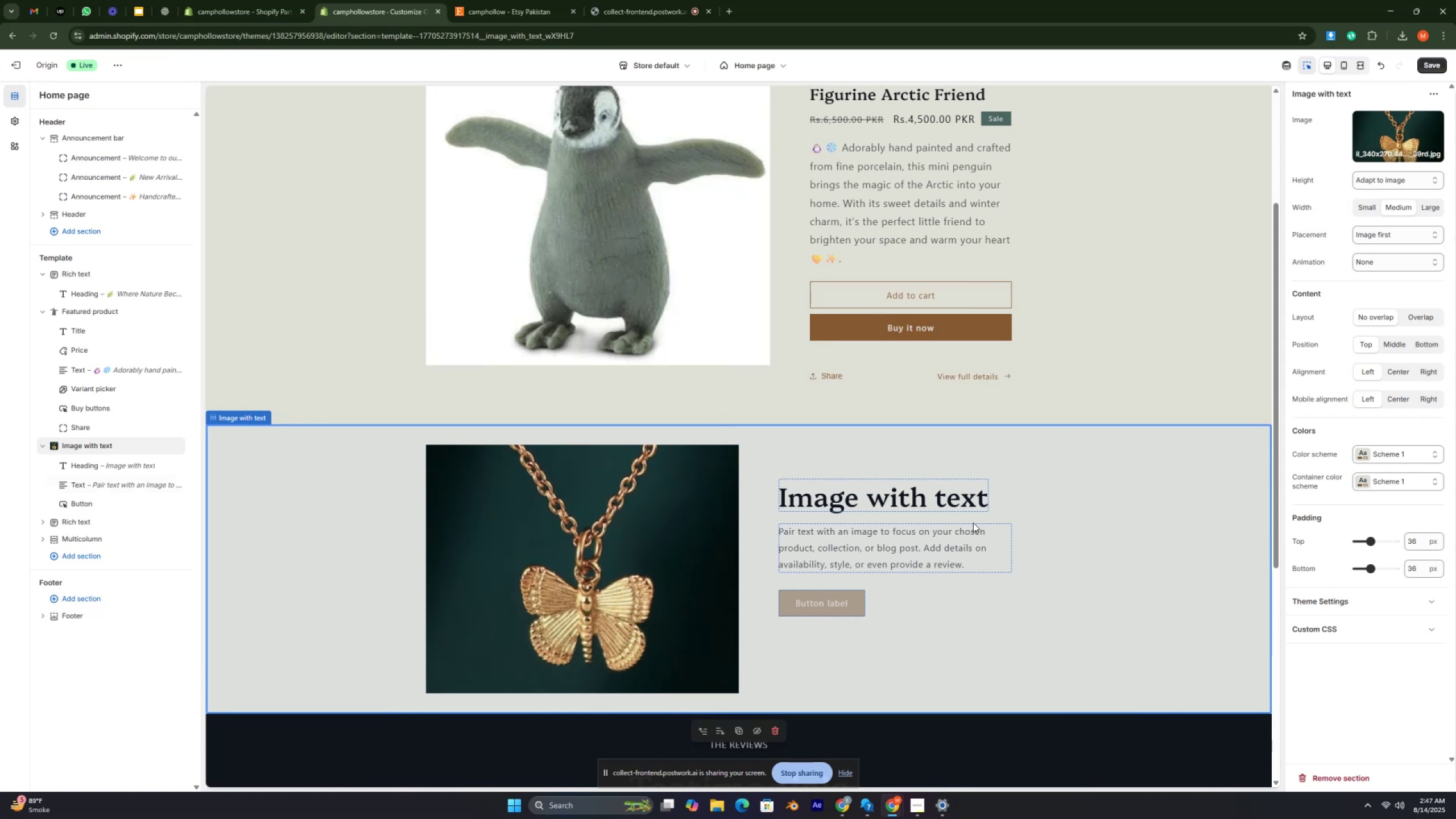 
wait(12.07)
 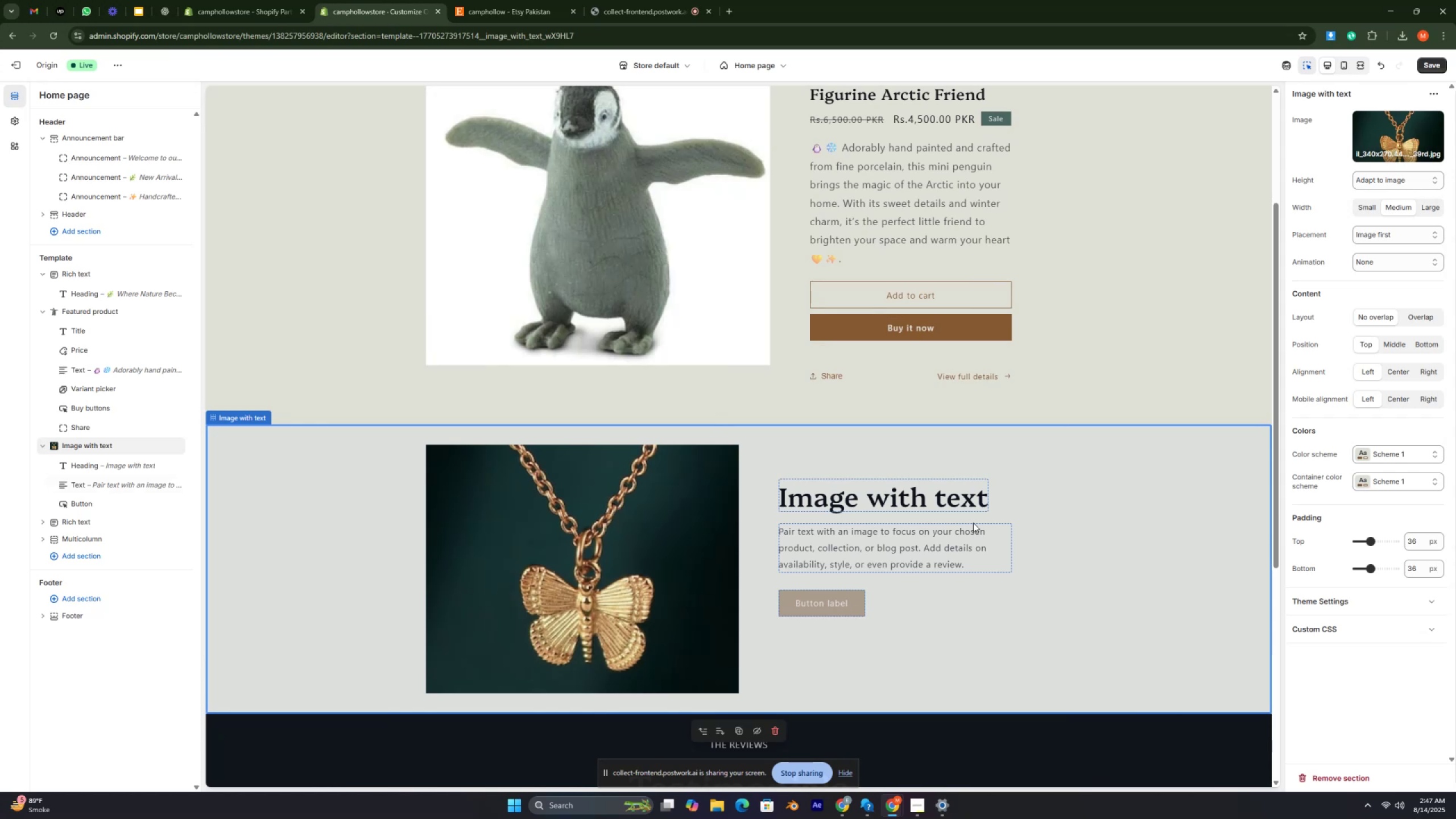 
key(Control+ControlRight)
 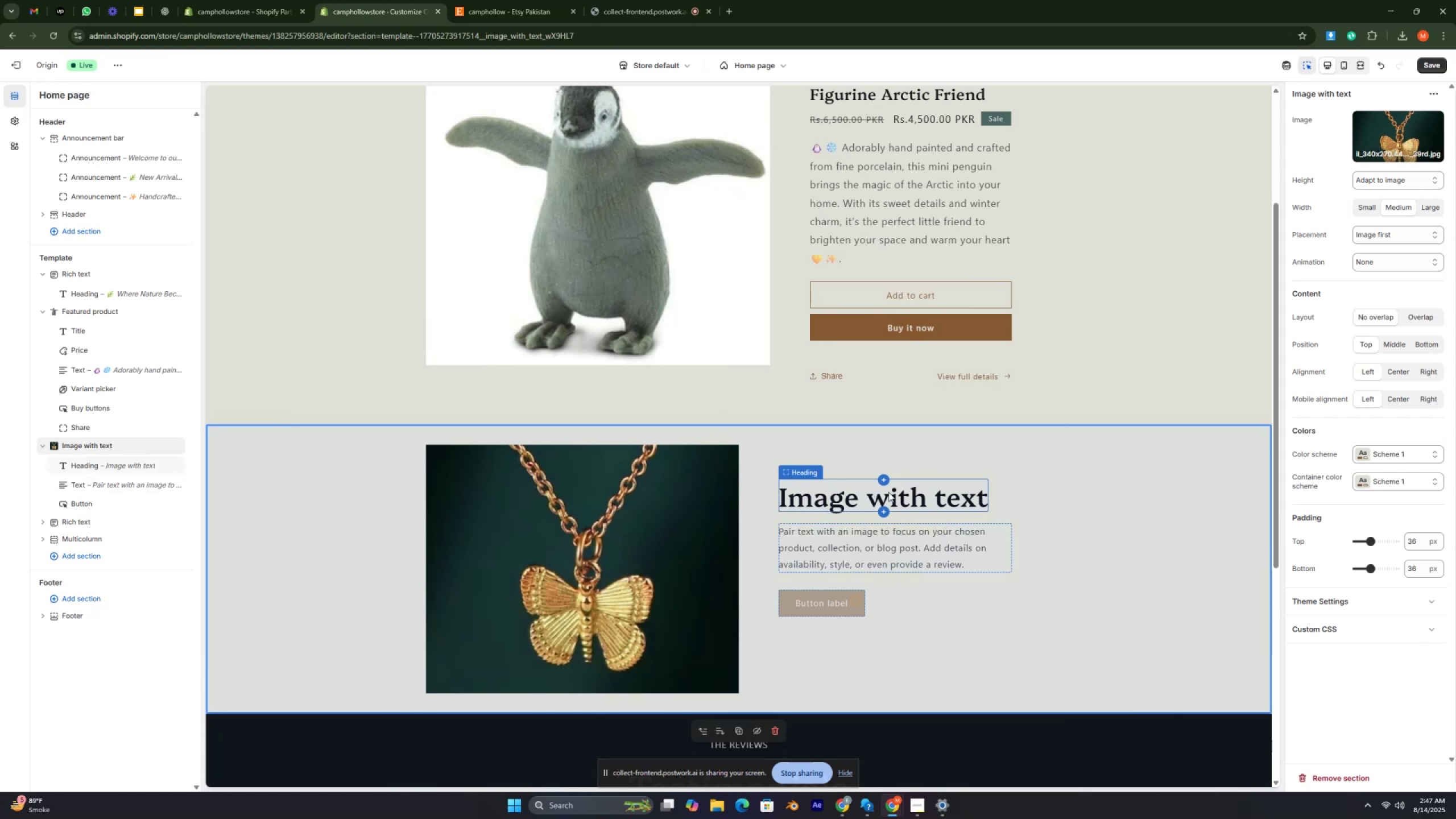 
key(Control+ControlRight)
 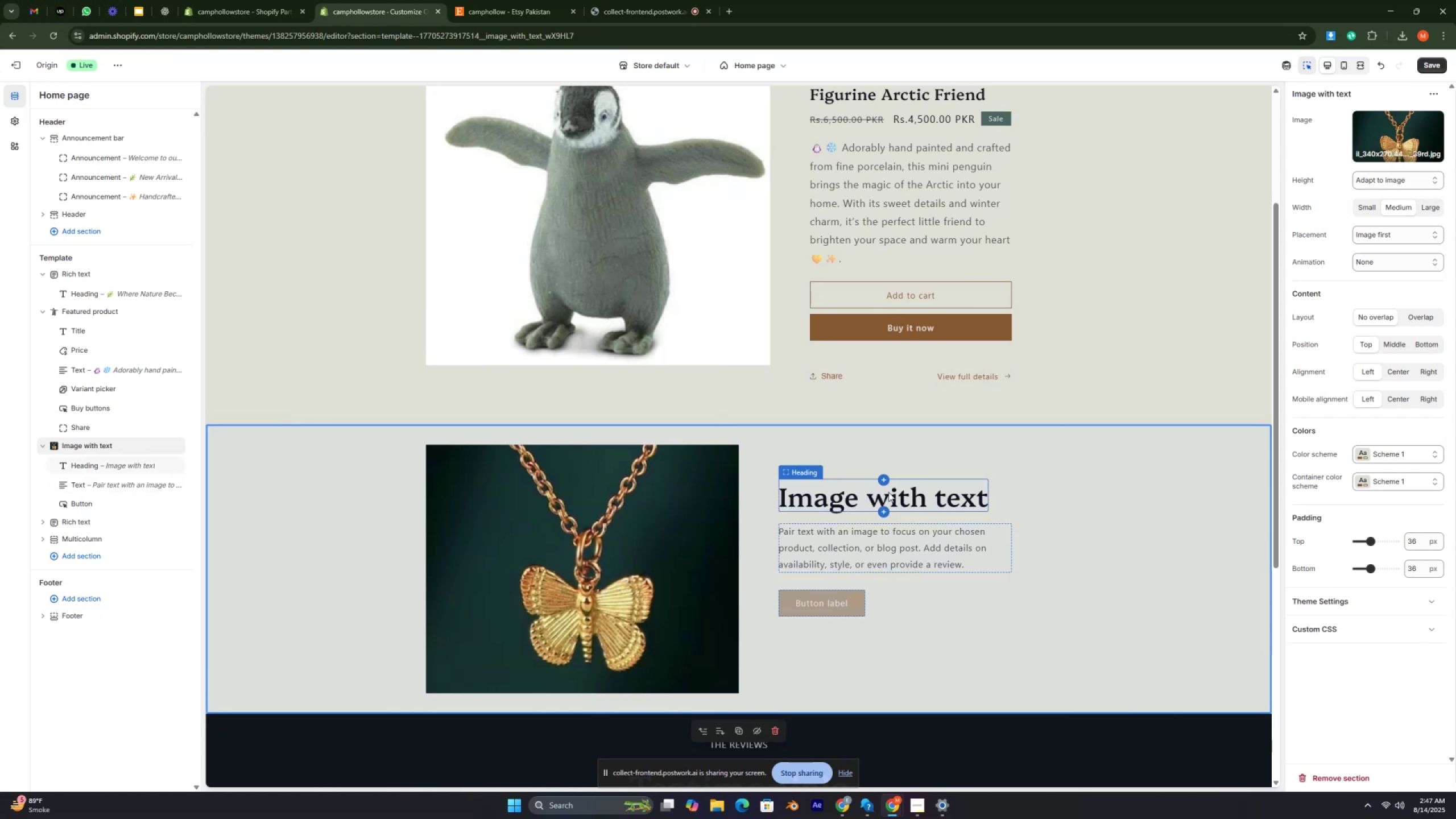 
key(Control+ControlRight)
 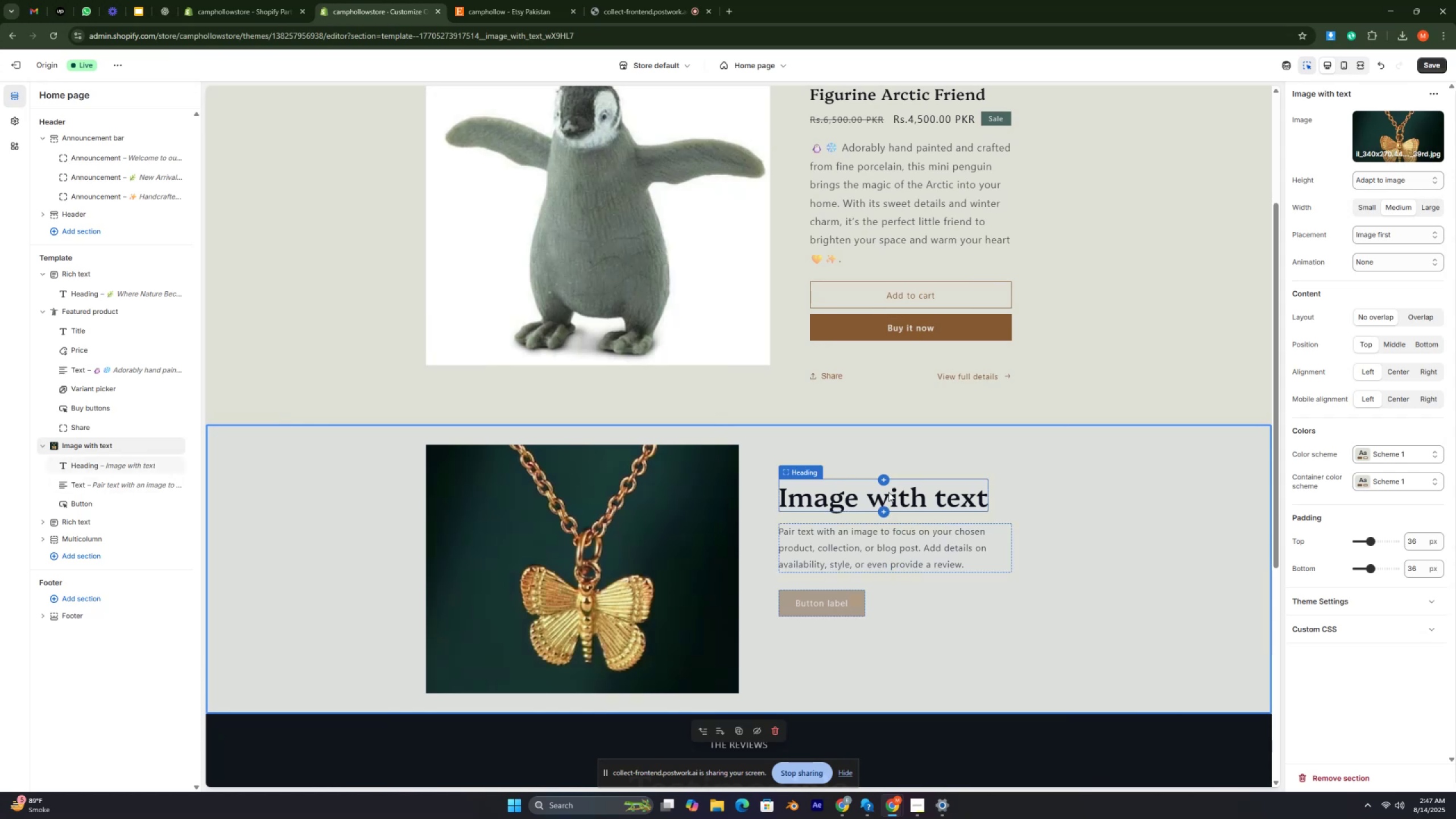 
key(Control+ControlRight)
 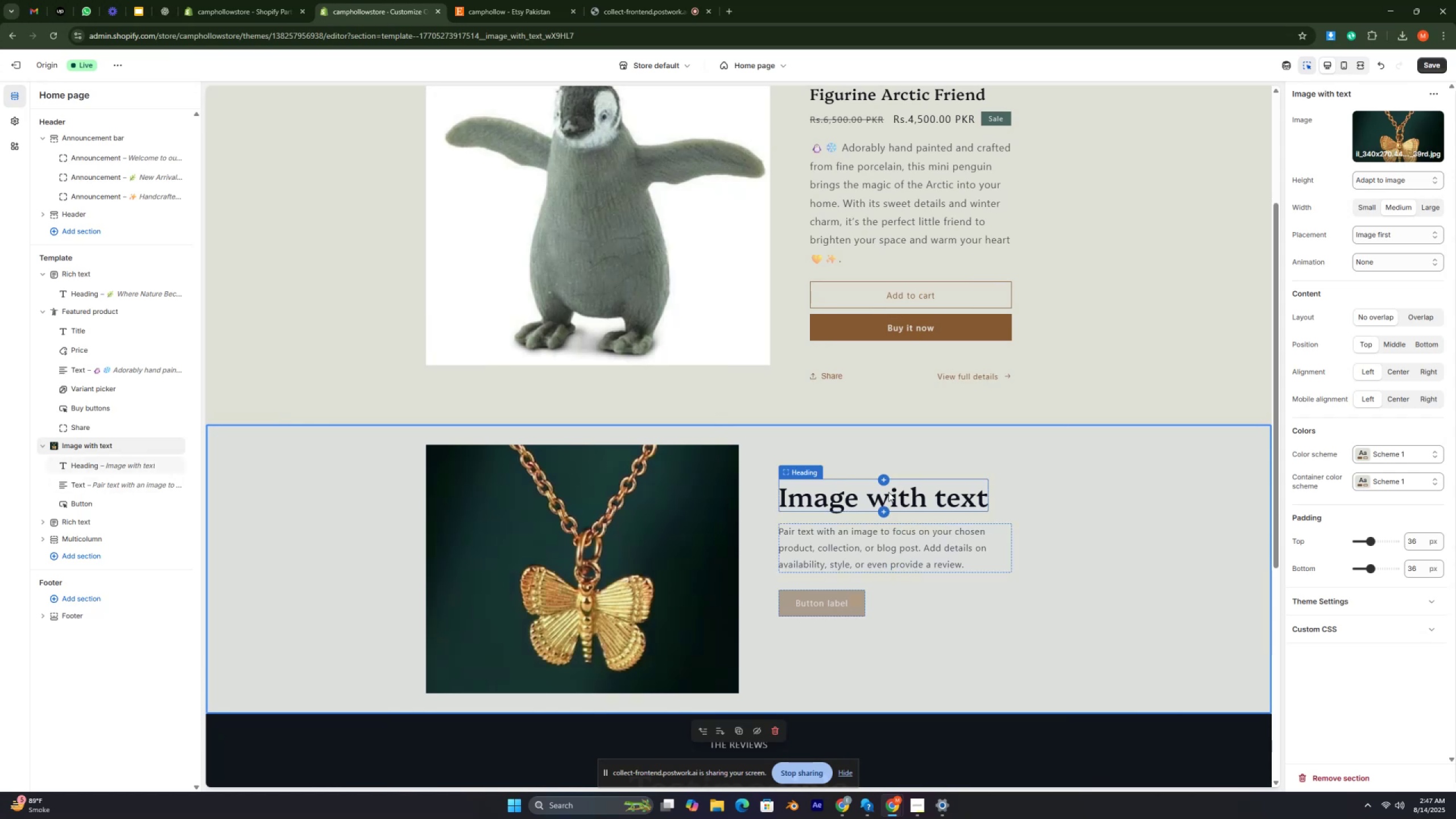 
key(Control+ControlRight)
 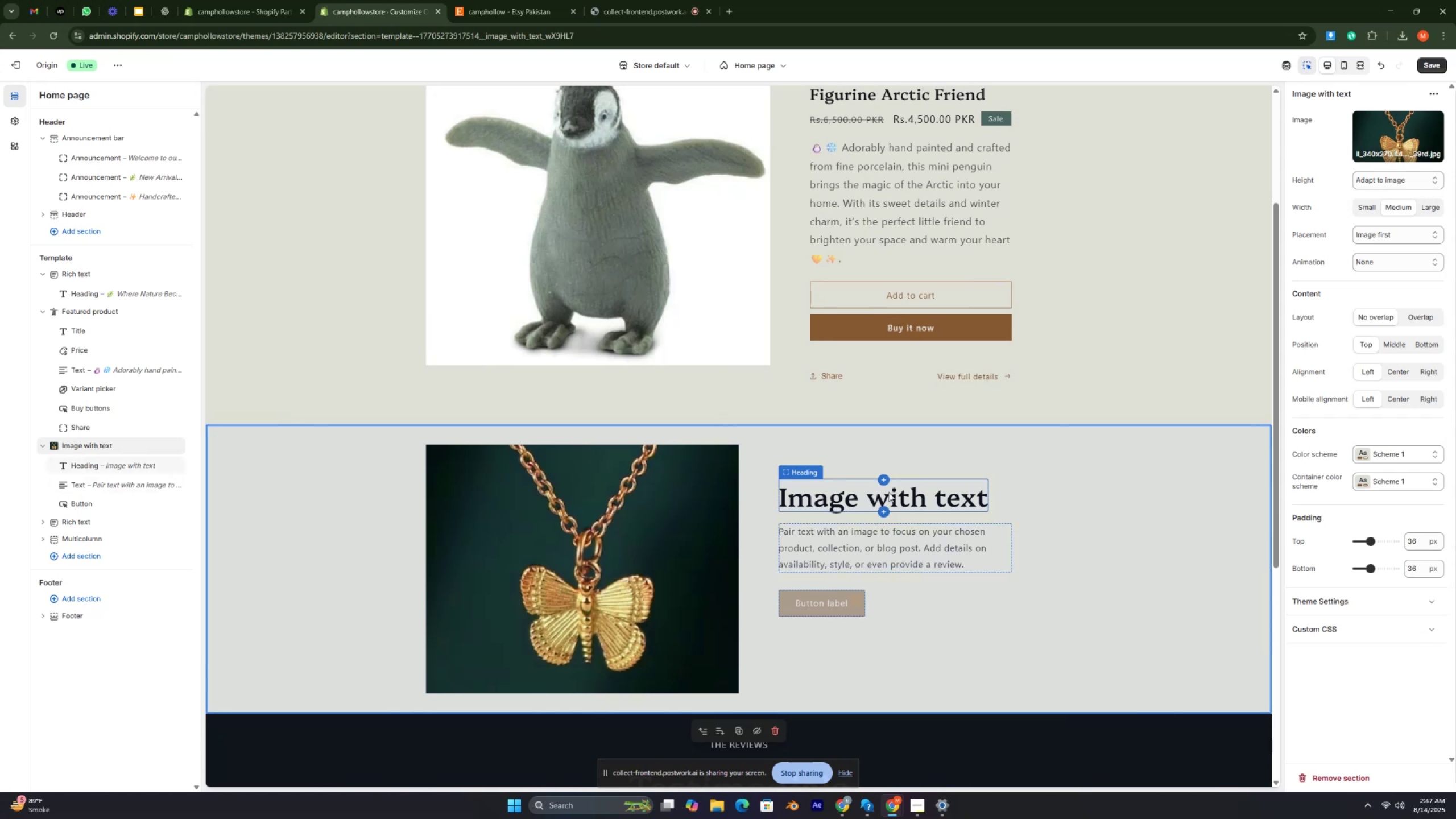 
key(Control+ControlRight)
 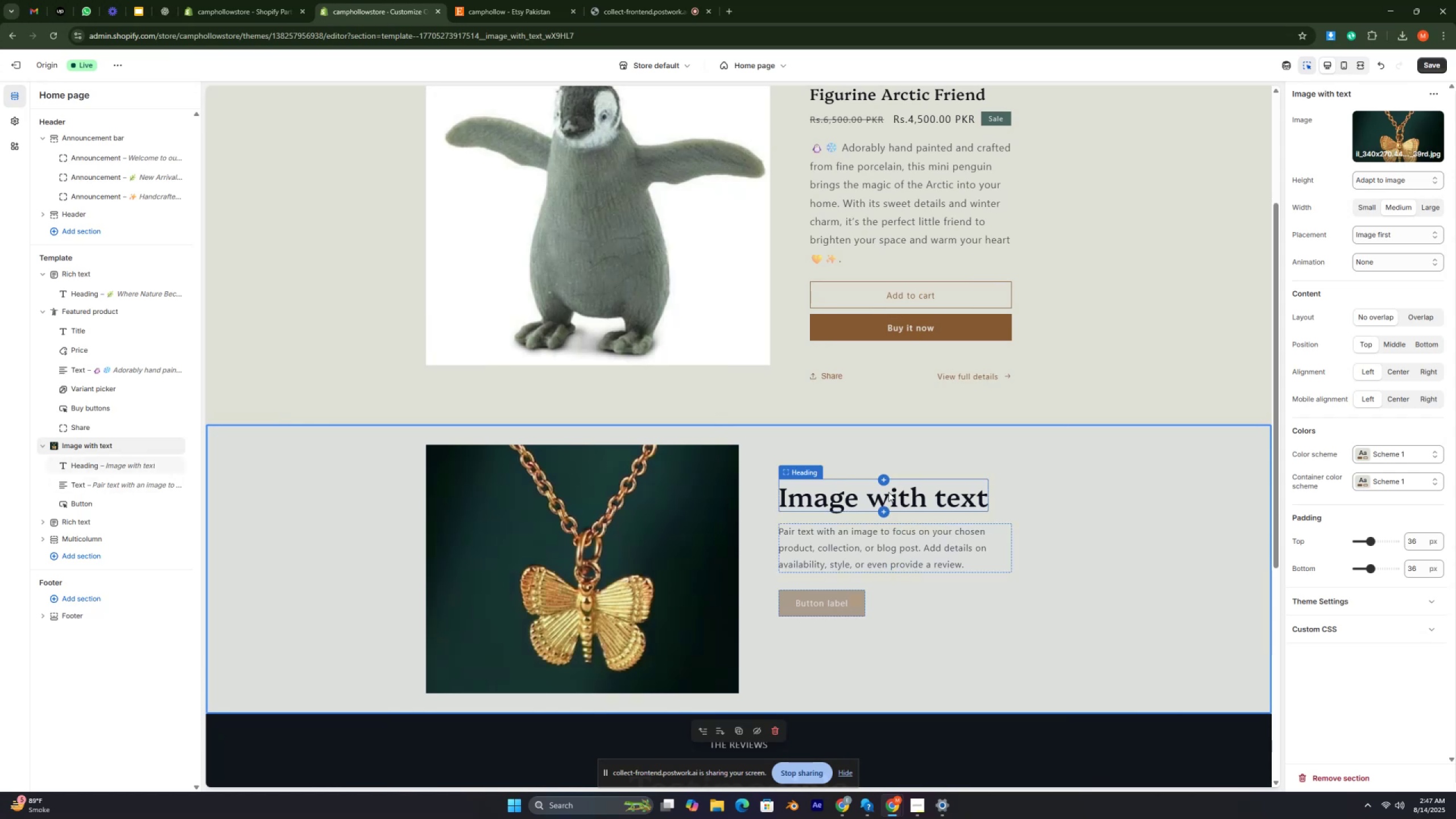 
key(Control+ControlRight)
 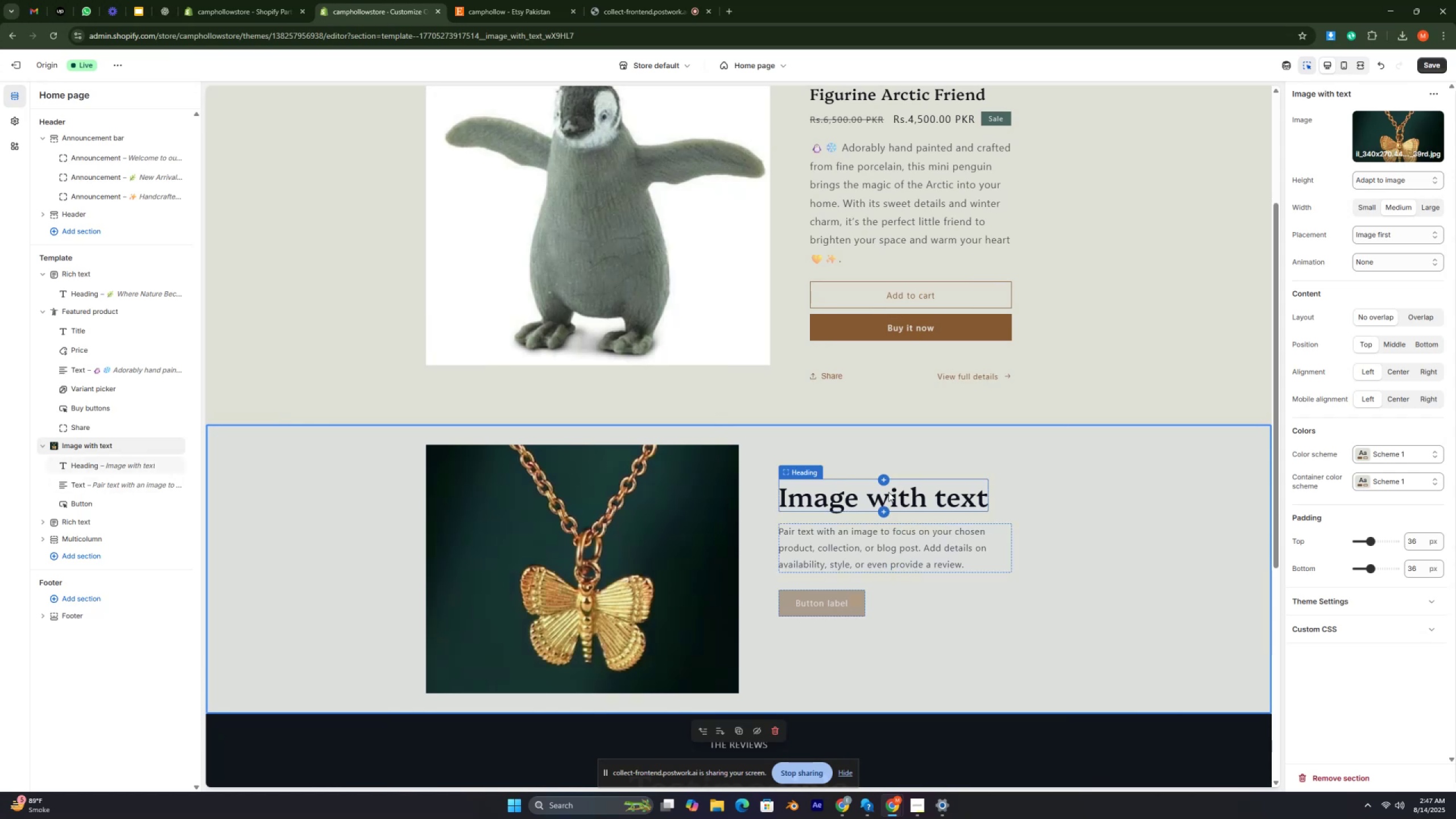 
key(Control+ControlRight)
 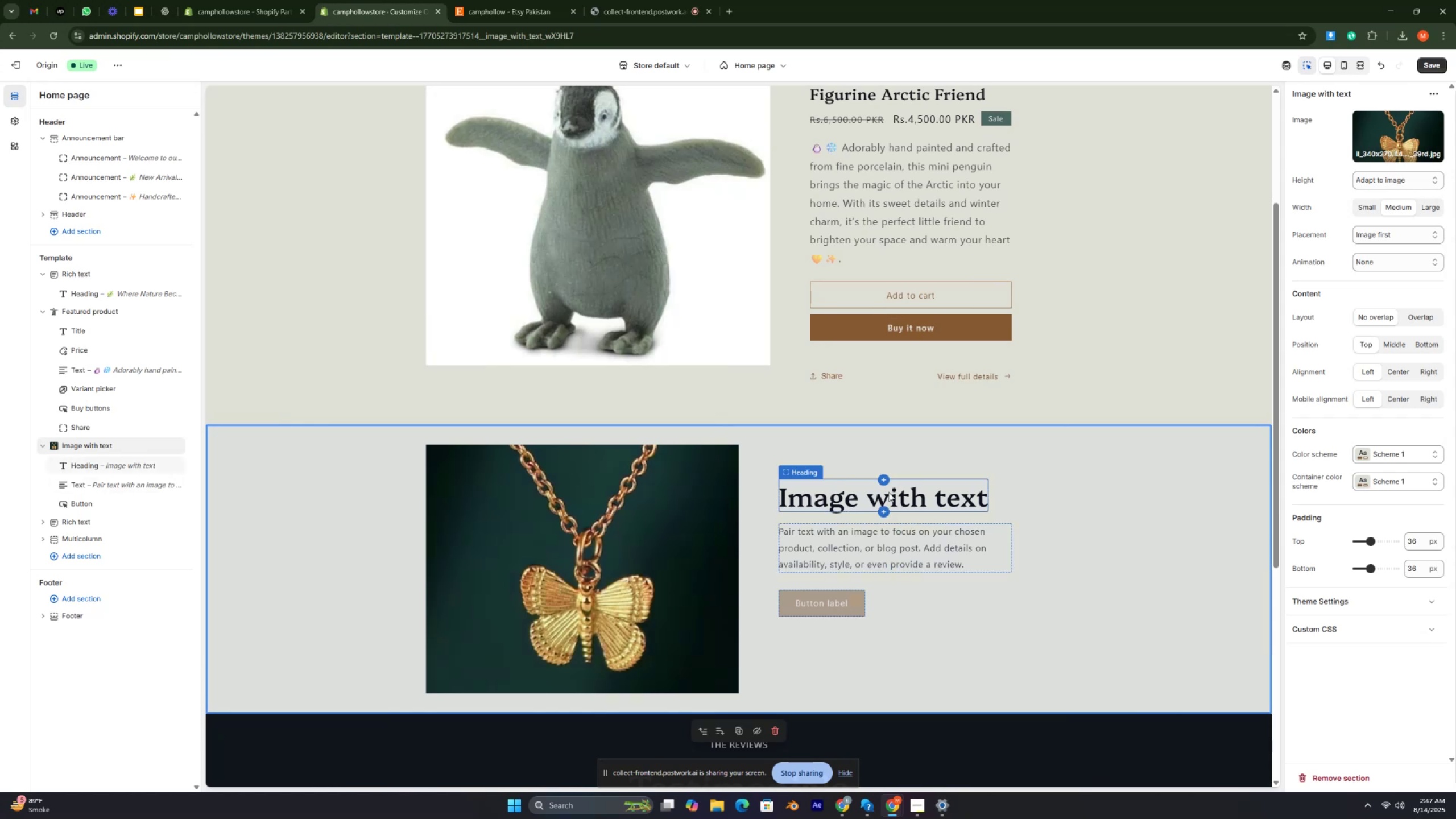 
key(Control+ControlRight)
 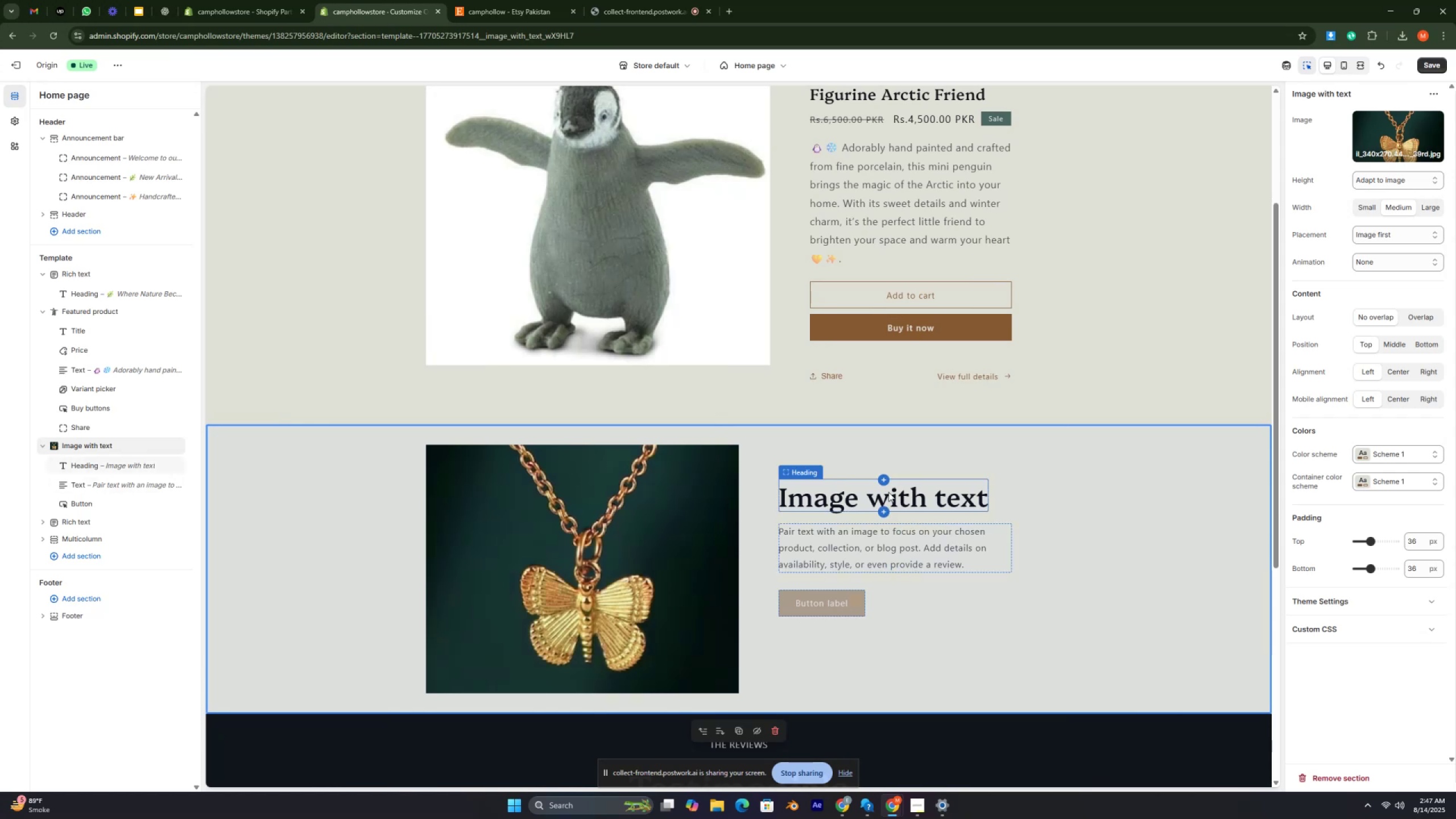 
key(Control+ControlRight)
 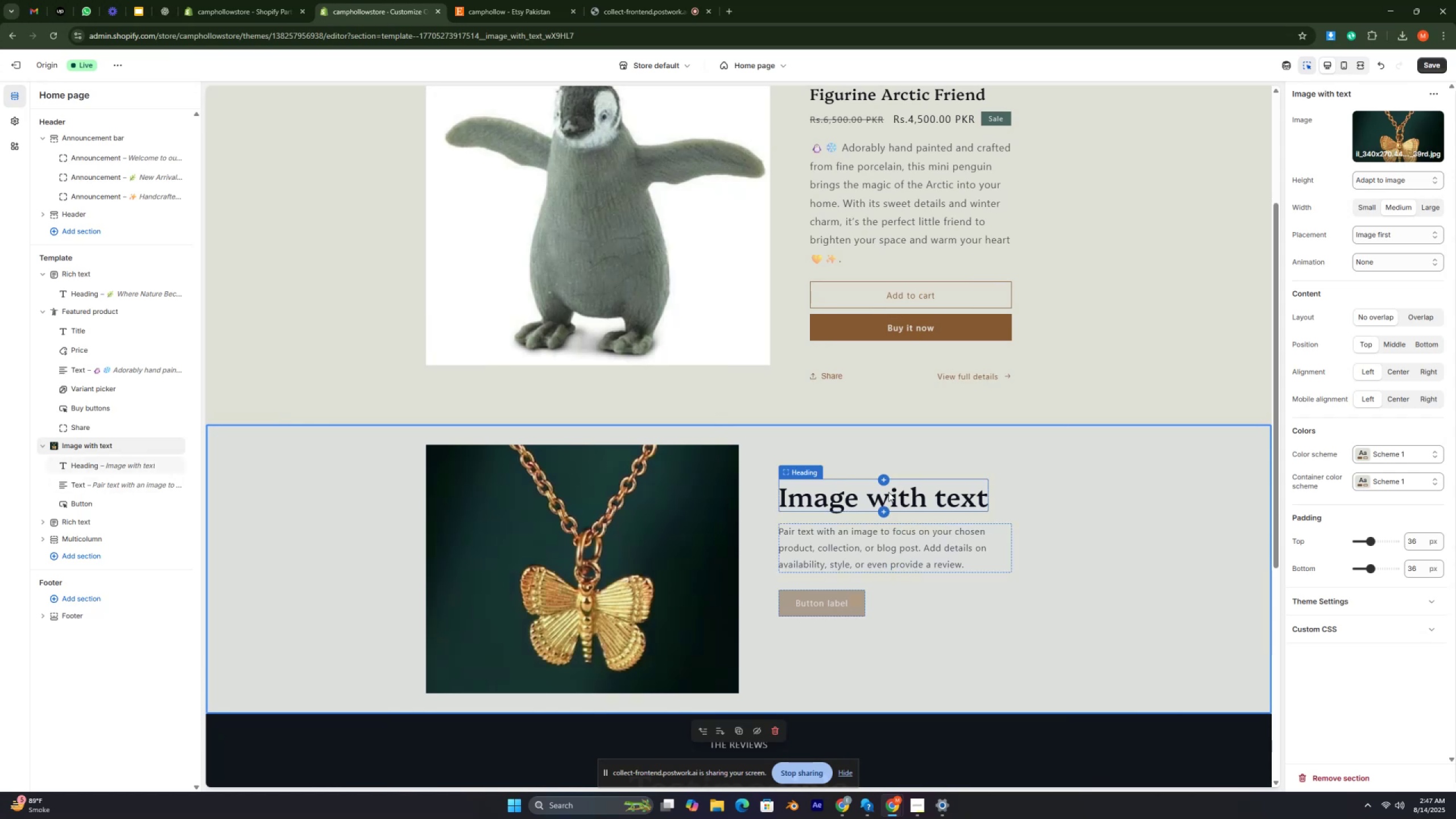 
key(Control+ControlRight)
 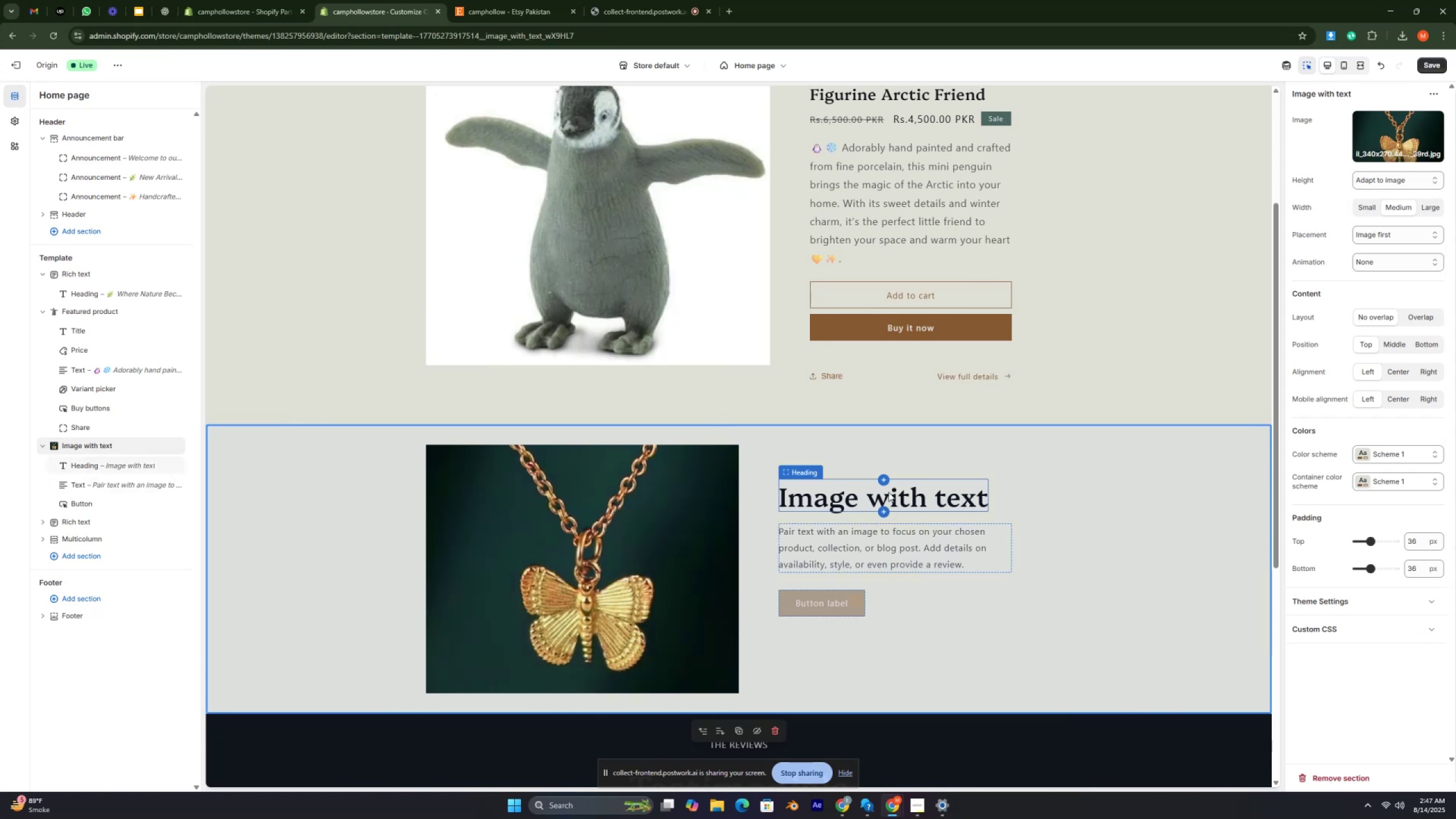 
key(Control+ControlRight)
 